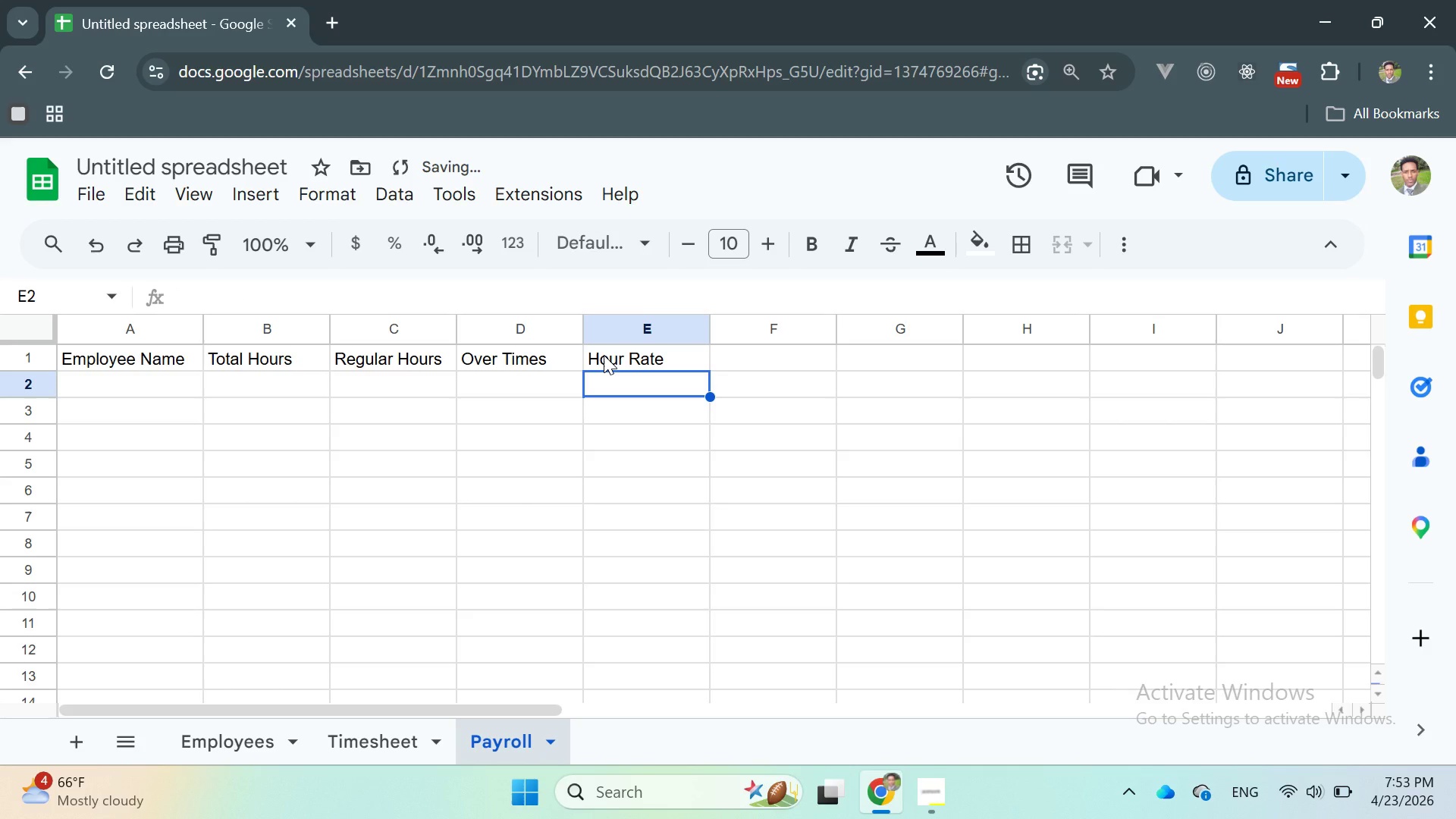 
double_click([751, 352])
 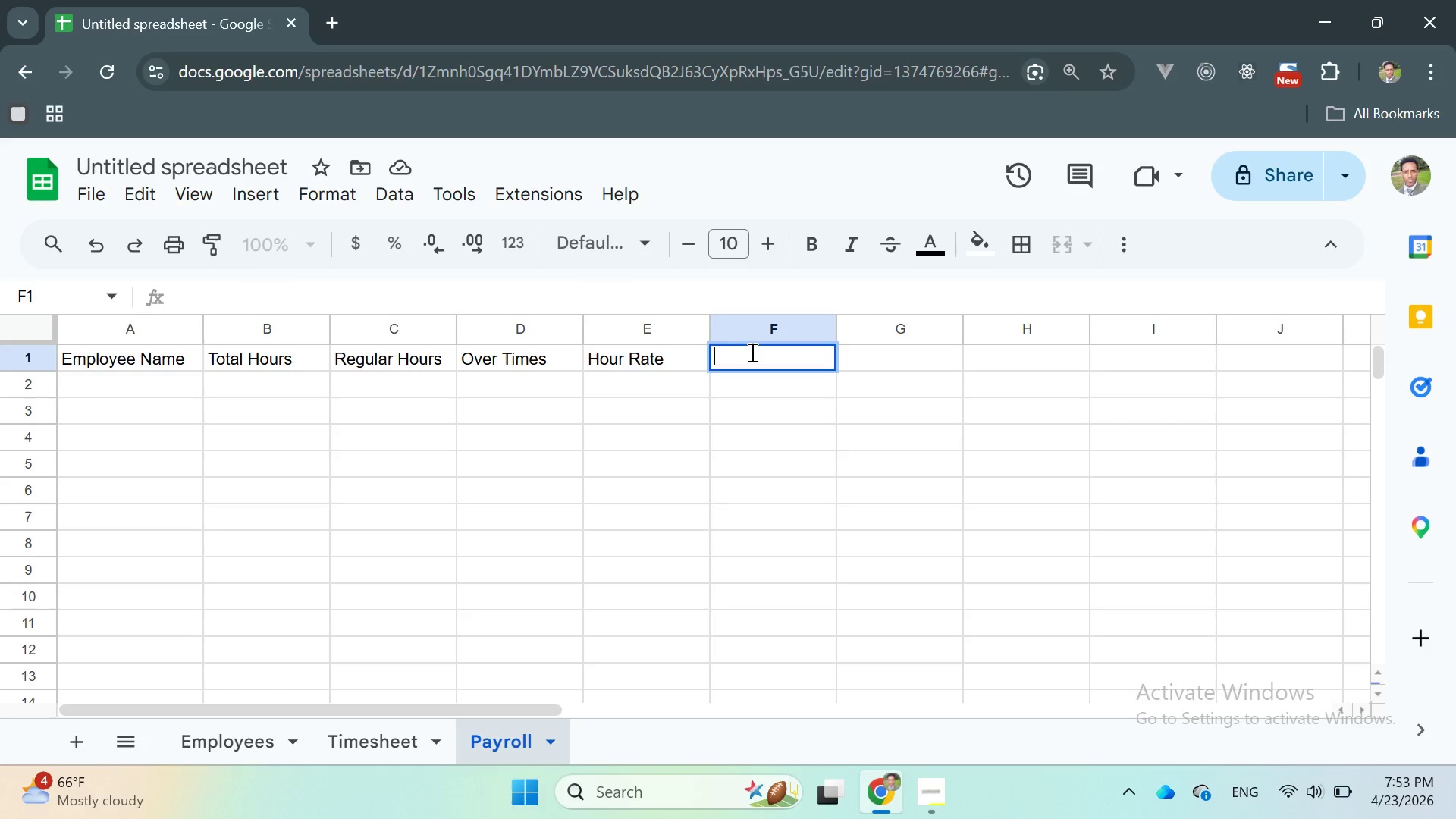 
type(Groce )
key(Backspace)
type(s)
key(Backspace)
key(Backspace)
key(Backspace)
type(ss Pay)
 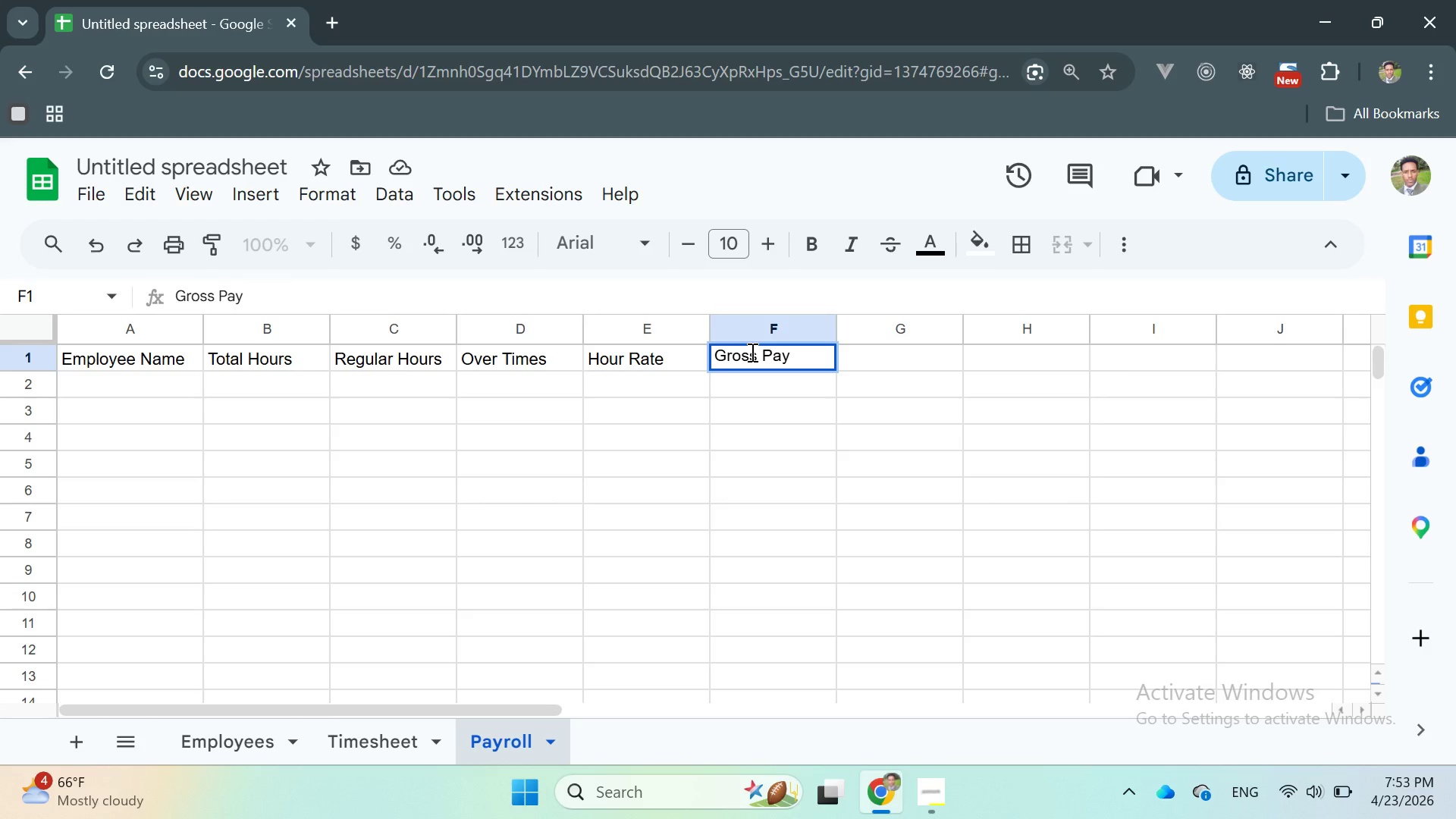 
key(Enter)
 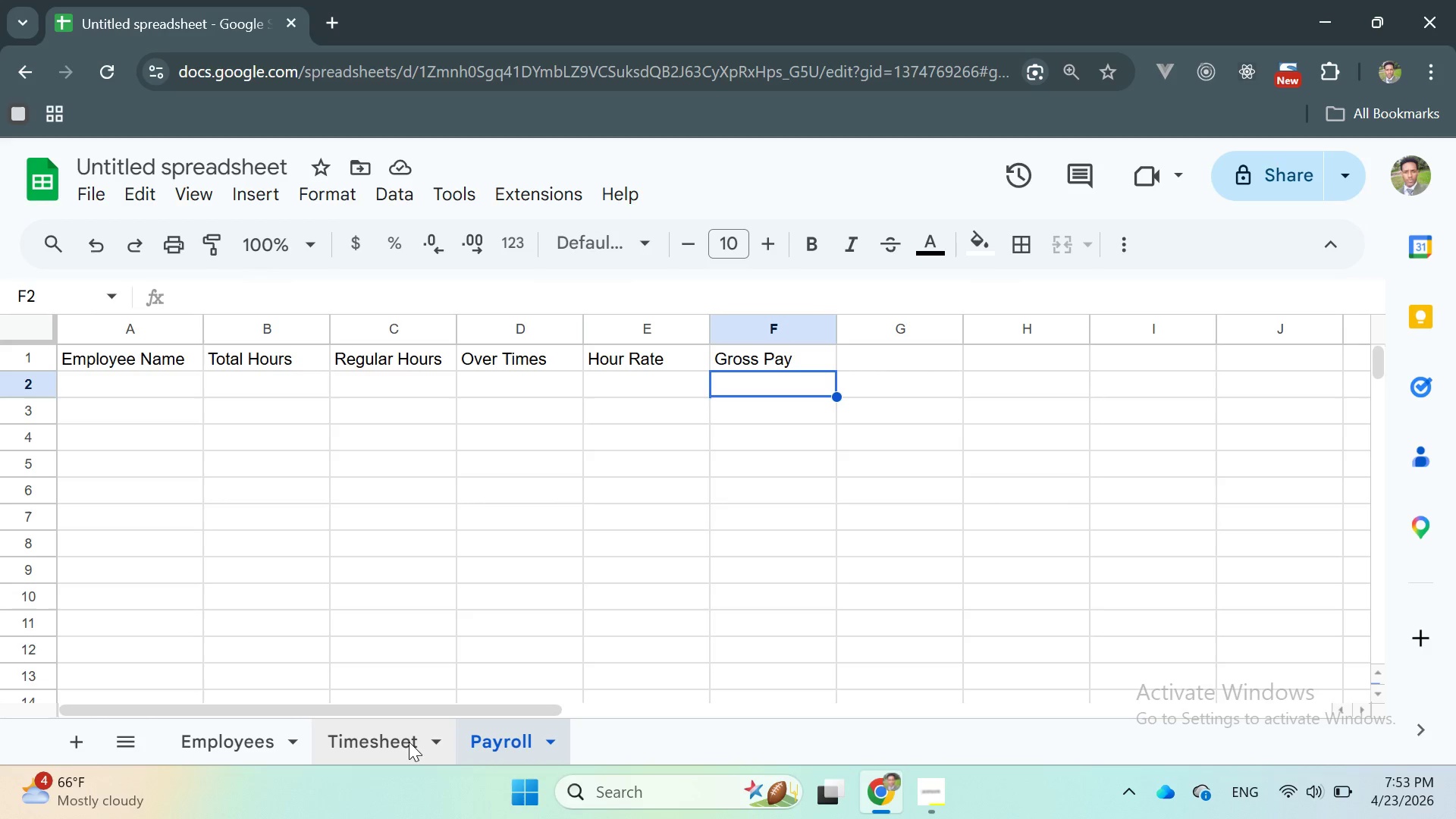 
wait(18.84)
 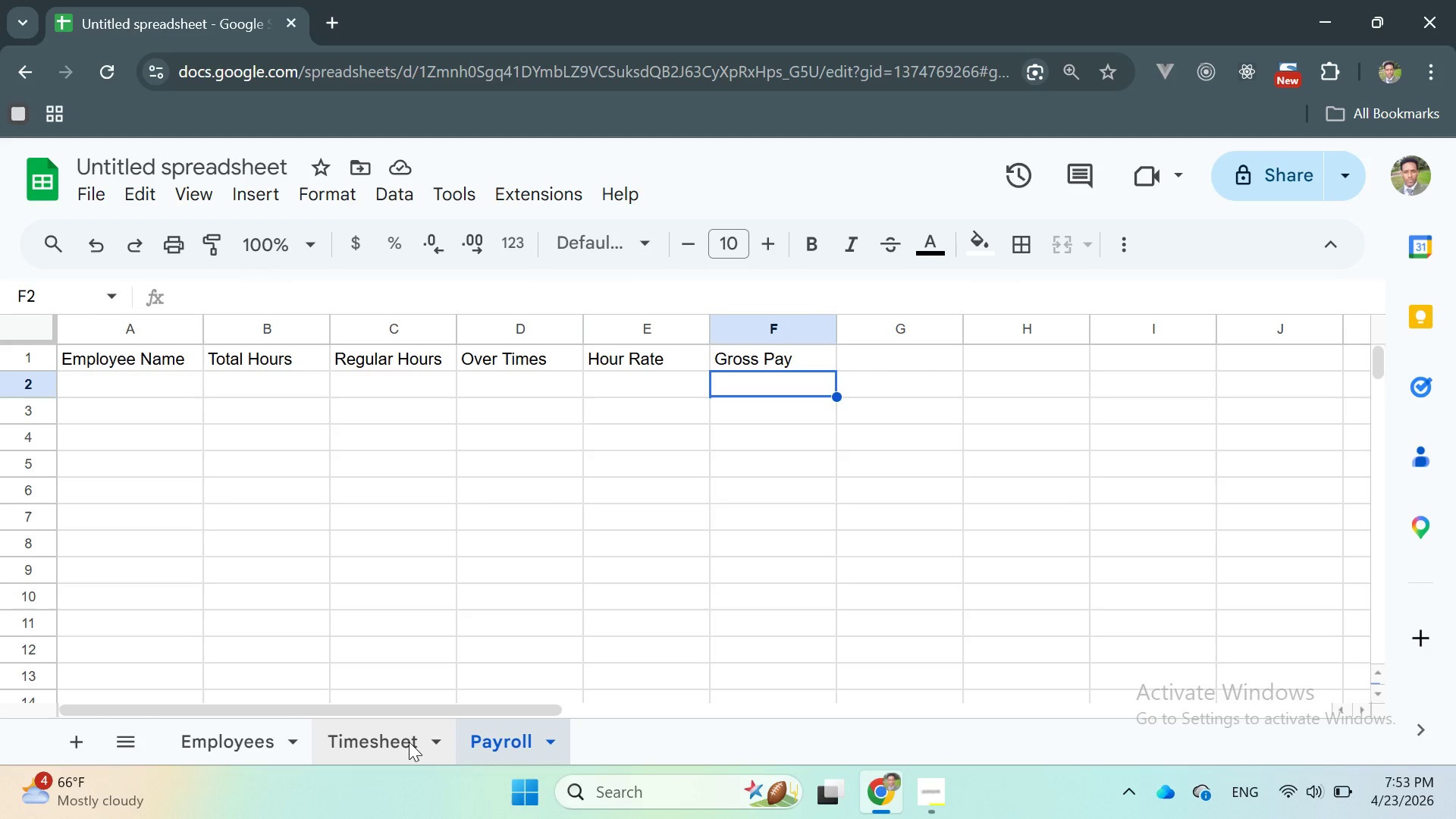 
left_click([408, 742])
 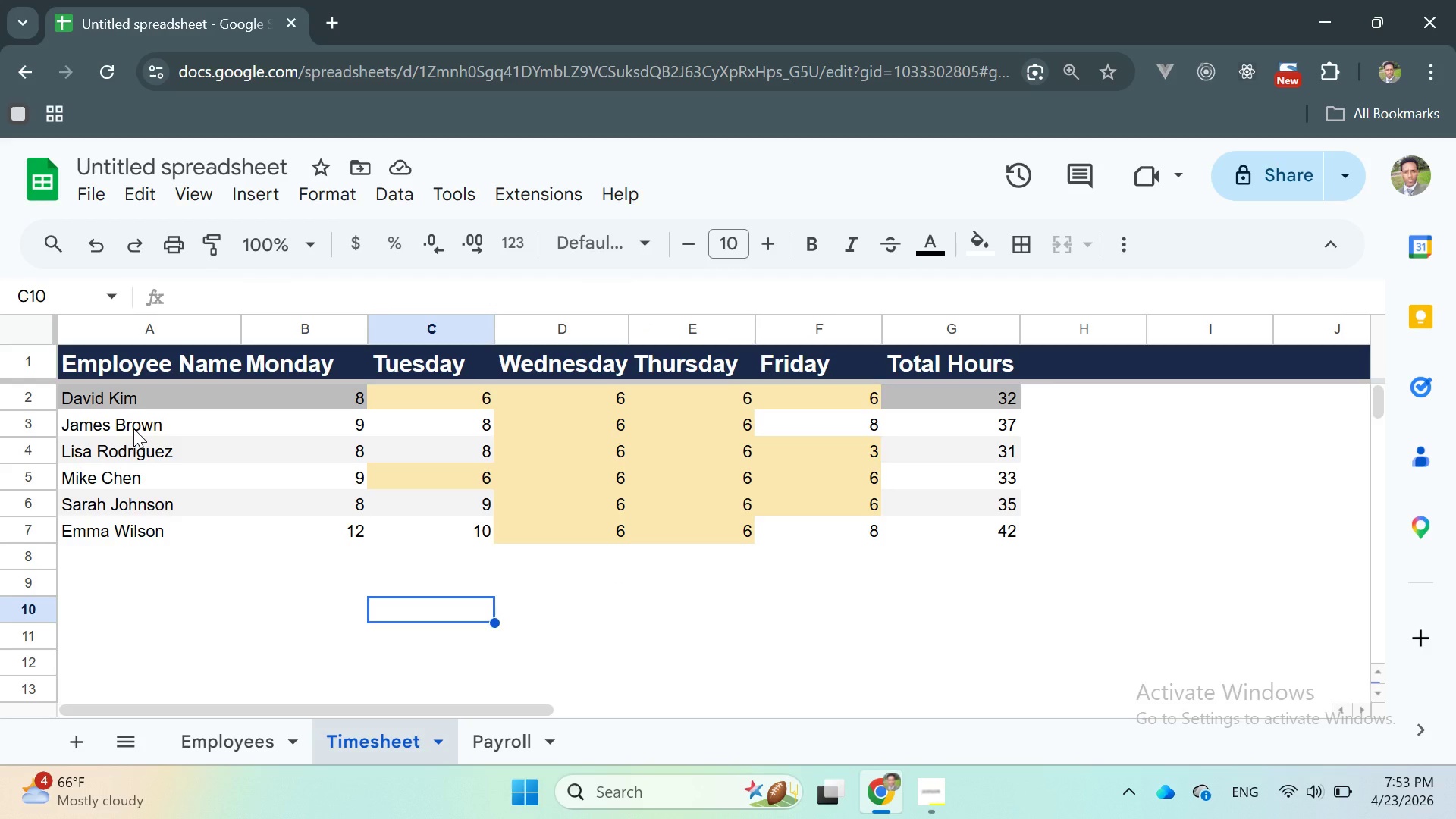 
left_click([82, 402])
 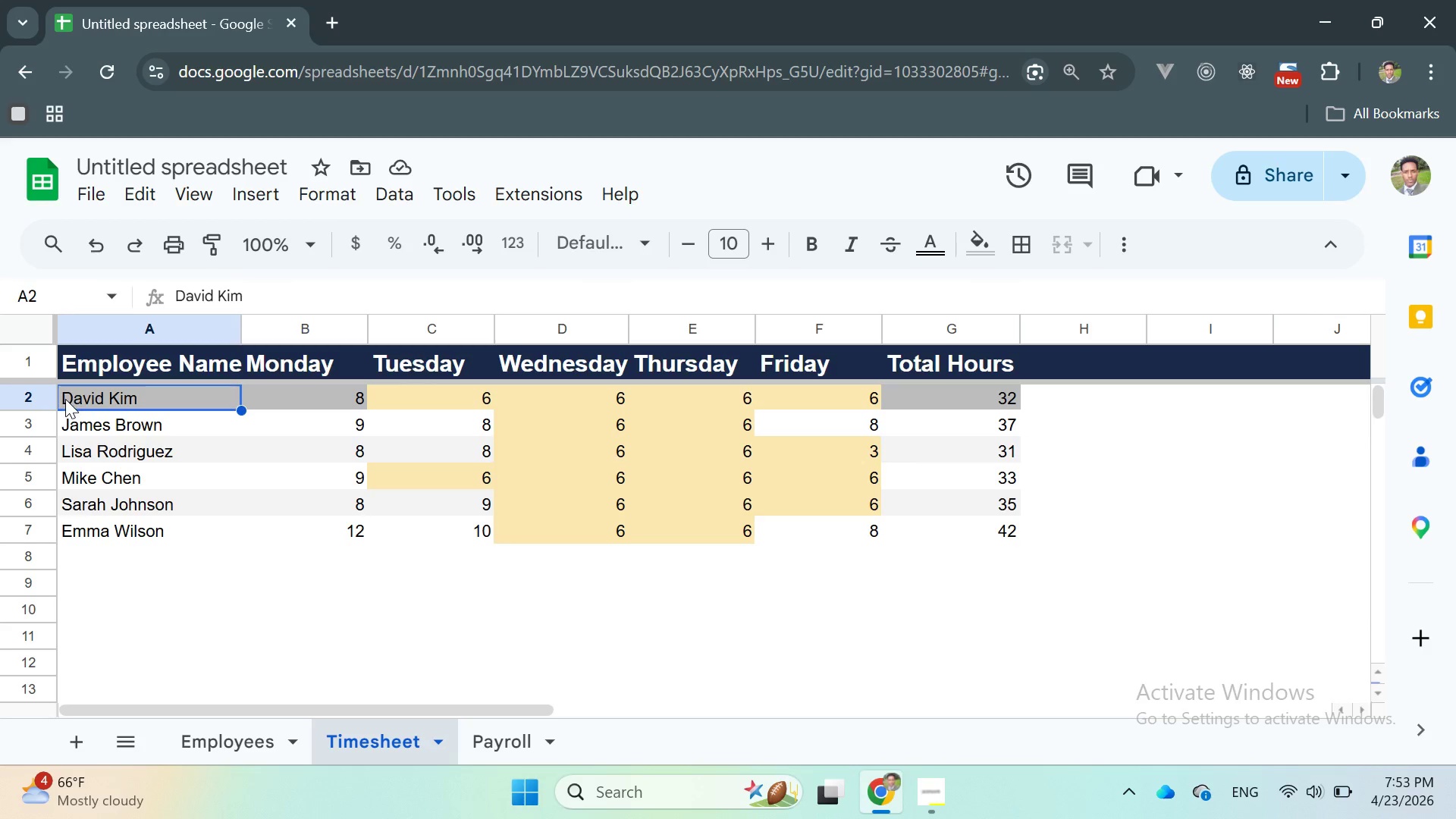 
left_click_drag(start_coordinate=[65, 399], to_coordinate=[158, 537])
 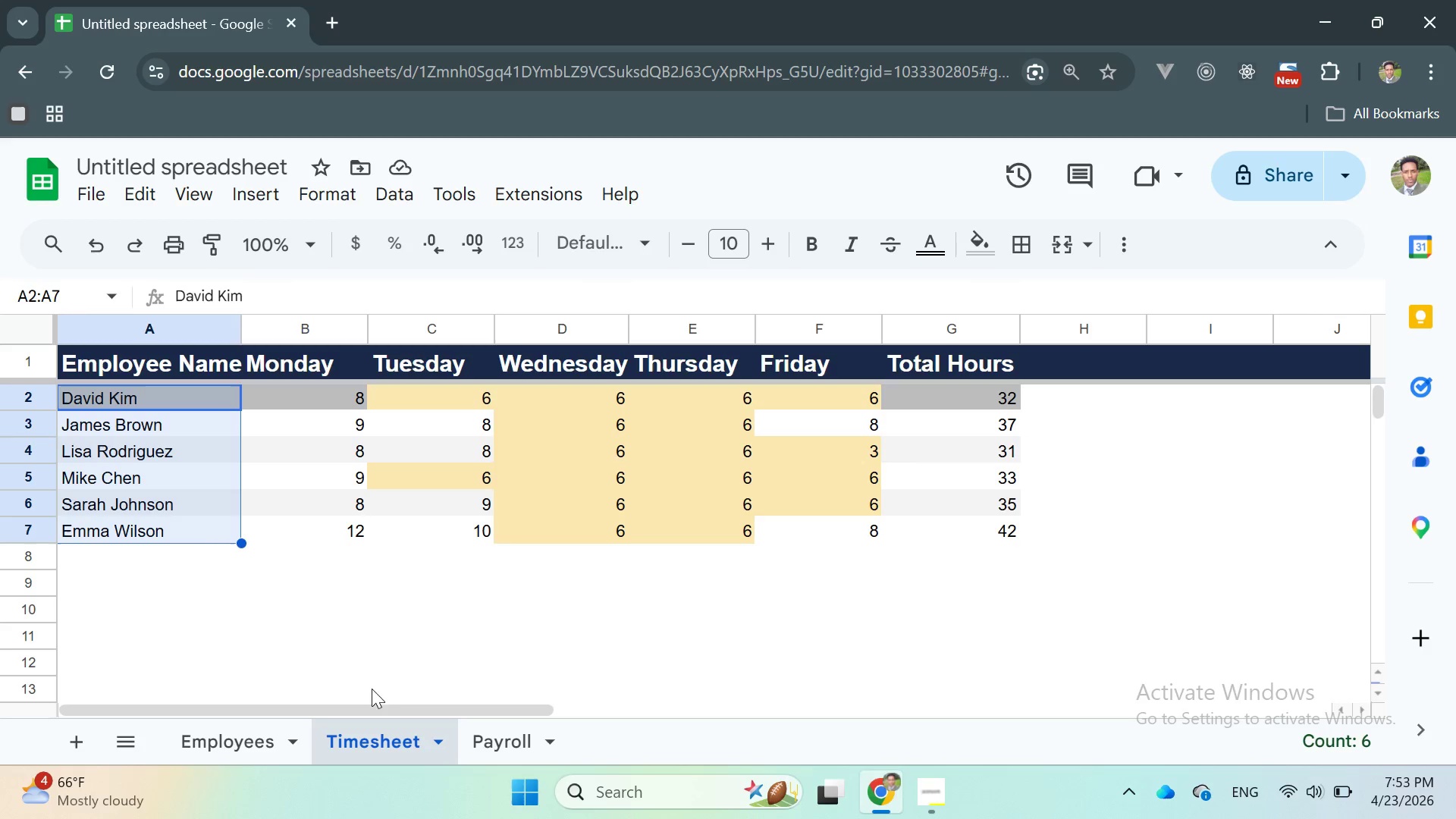 
left_click([512, 739])
 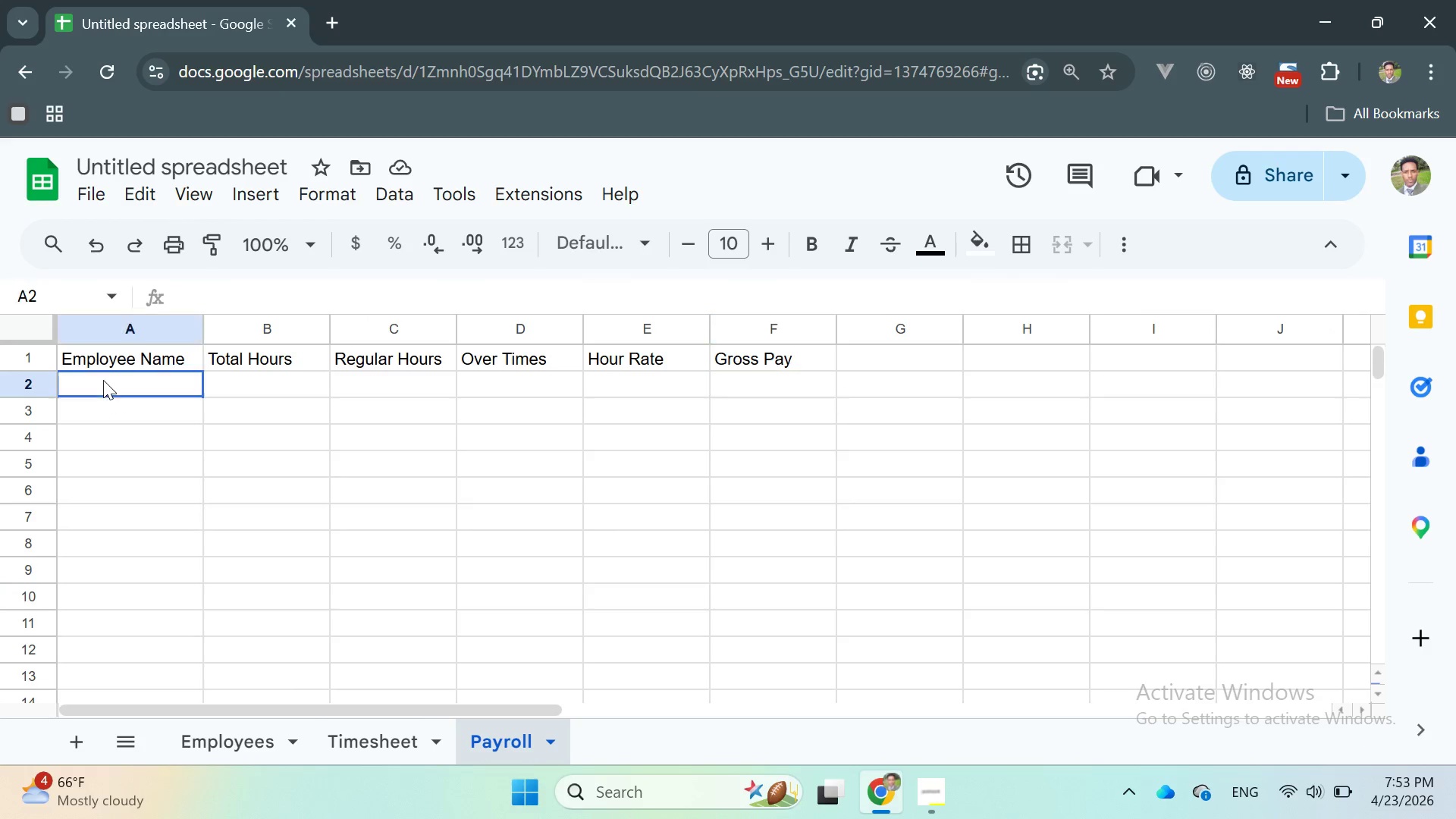 
double_click([103, 380])
 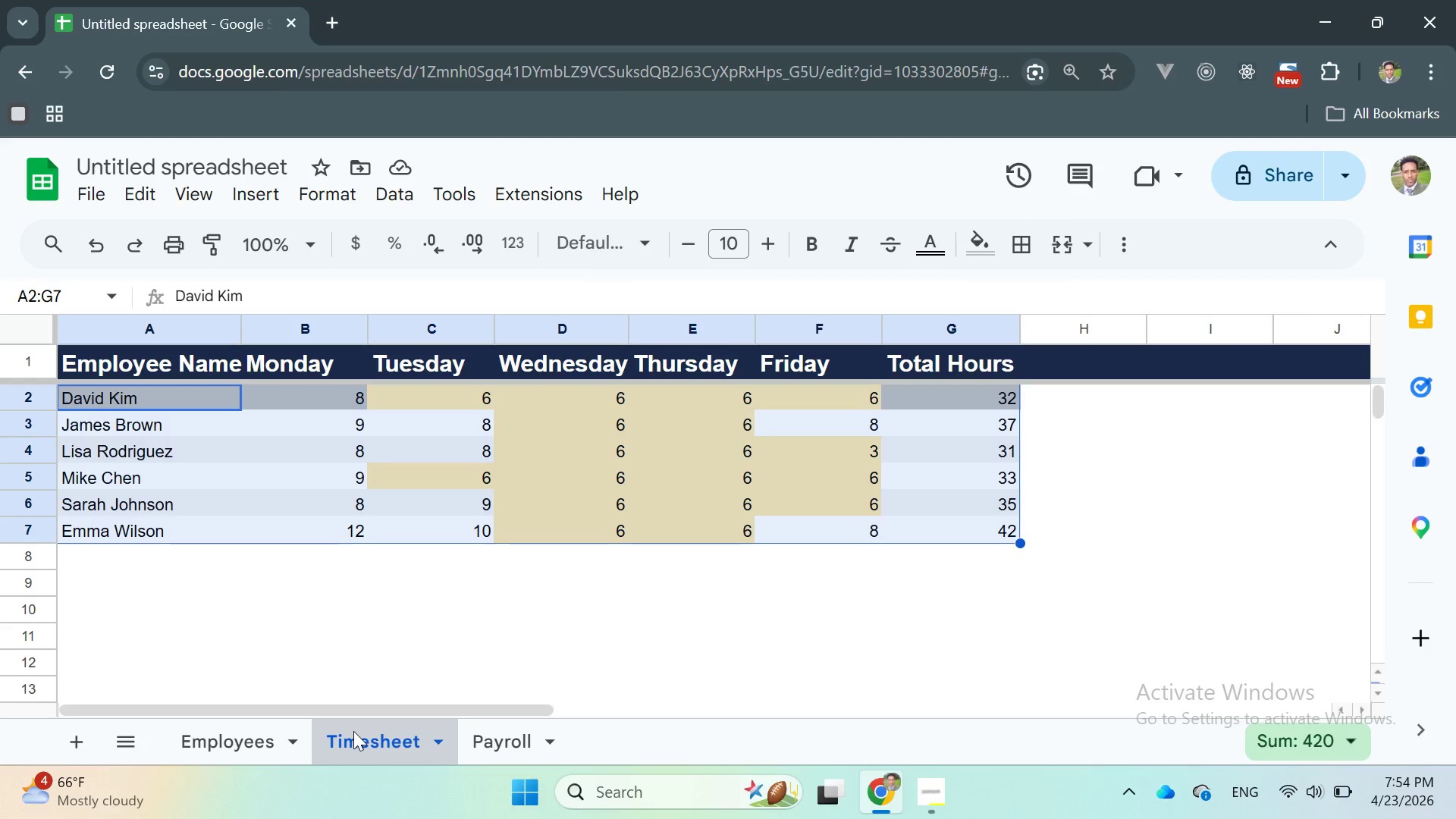 
wait(5.45)
 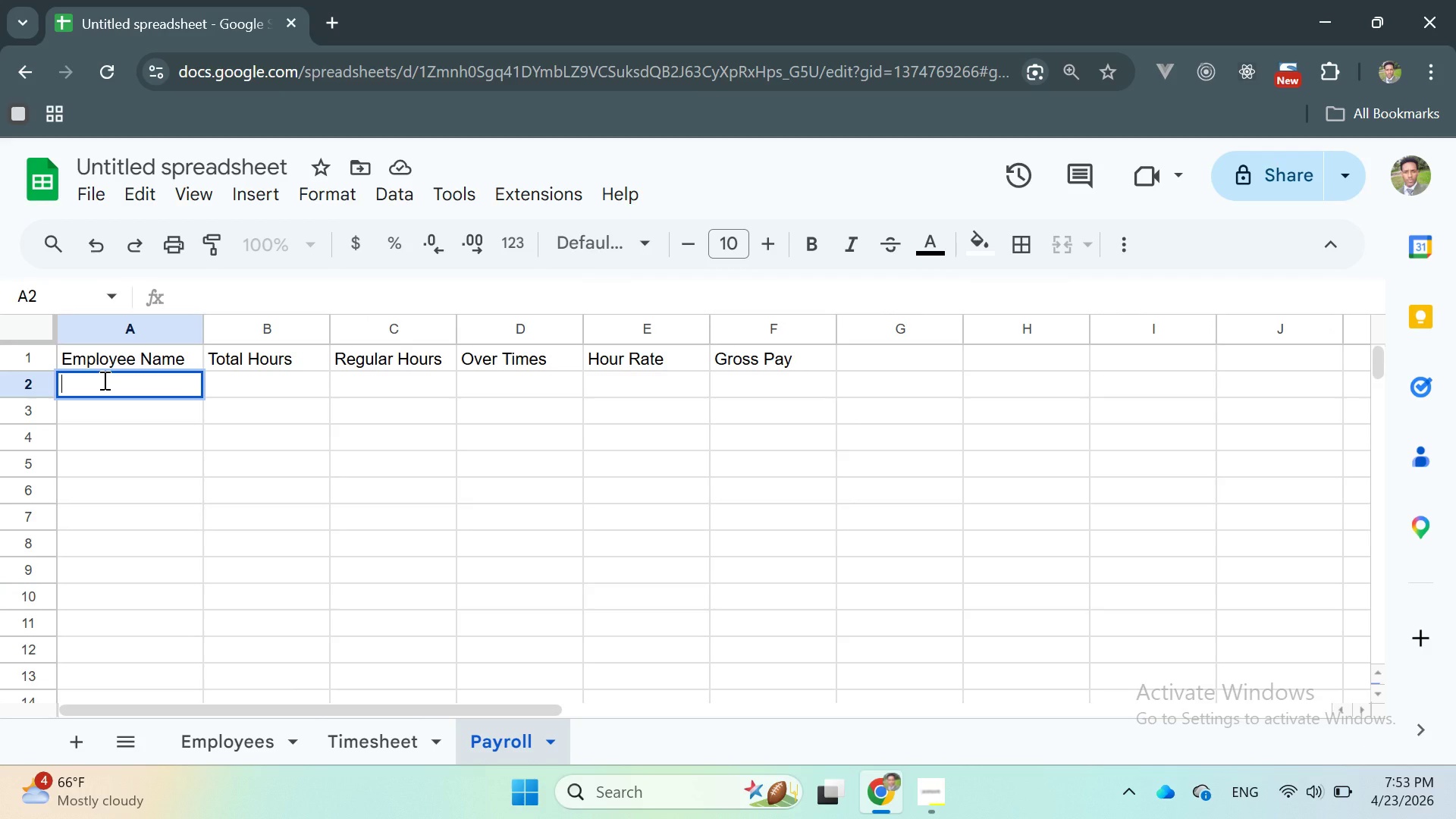 
left_click([511, 737])
 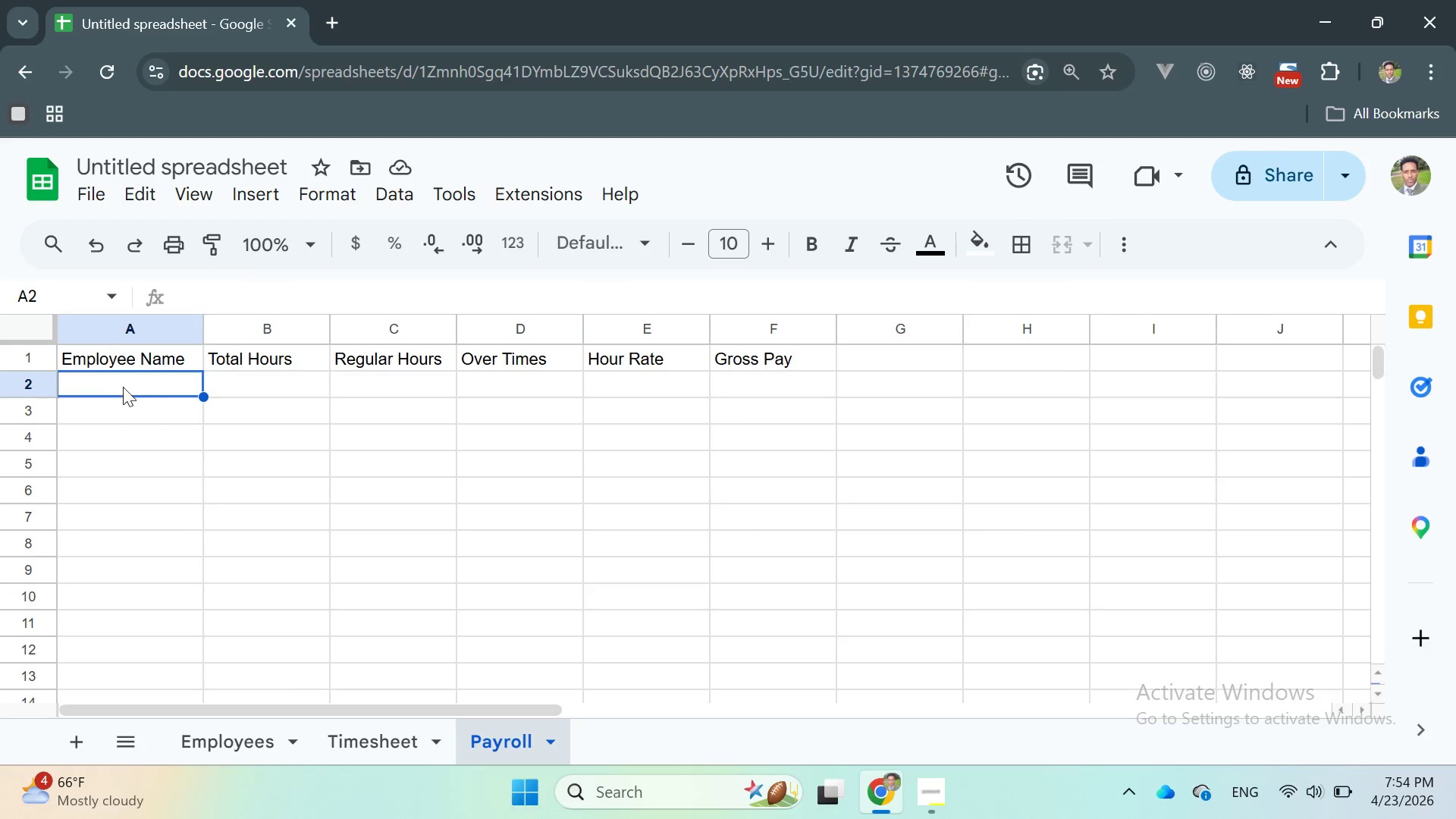 
double_click([121, 386])
 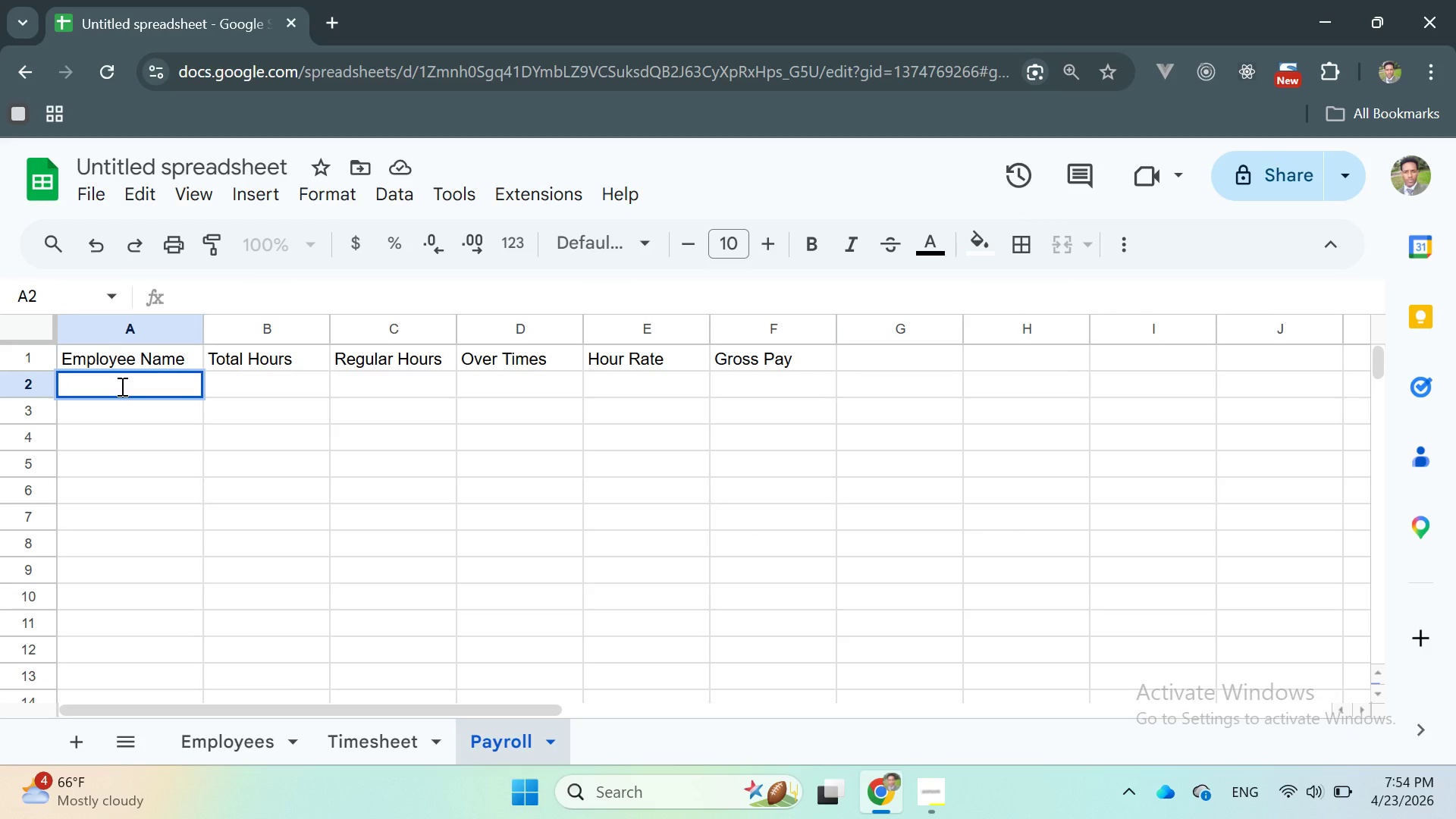 
type(David )
 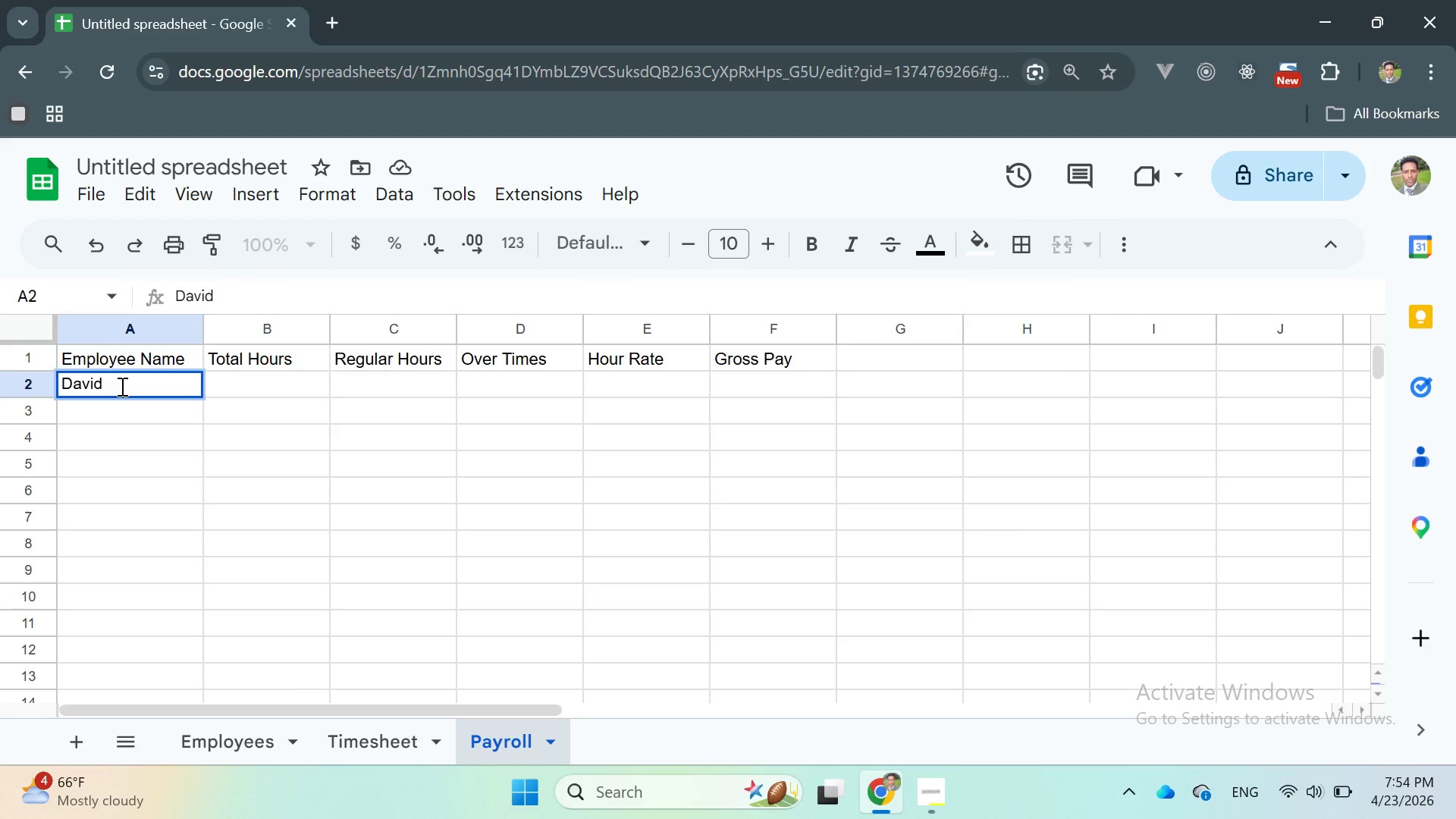 
wait(5.03)
 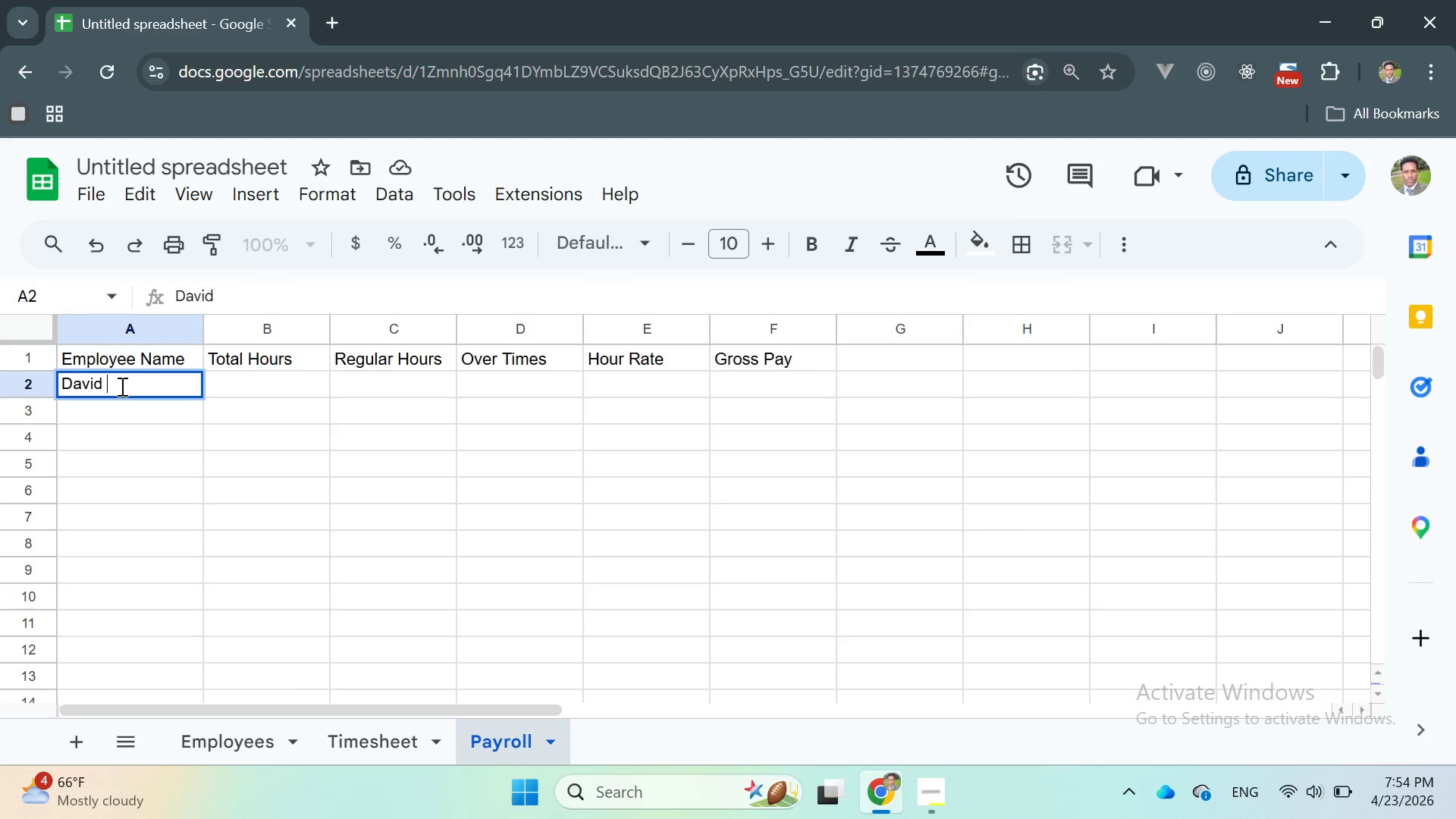 
type(Kim)
 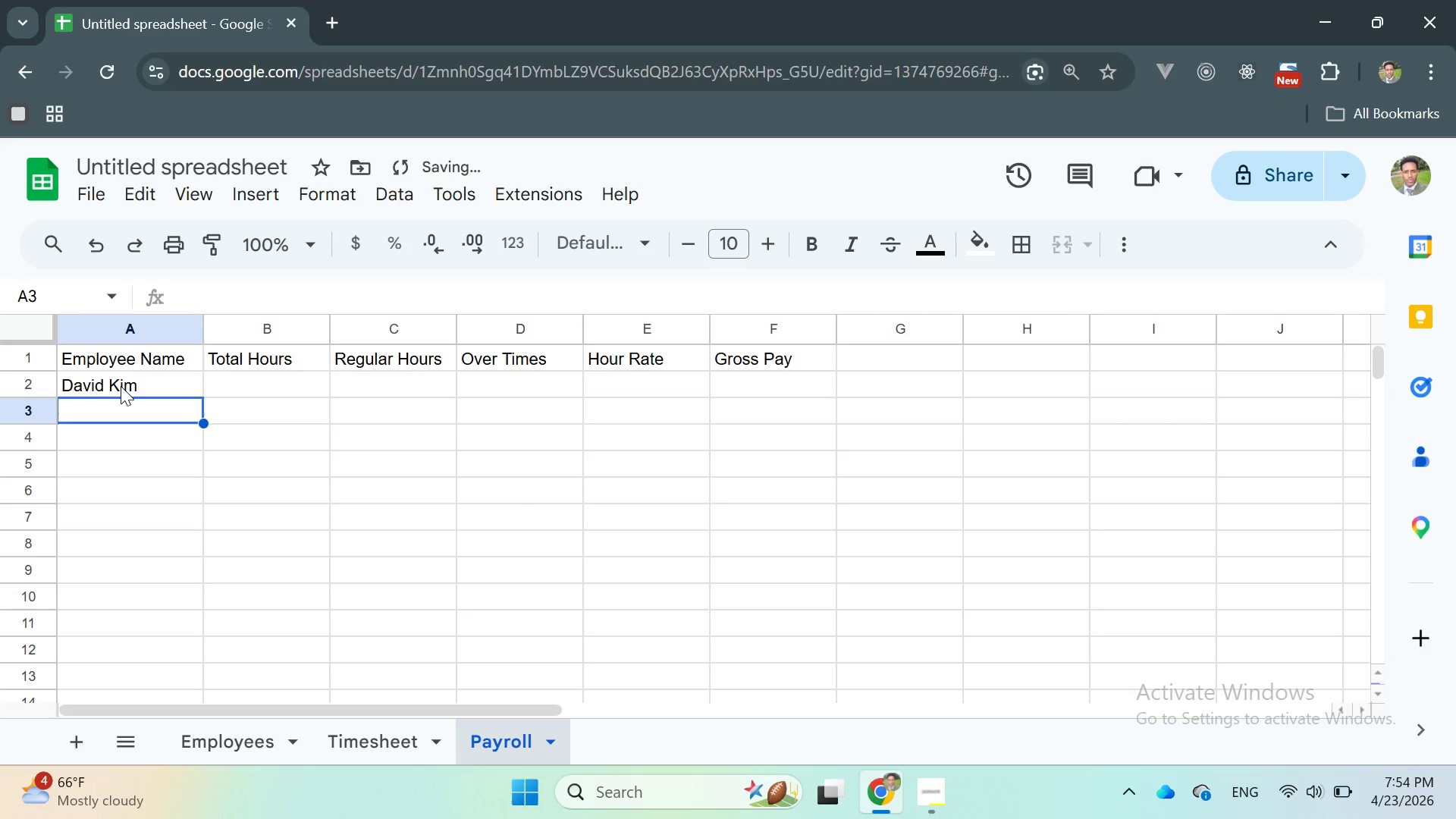 
key(Enter)
 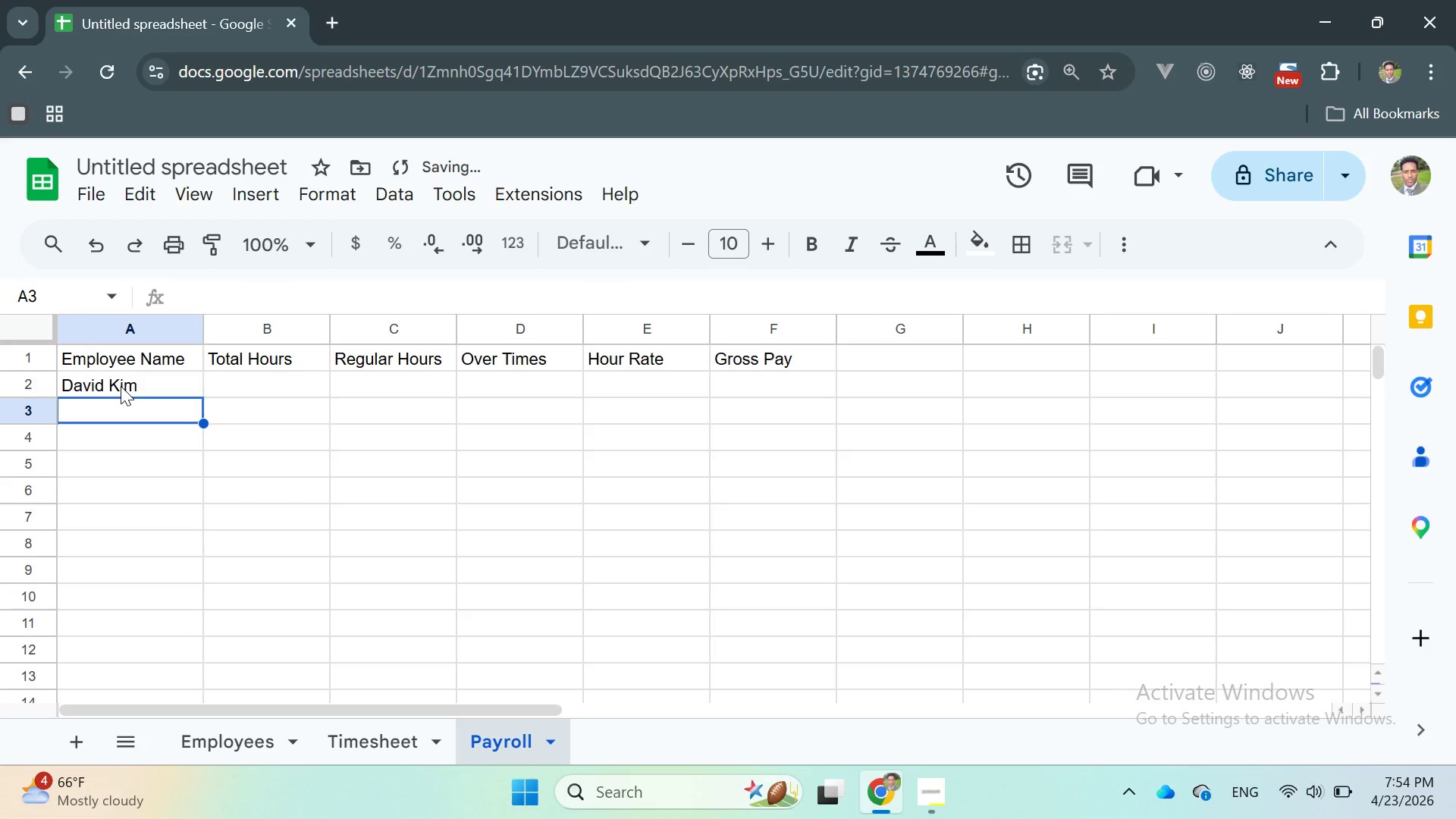 
type(Jems)
key(Backspace)
type(es b)
key(Backspace)
type(Brown)
 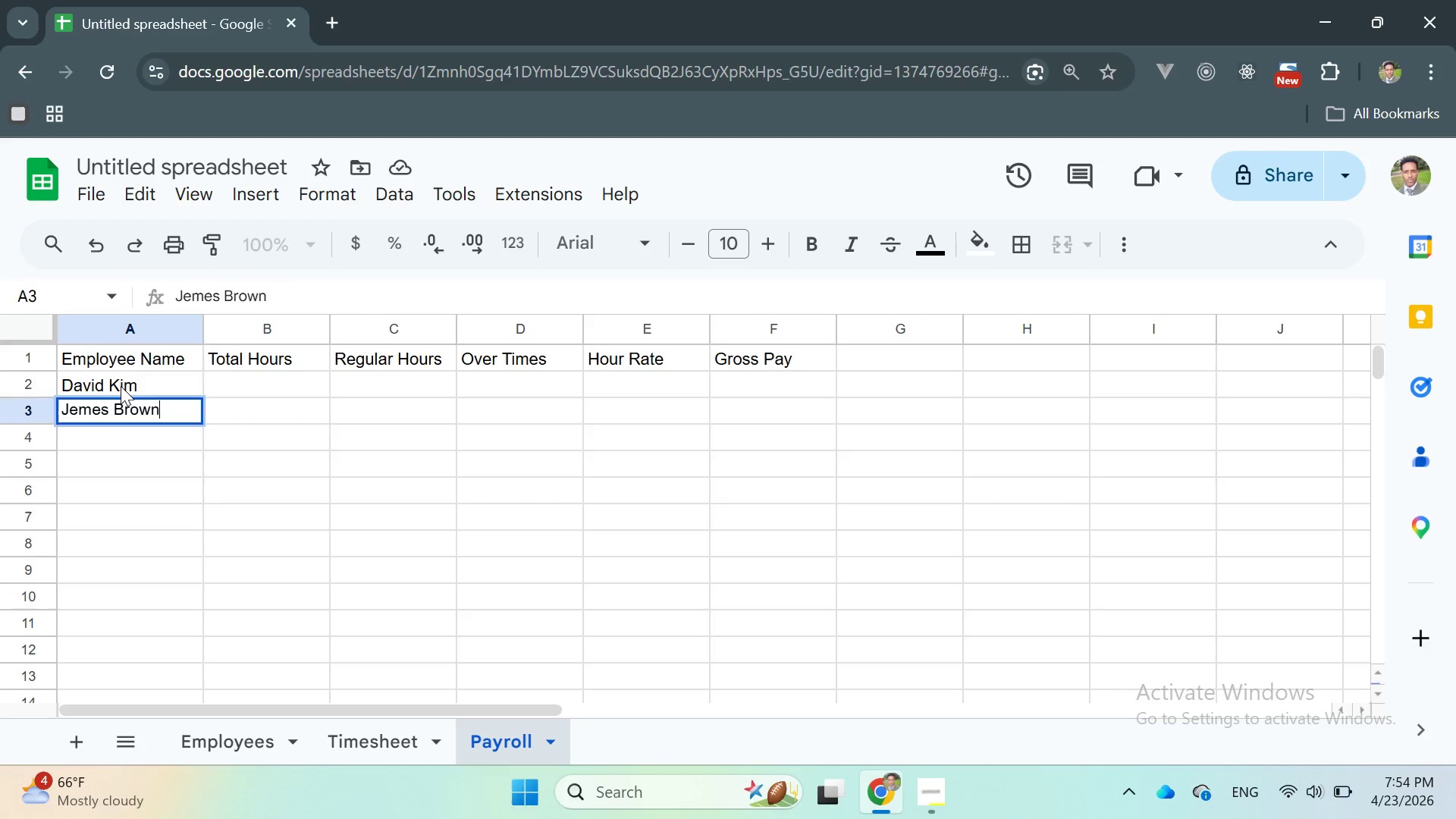 
key(Enter)
 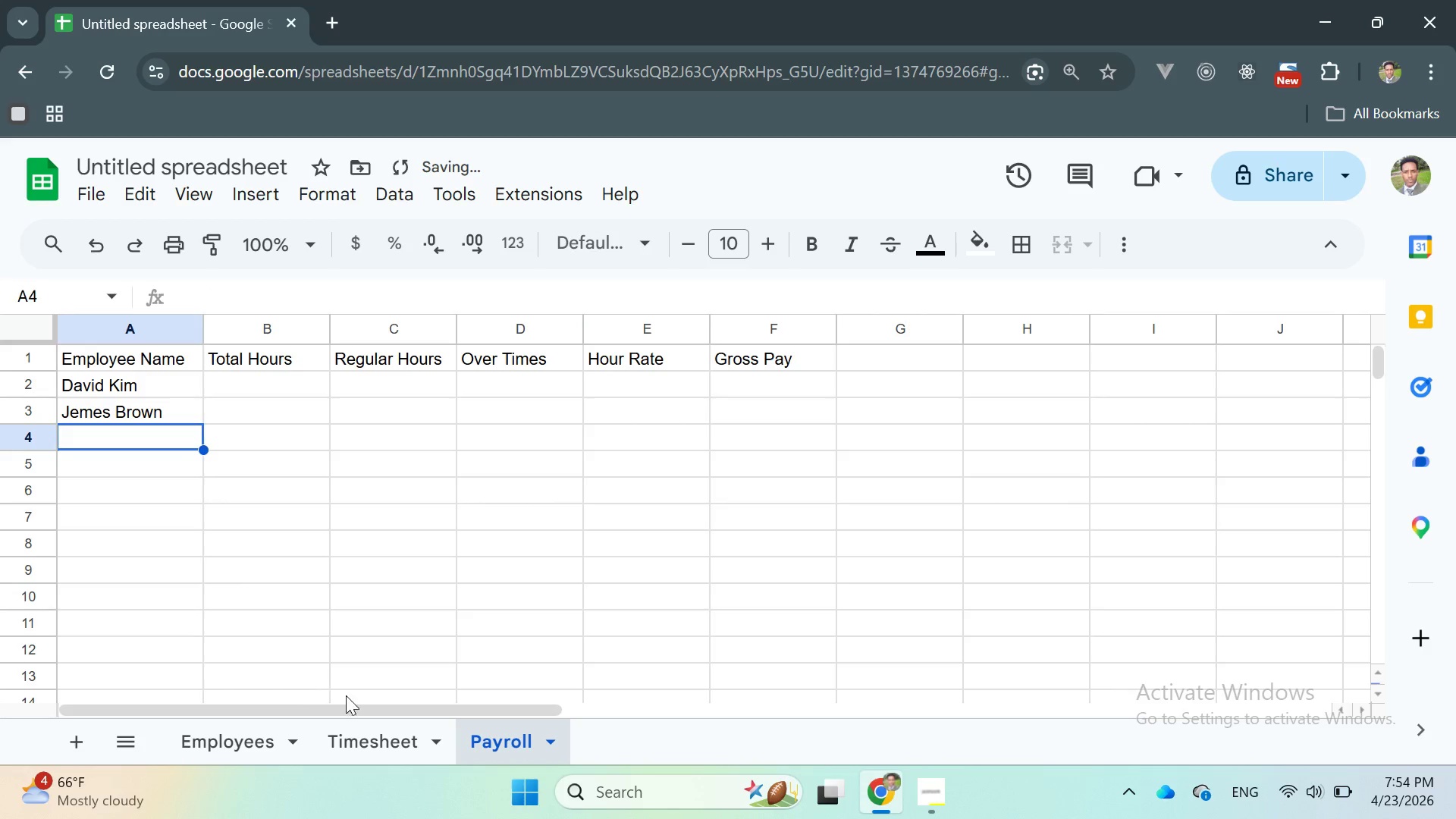 
left_click([371, 736])
 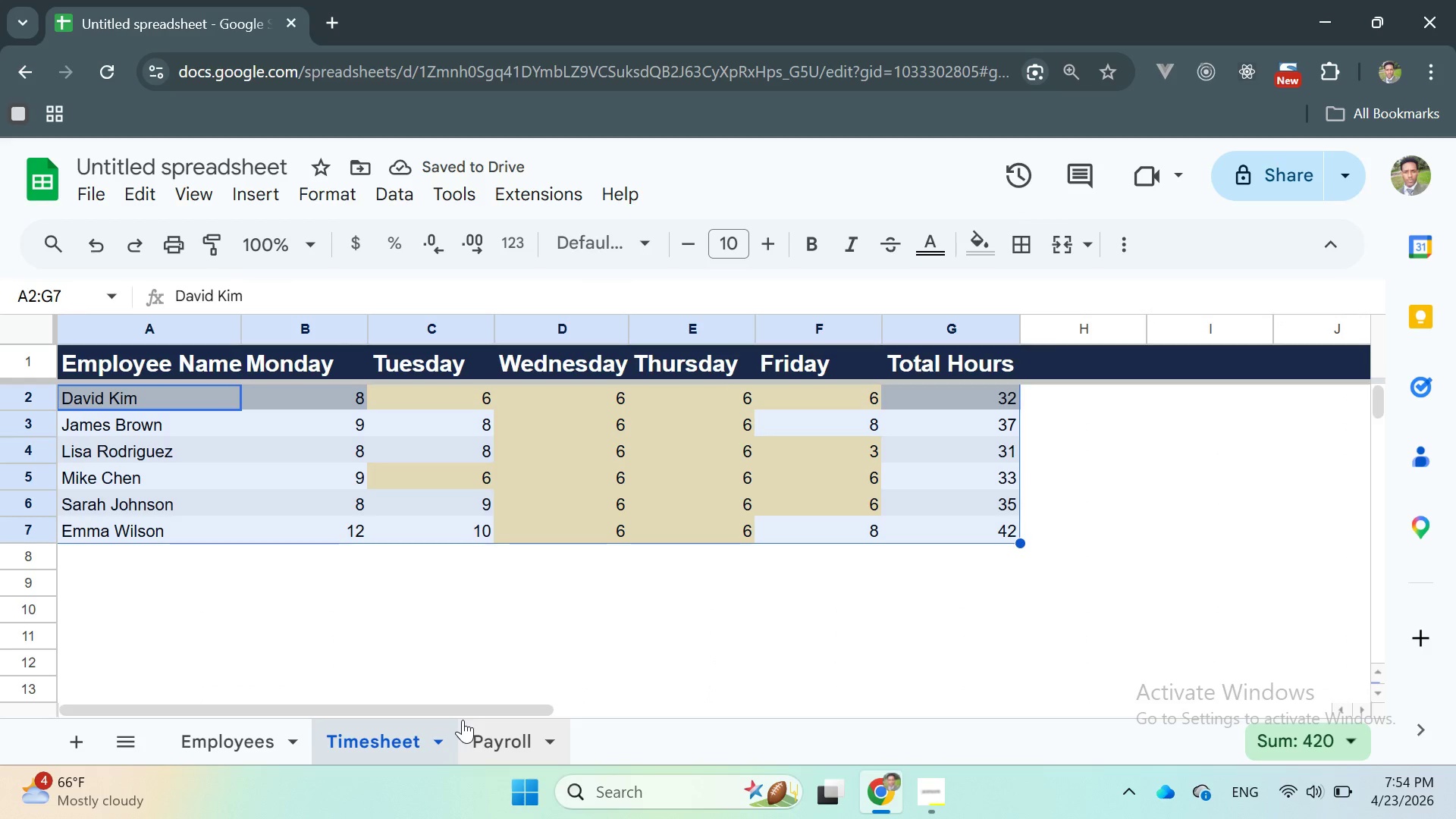 
left_click([464, 721])
 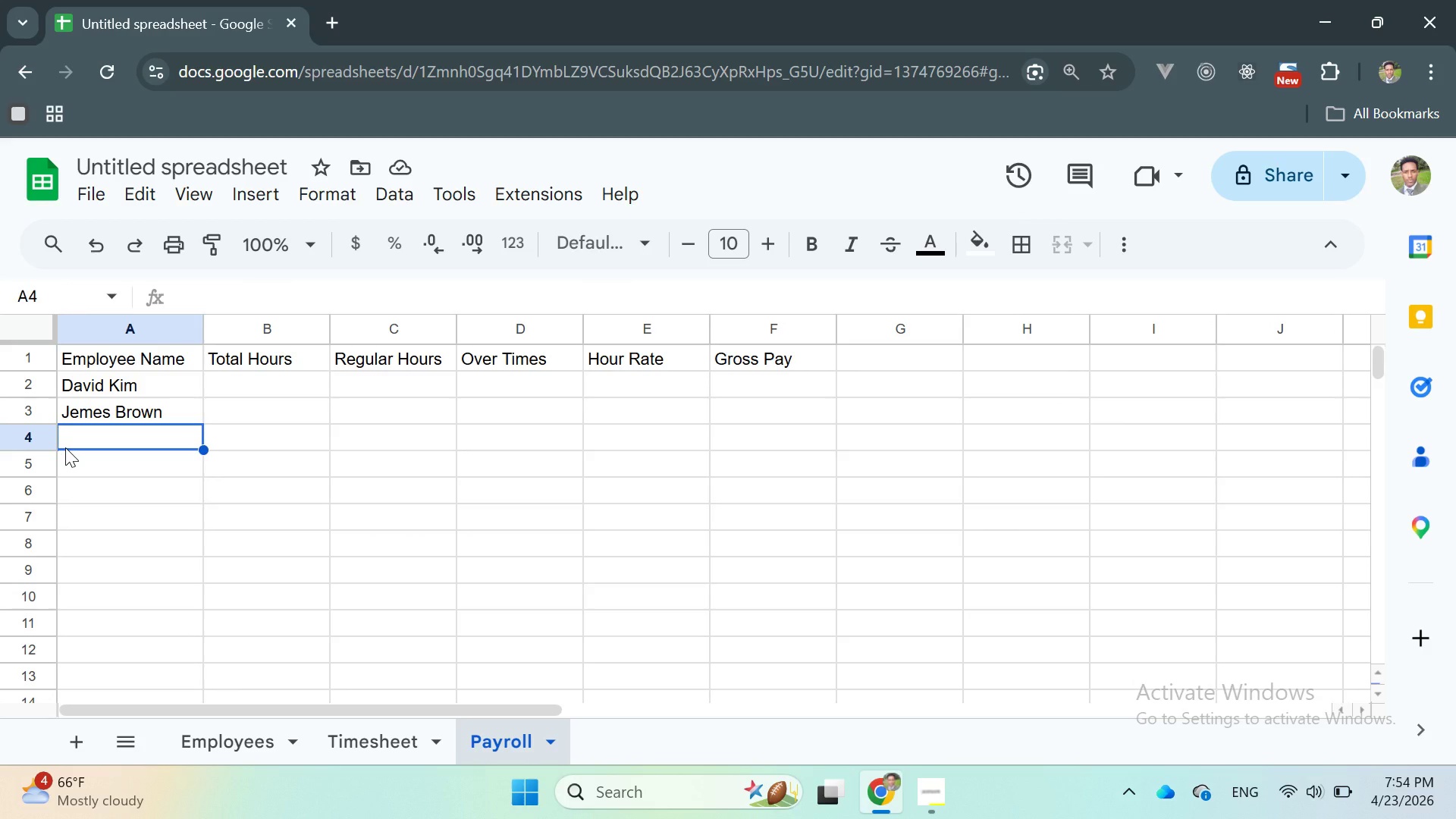 
type(Lisa )
 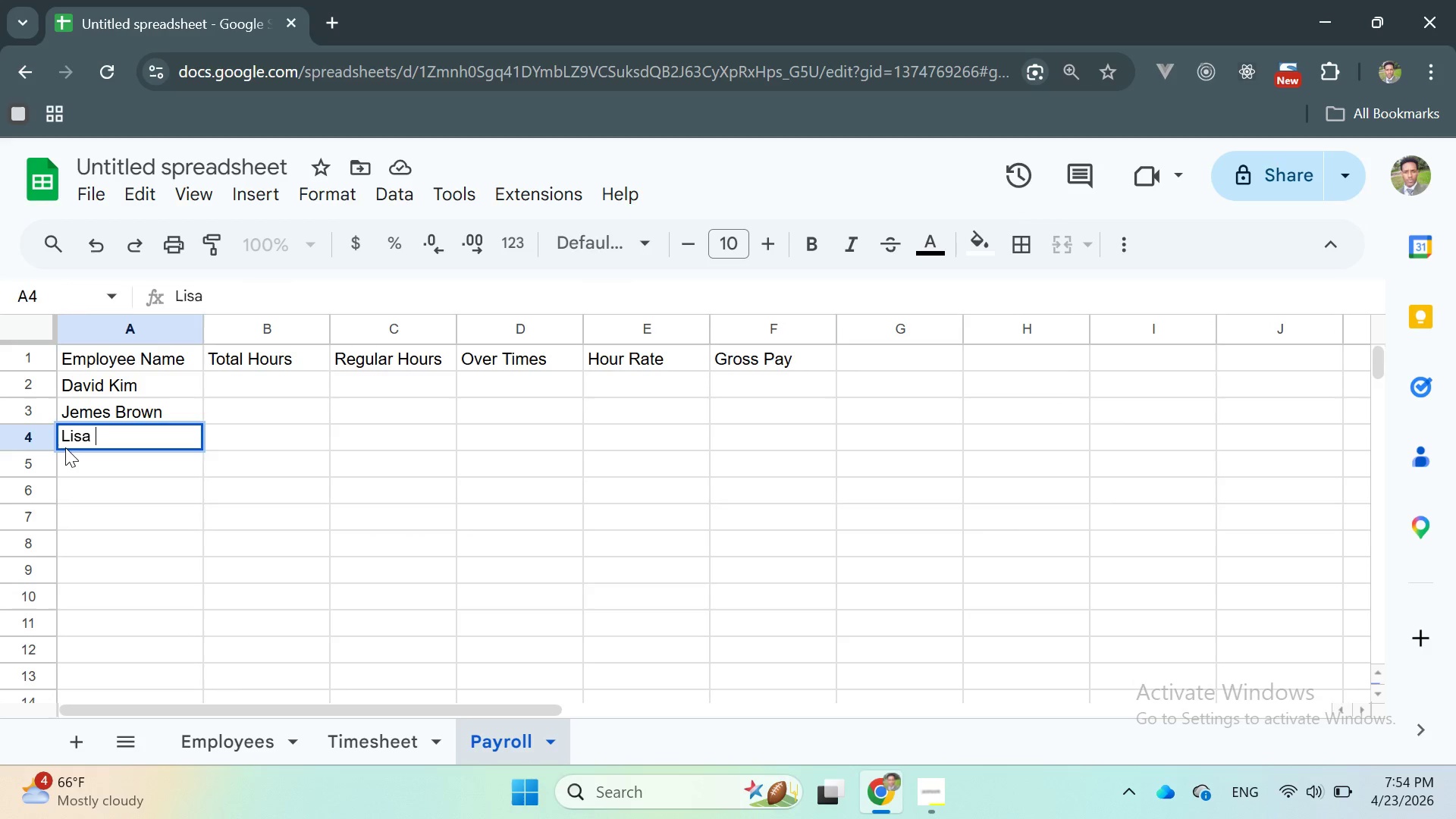 
type(Rodrigues)
key(Backspace)
type(z)
 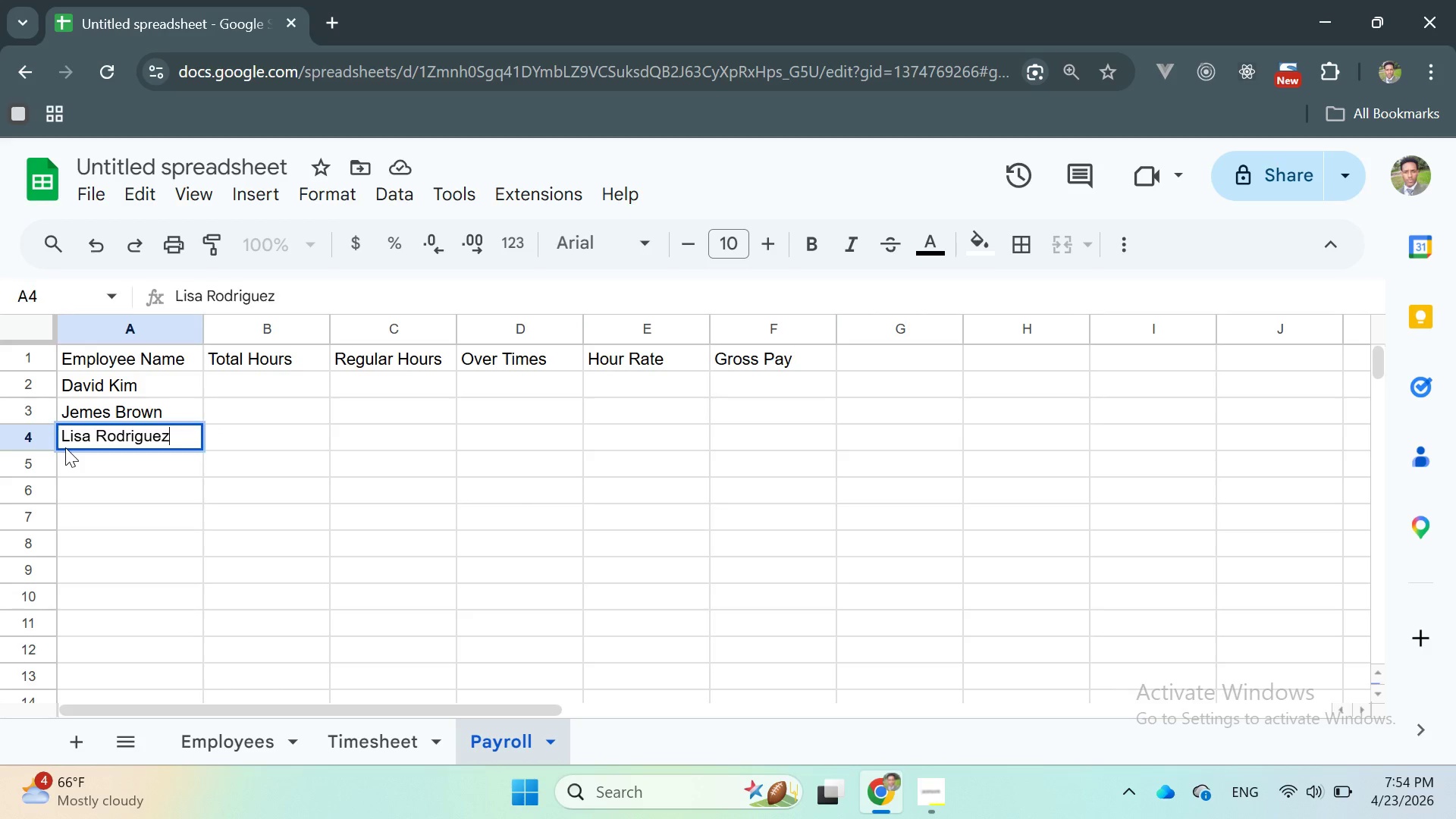 
key(Enter)
 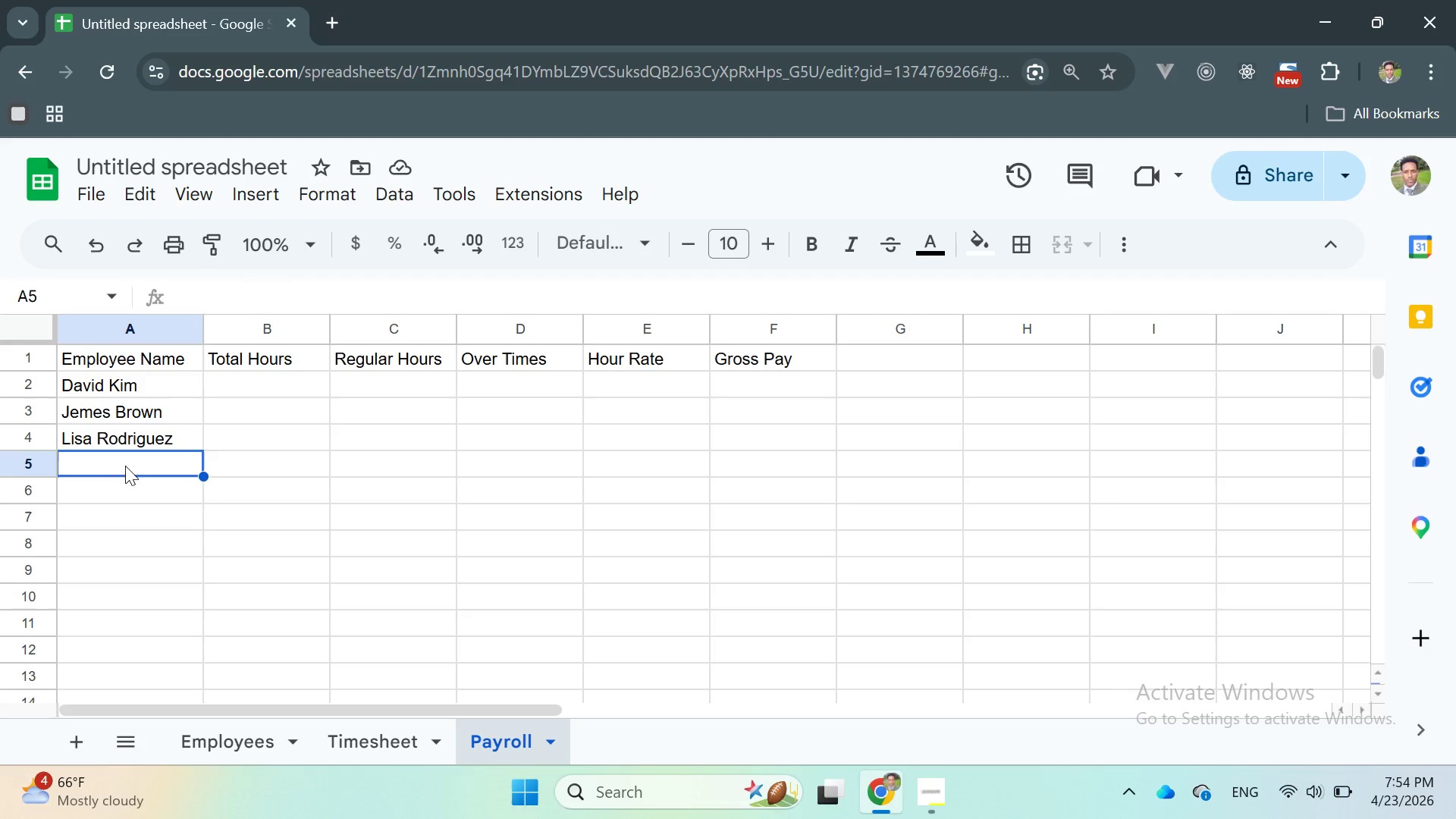 
wait(7.22)
 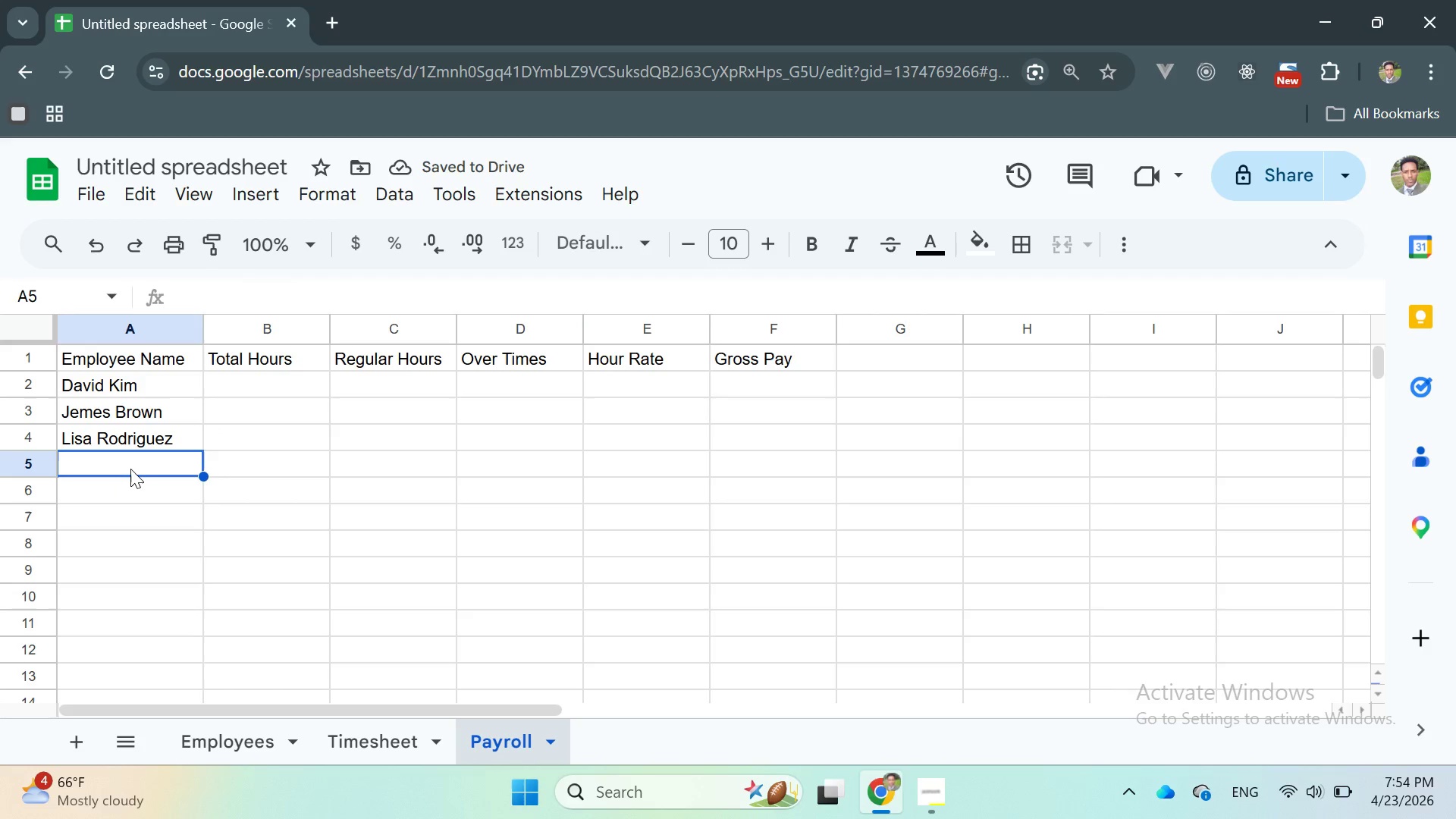 
left_click([123, 466])
 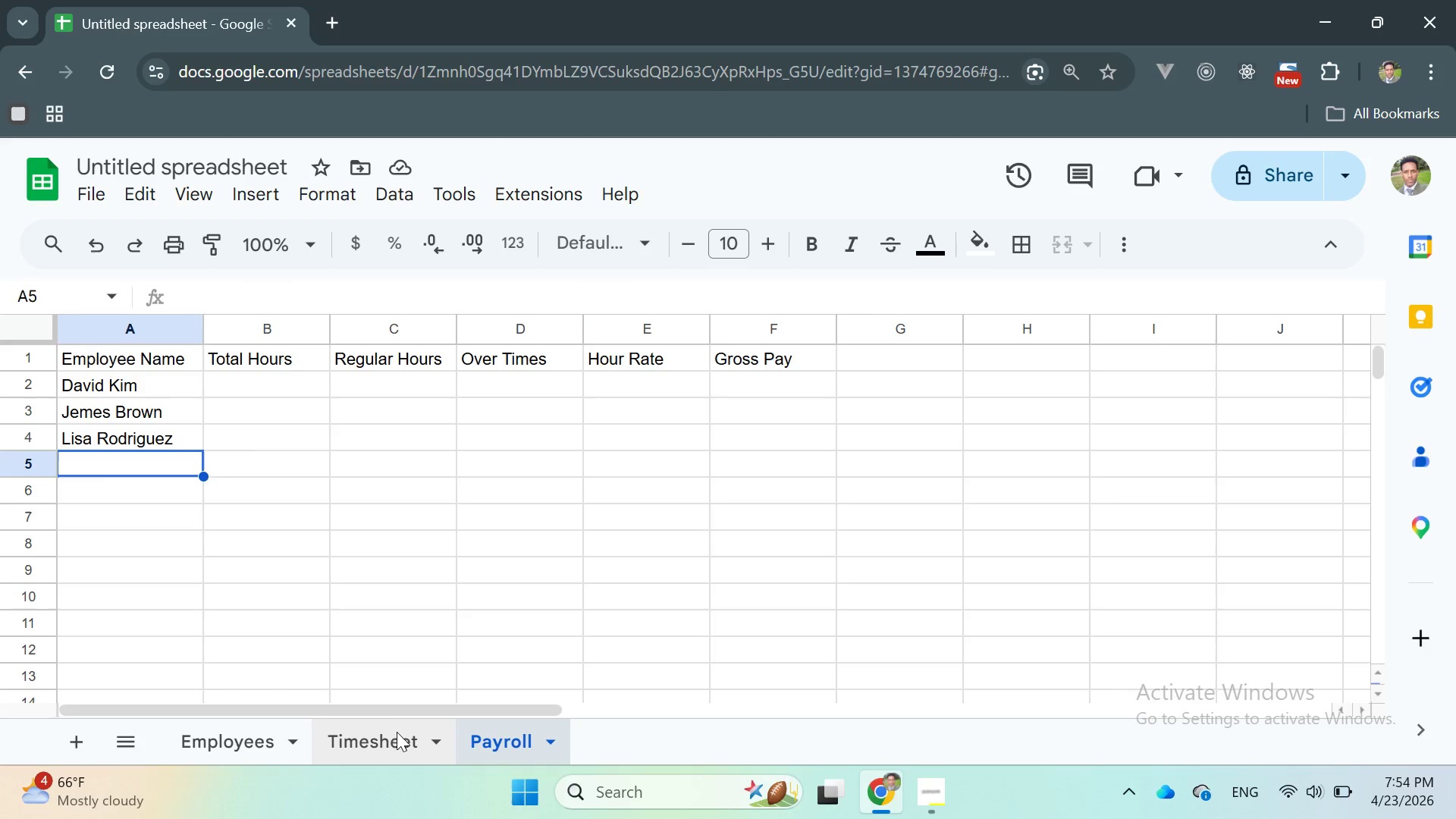 
left_click([391, 734])
 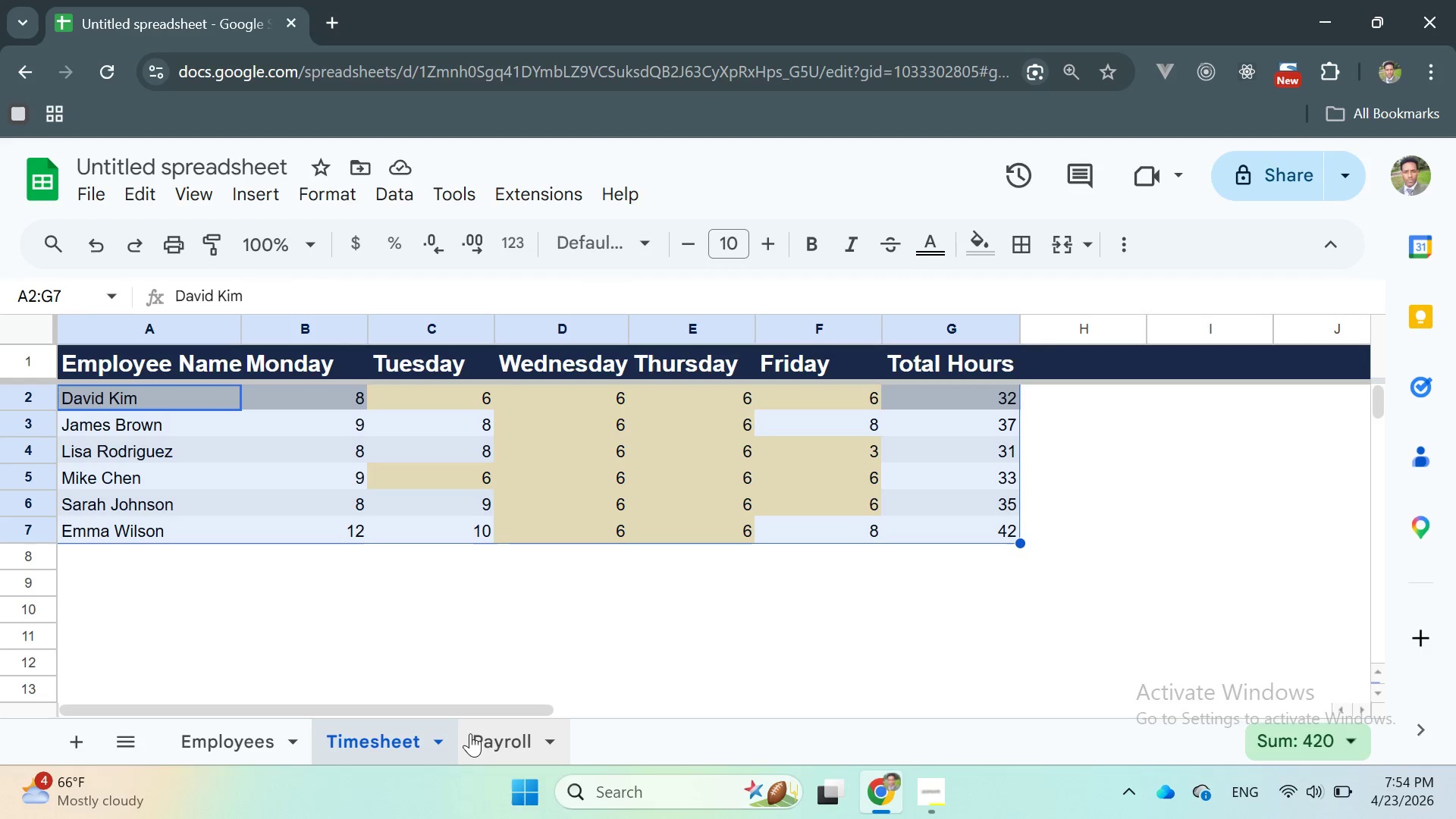 
left_click([485, 741])
 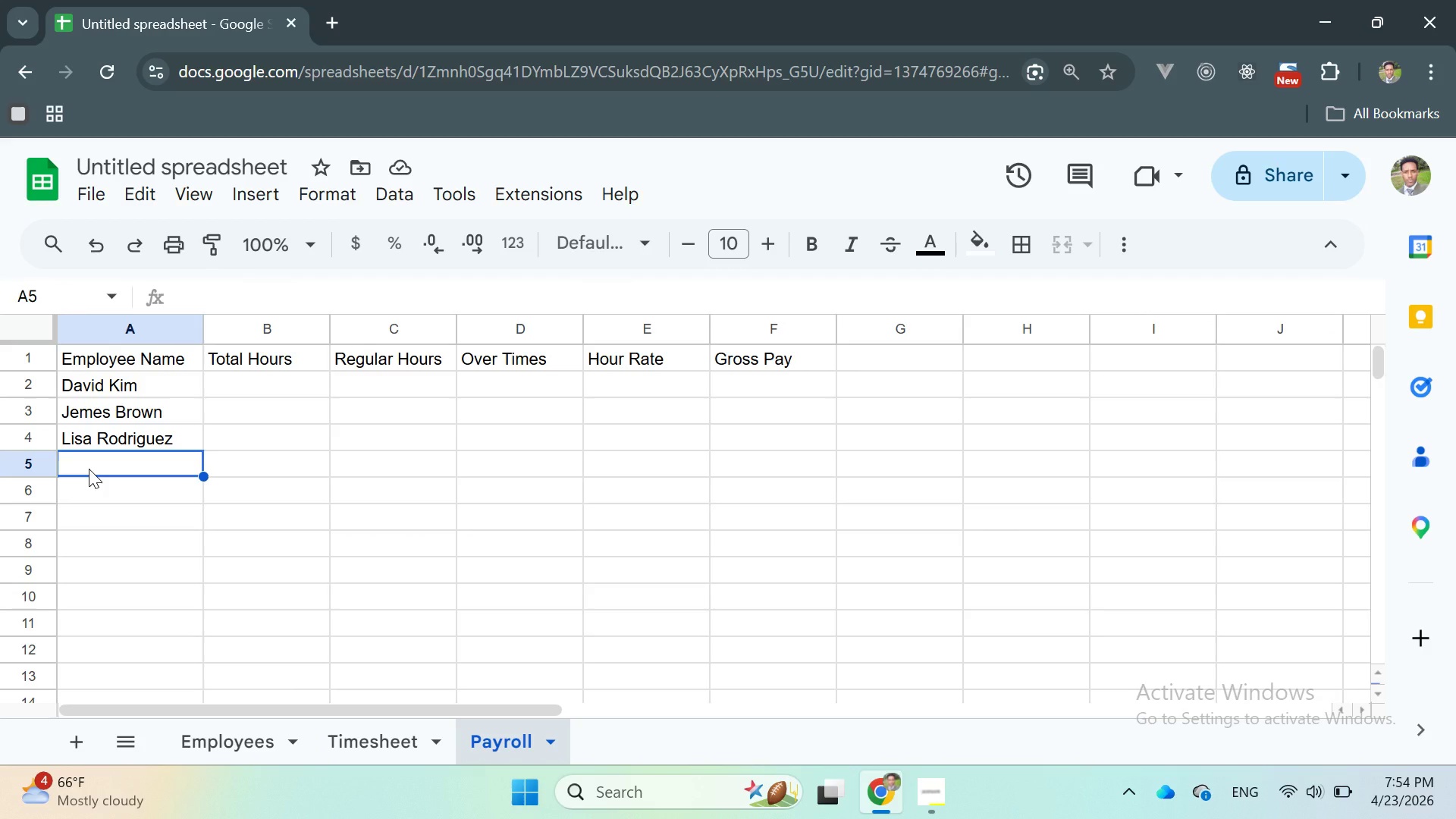 
type(Mike Chen)
 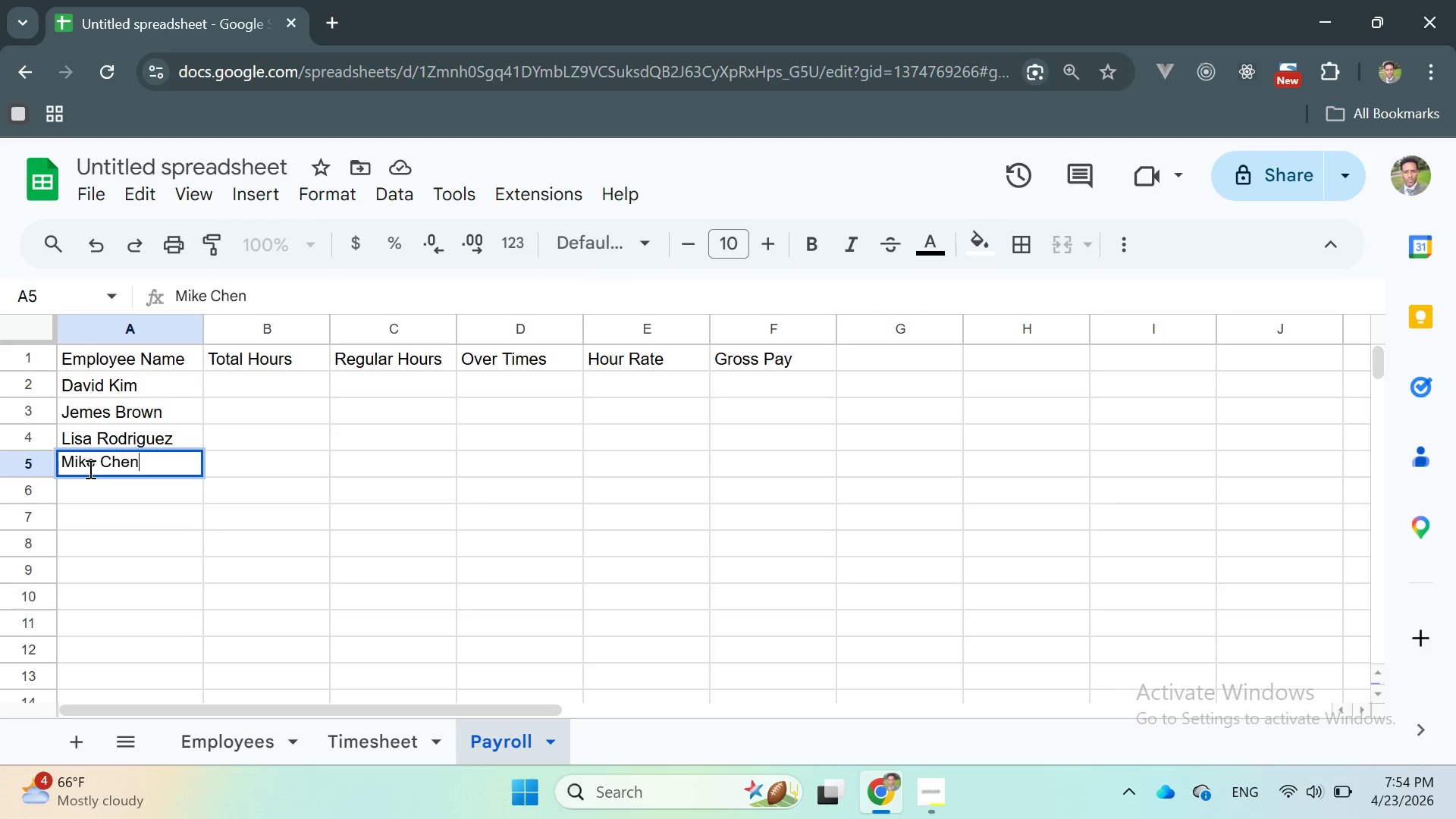 
key(Enter)
 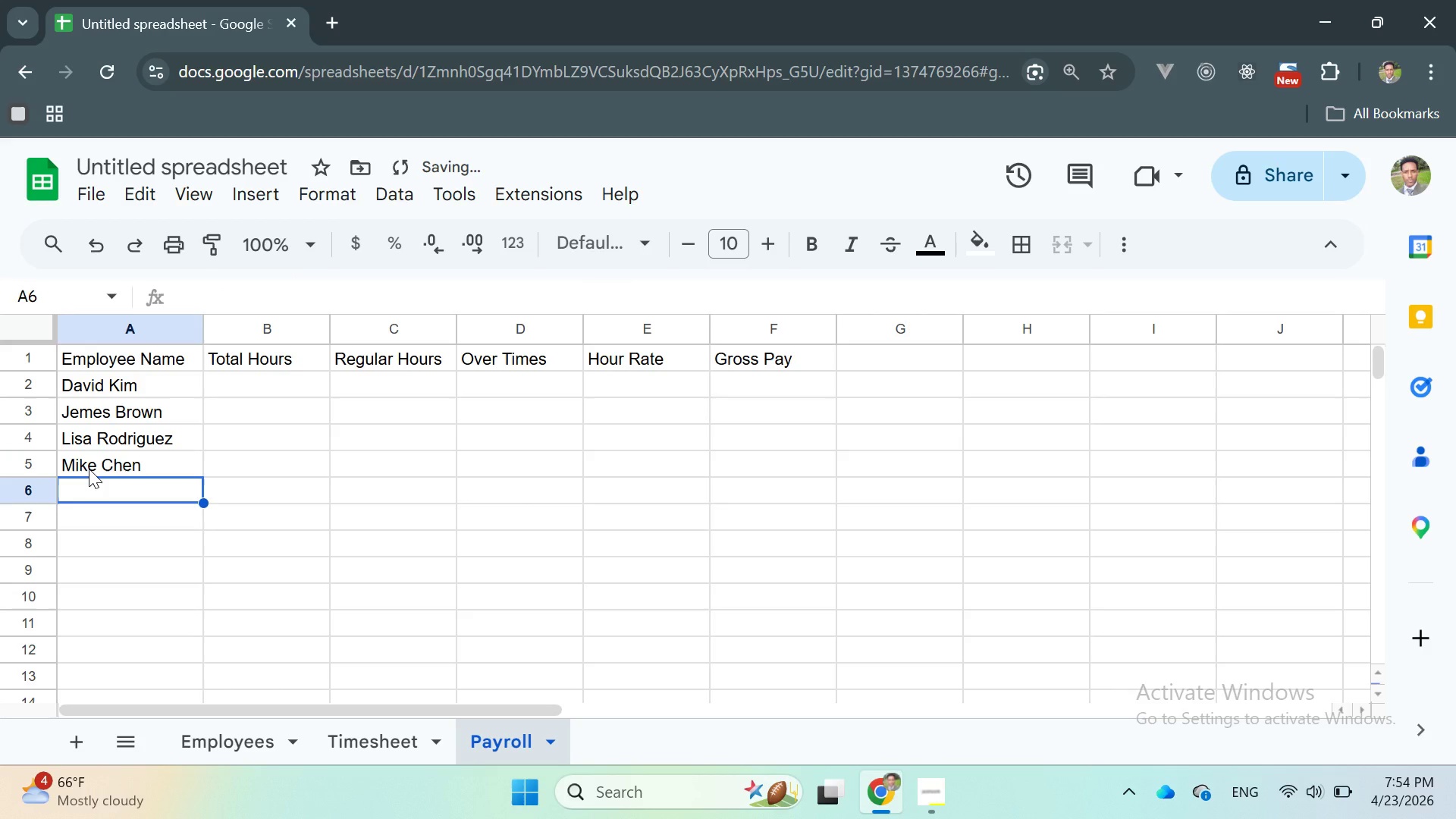 
type(Sarah Johnson)
 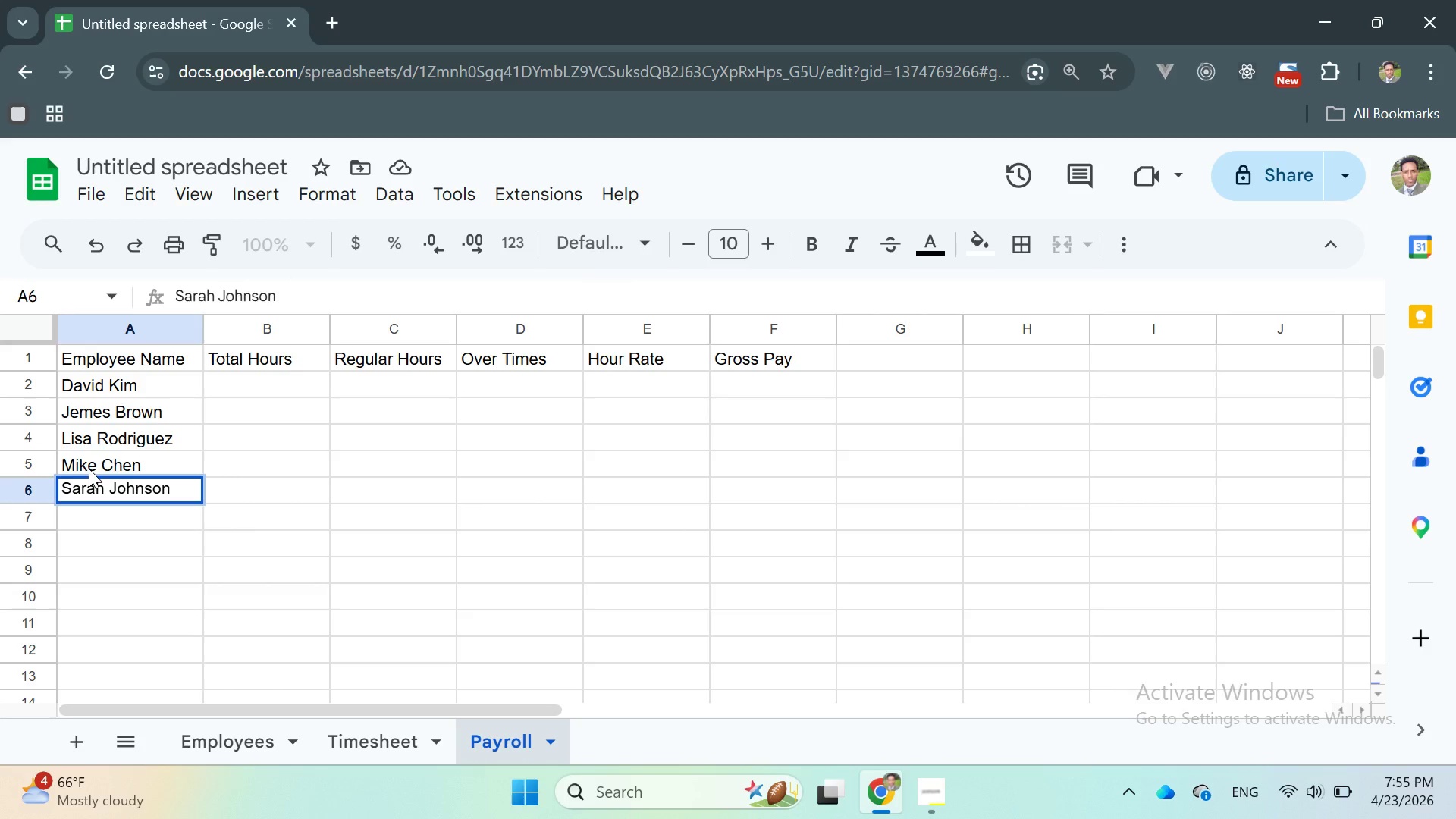 
key(Enter)
 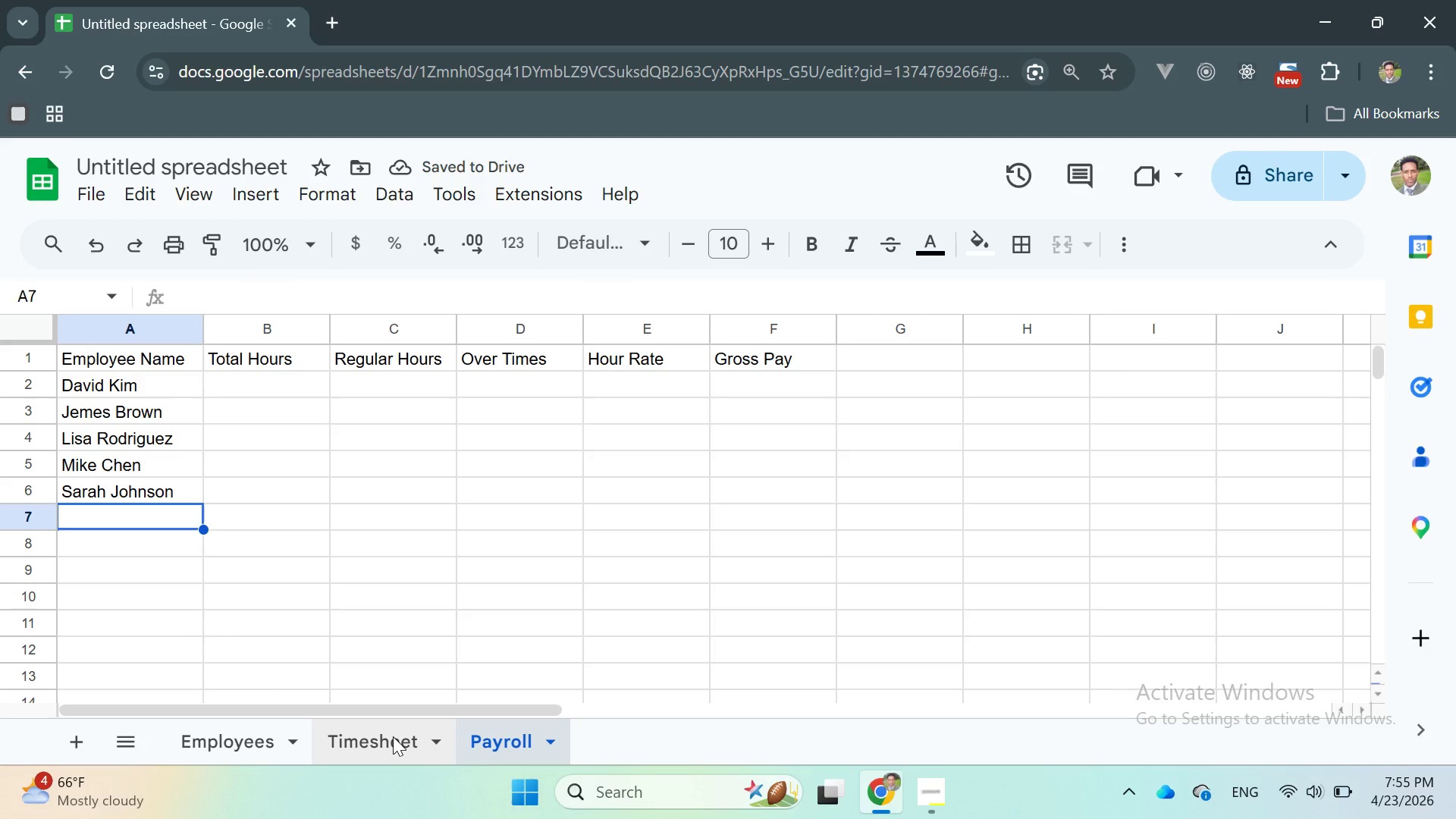 
left_click([247, 738])
 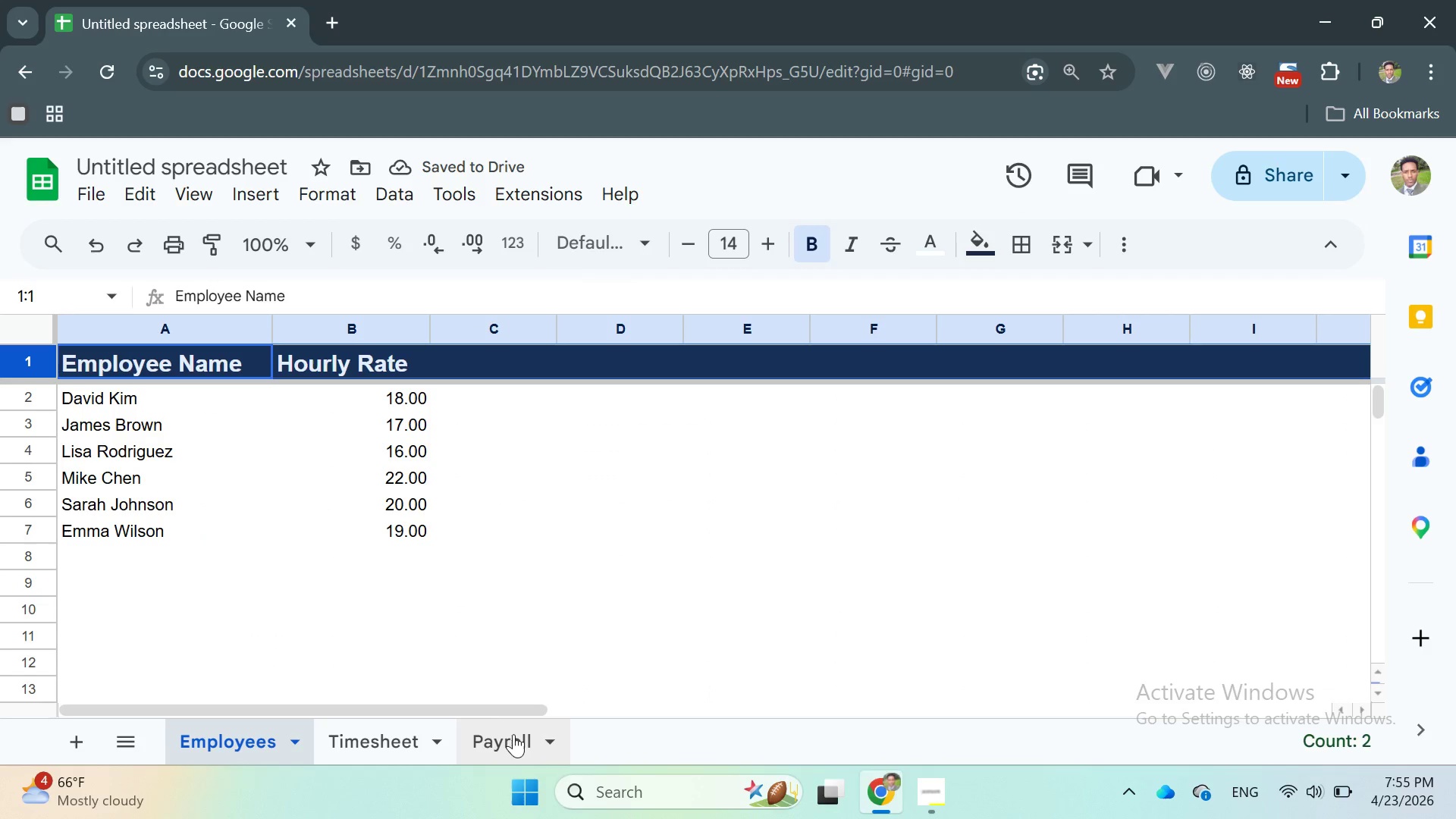 
left_click([518, 736])
 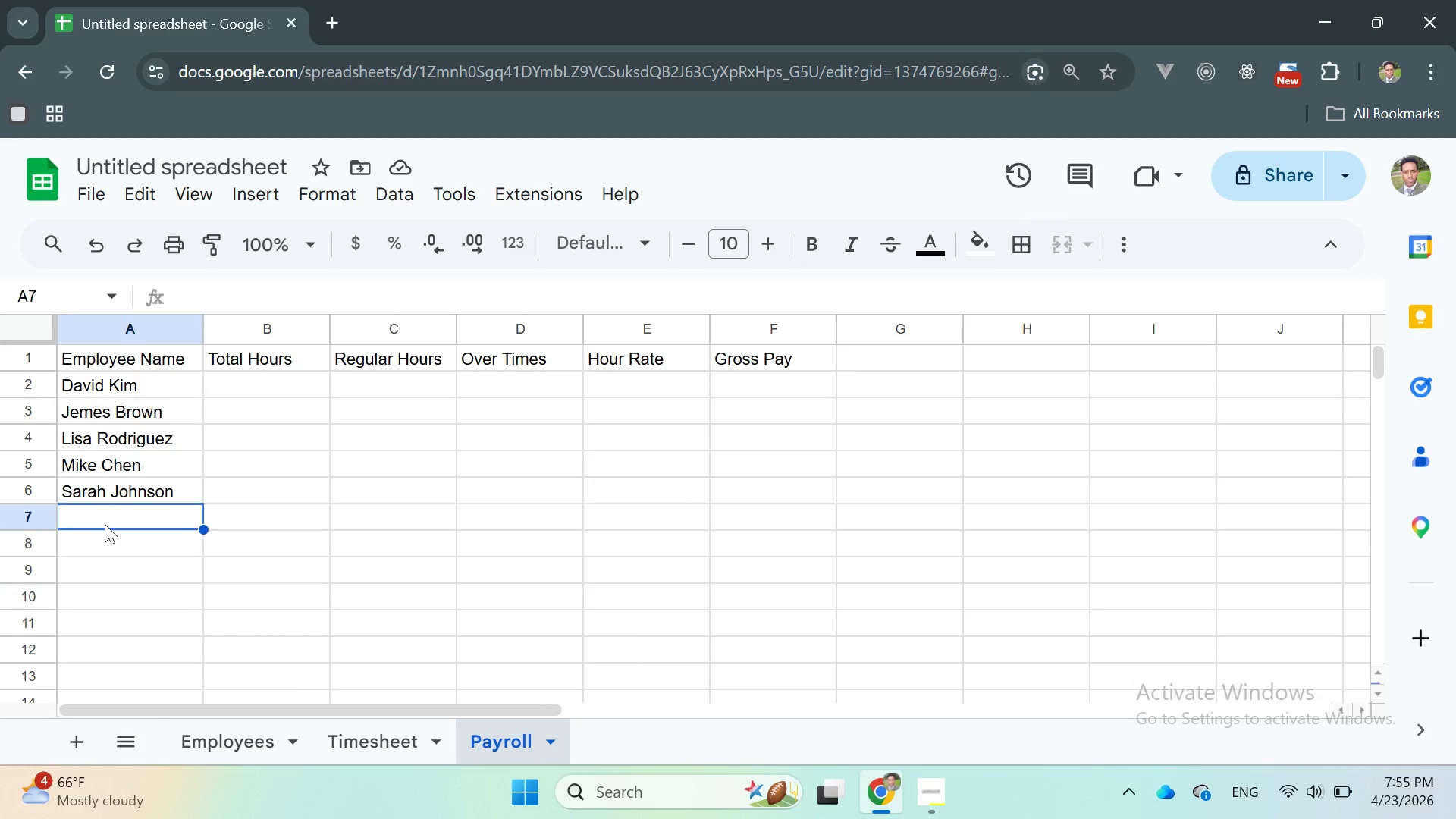 
double_click([105, 524])
 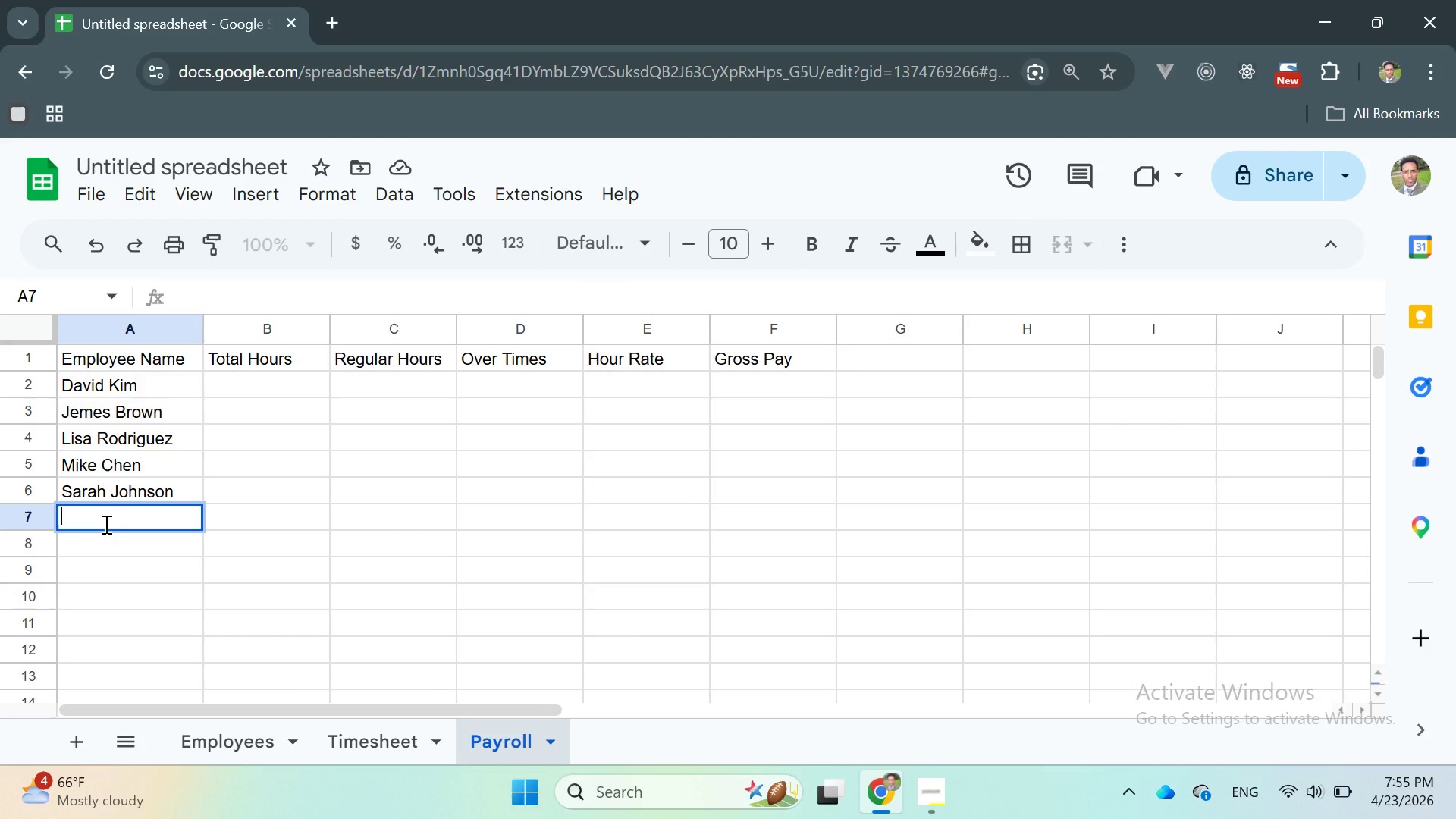 
type(Emma Brown)
 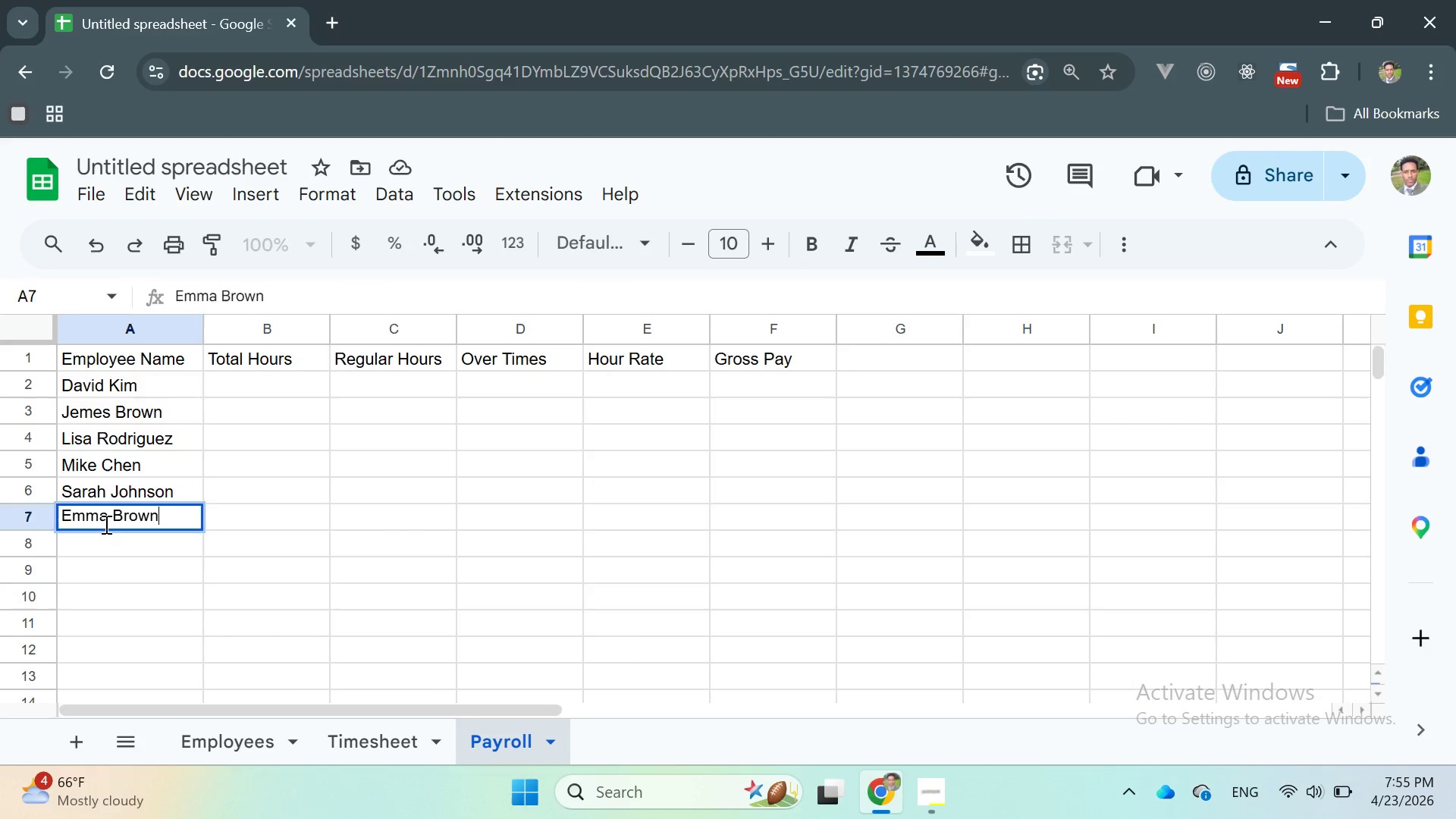 
key(Enter)
 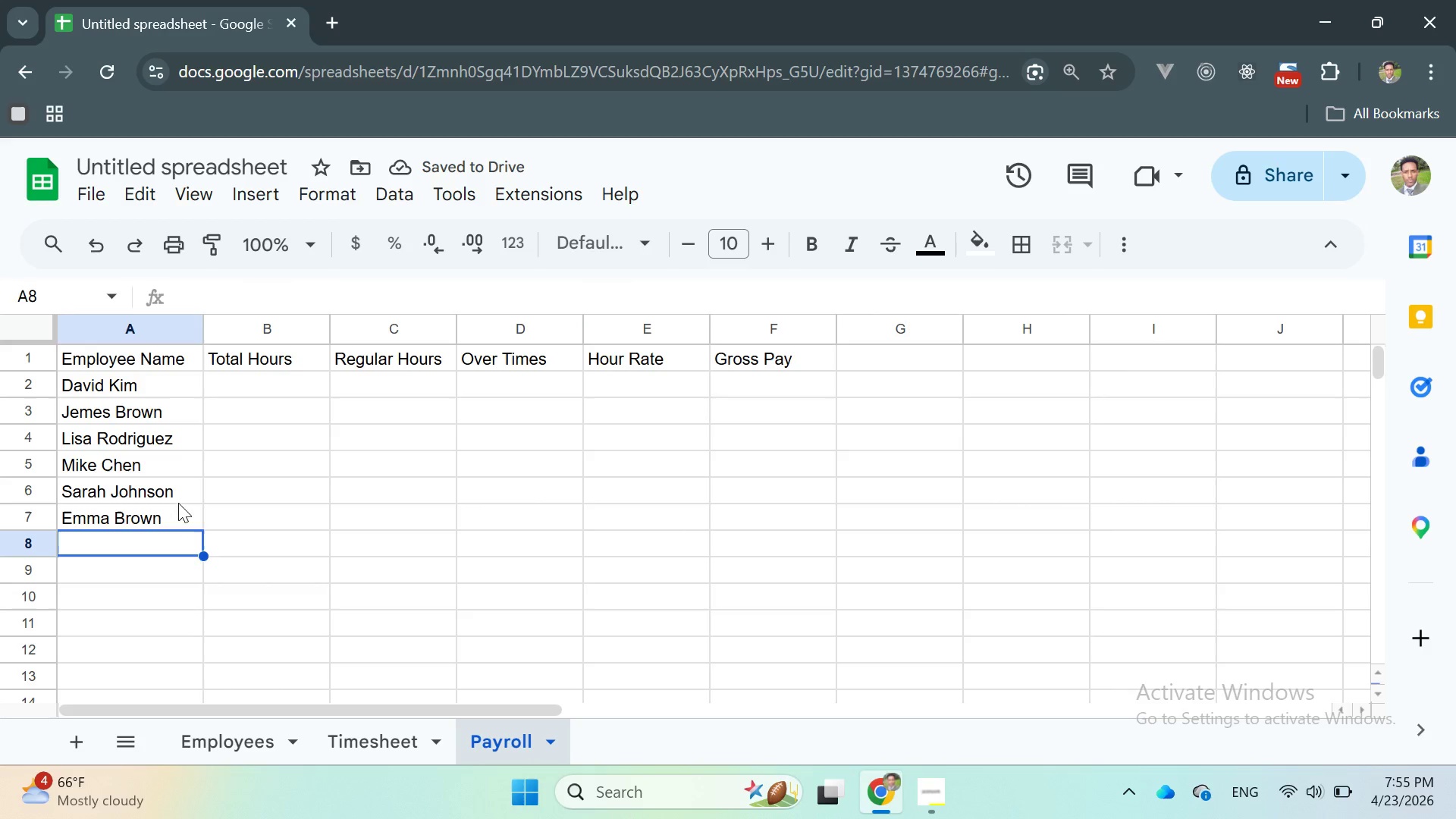 
left_click([256, 742])
 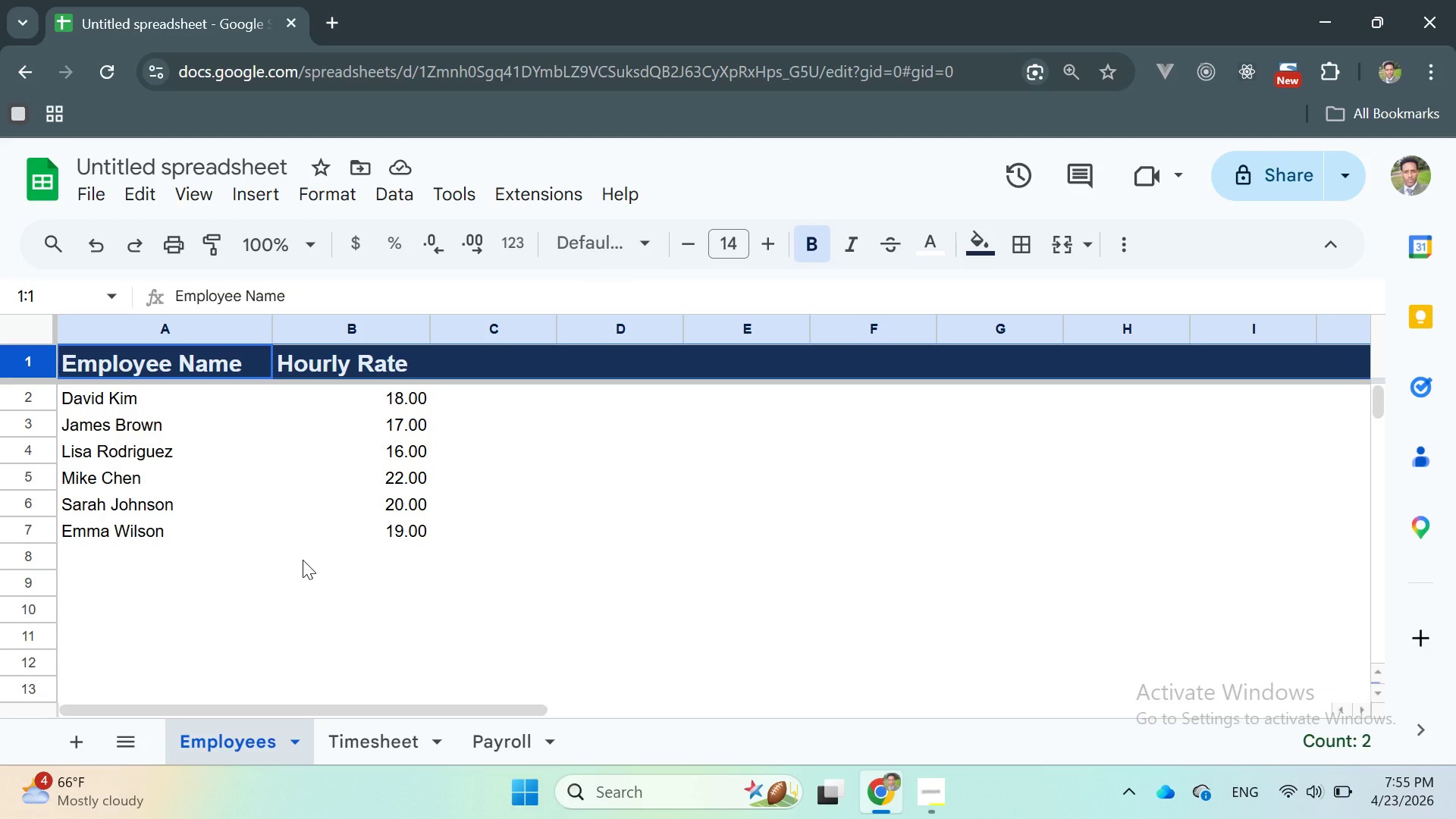 
wait(5.41)
 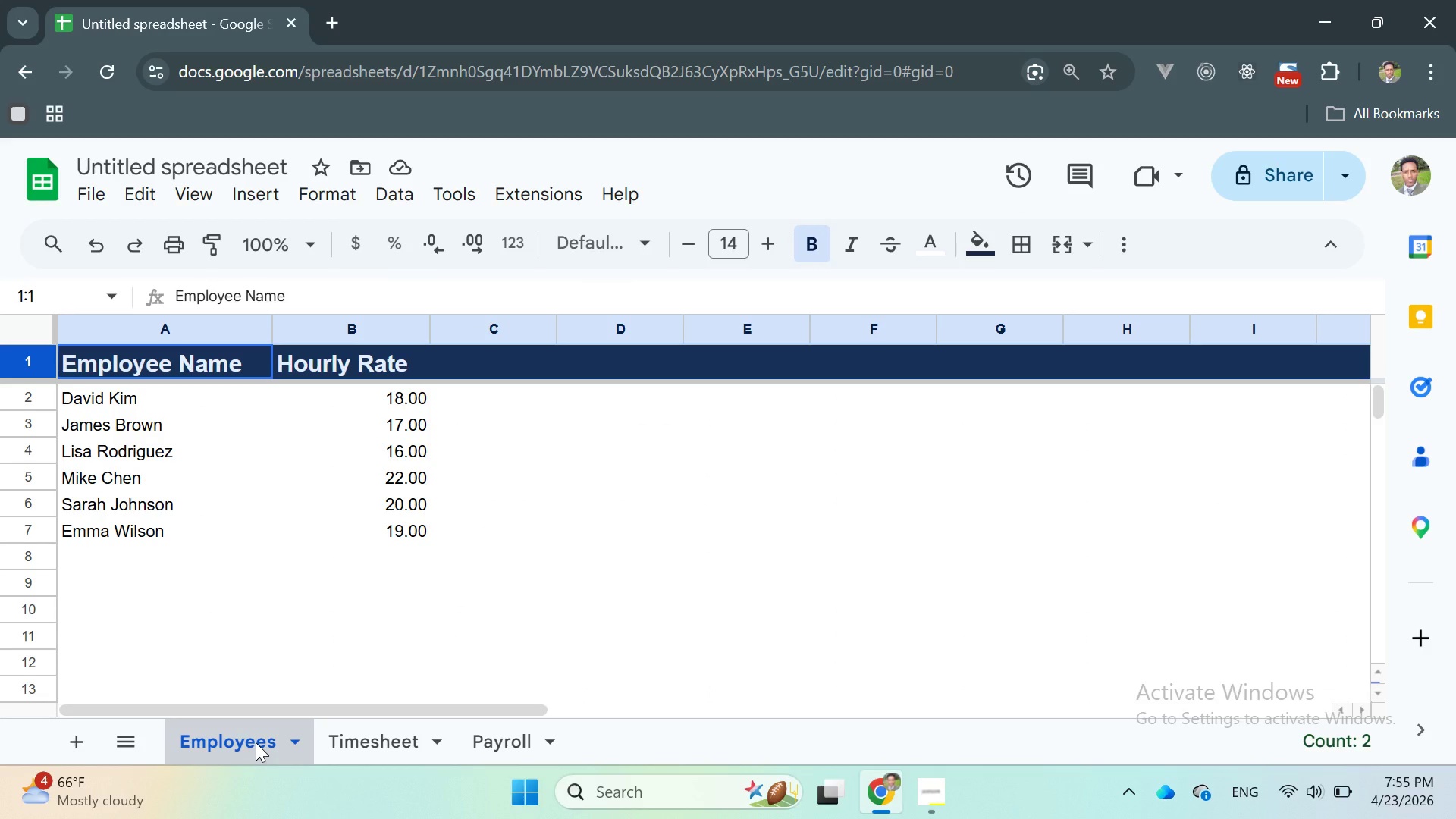 
left_click([519, 761])
 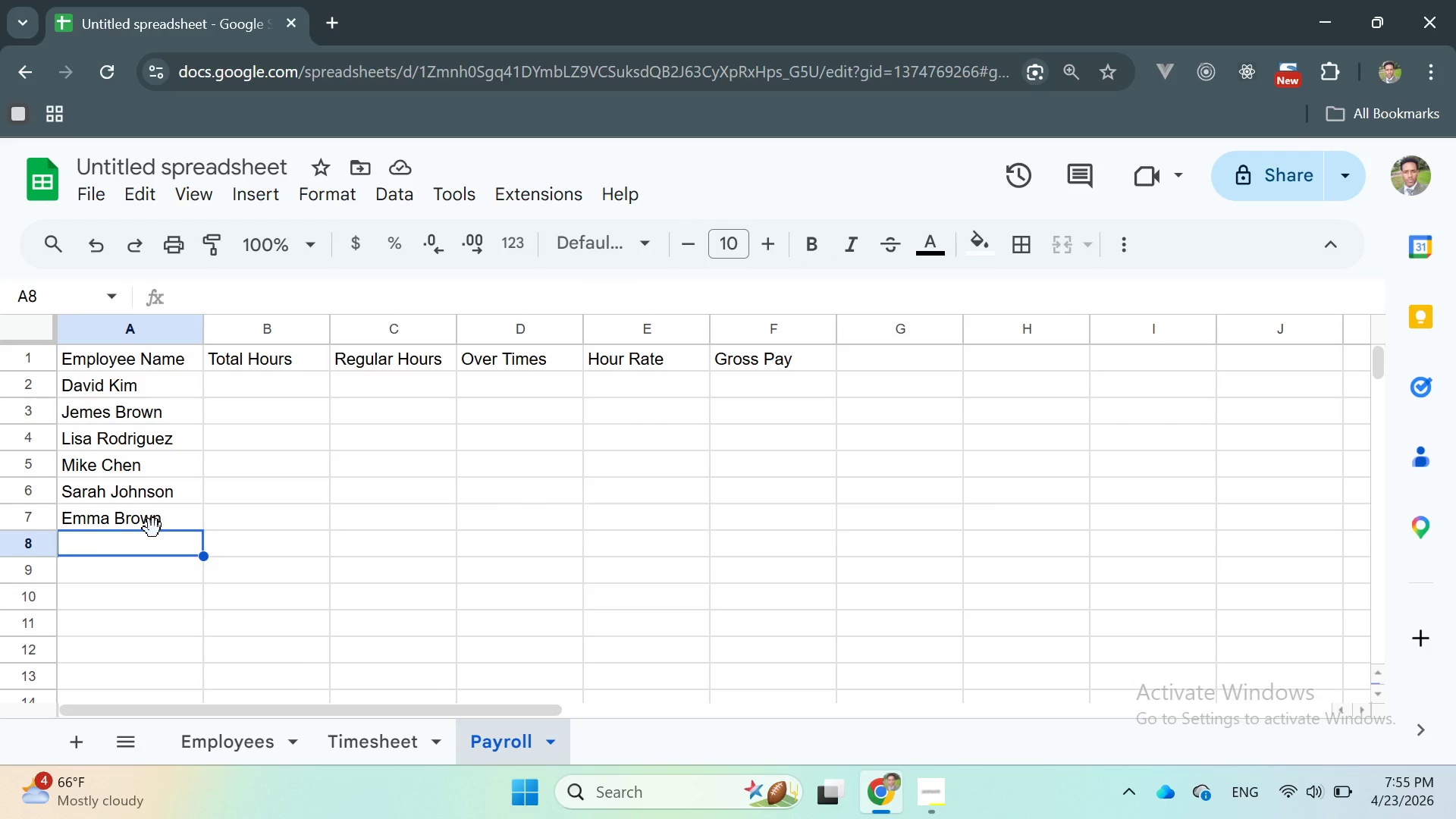 
double_click([153, 529])
 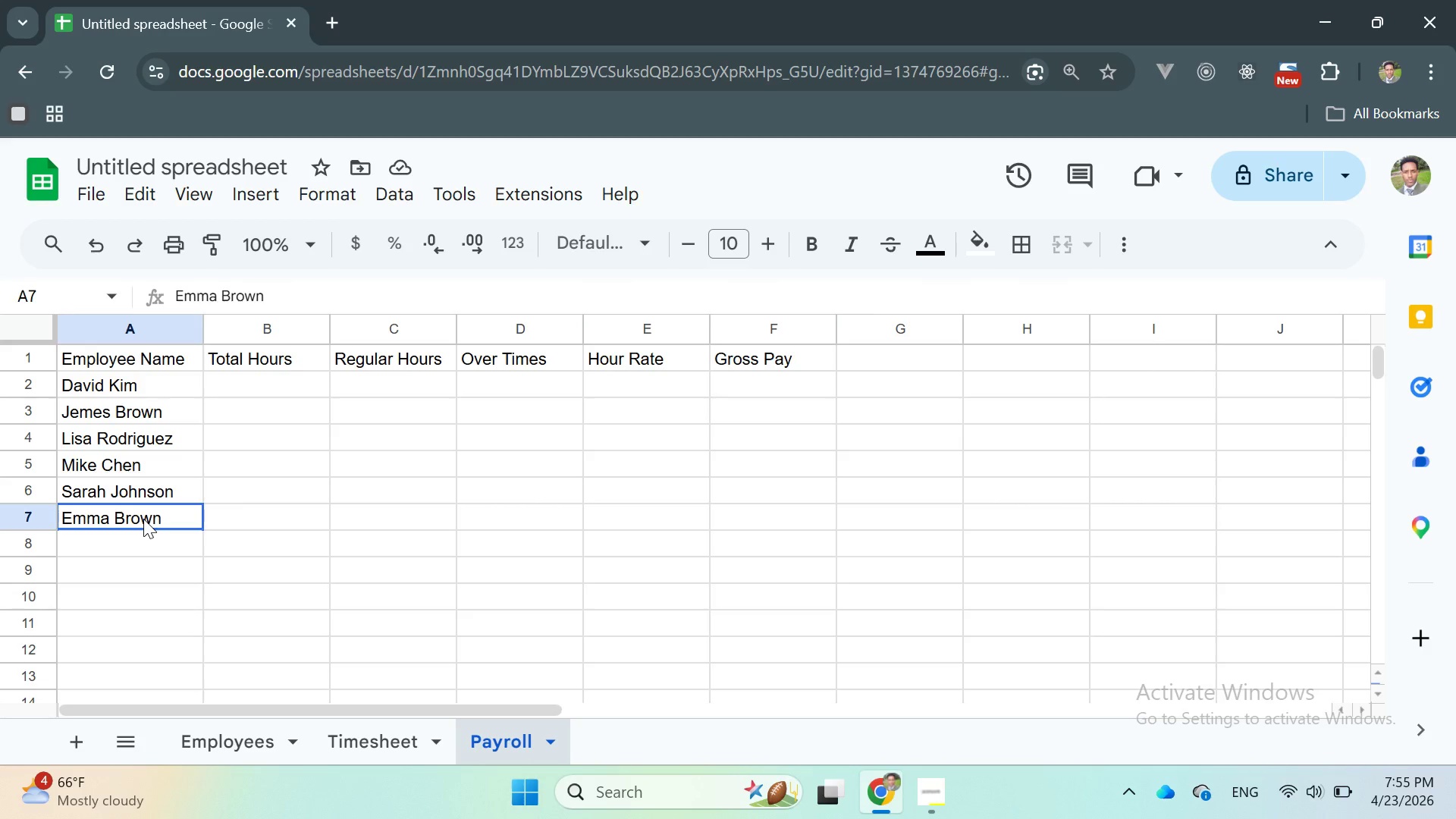 
double_click([143, 519])
 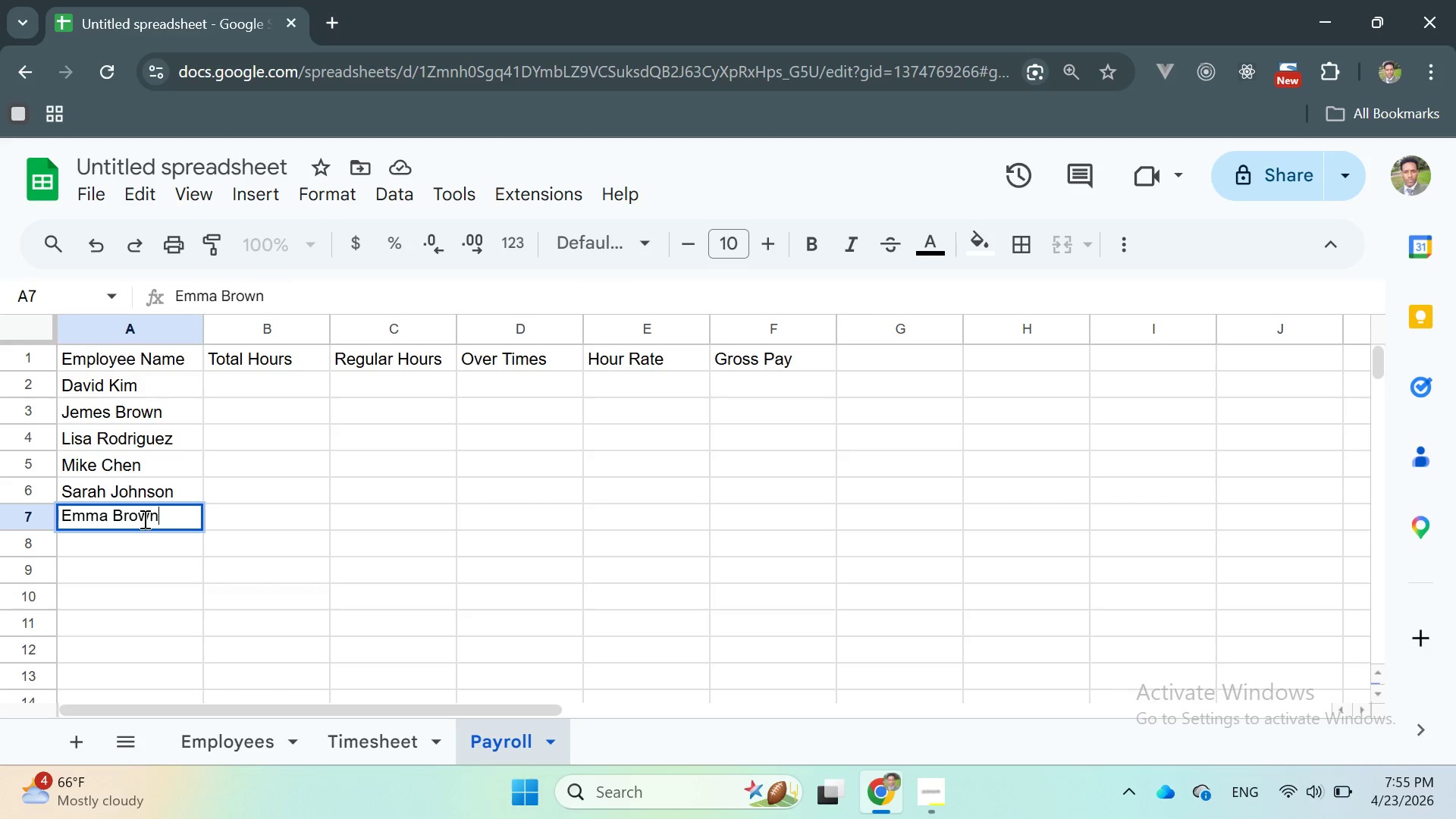 
key(Backspace)
key(Backspace)
key(Backspace)
key(Backspace)
key(Backspace)
type(Wilson)
 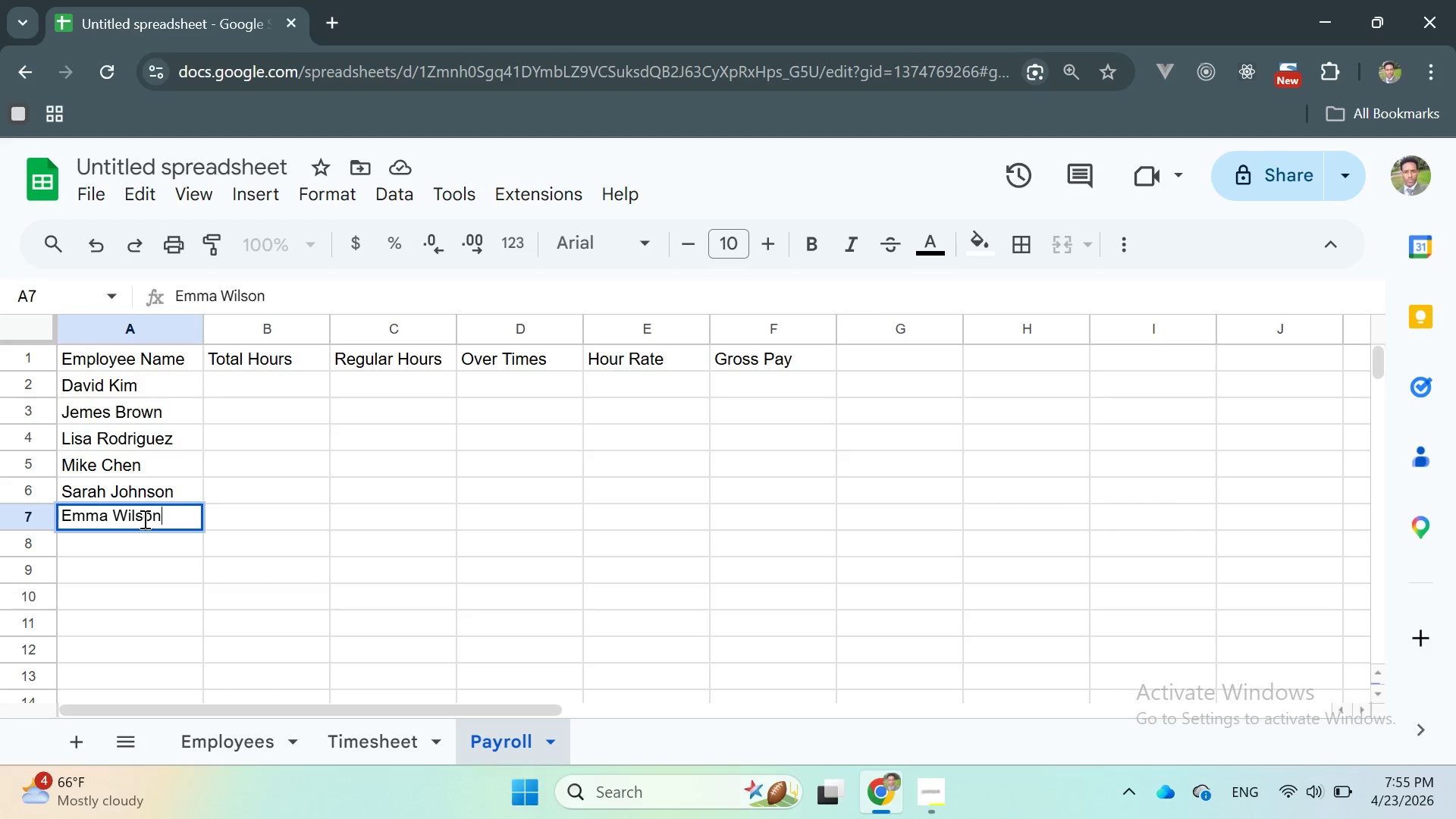 
key(Enter)
 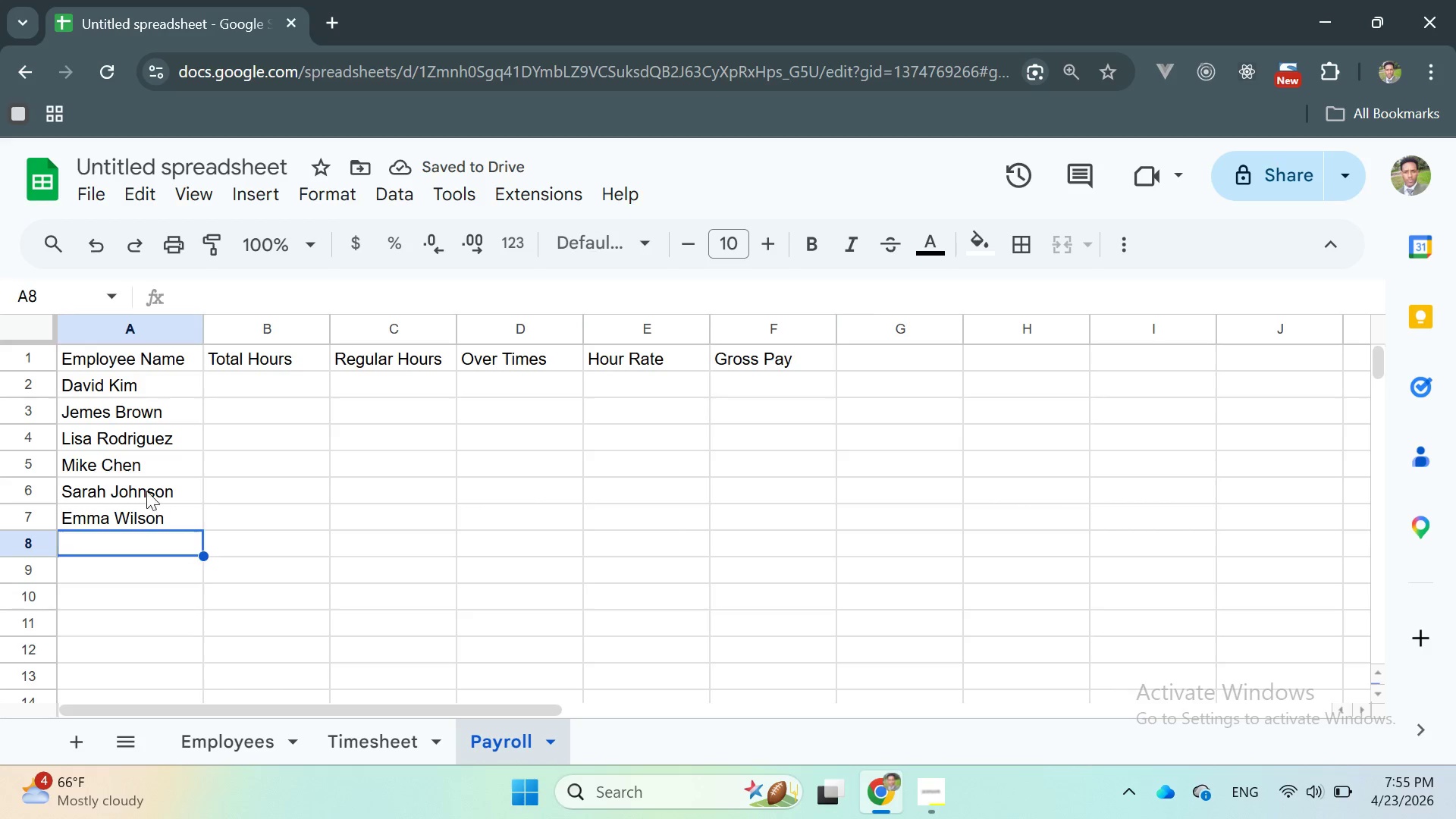 
wait(9.28)
 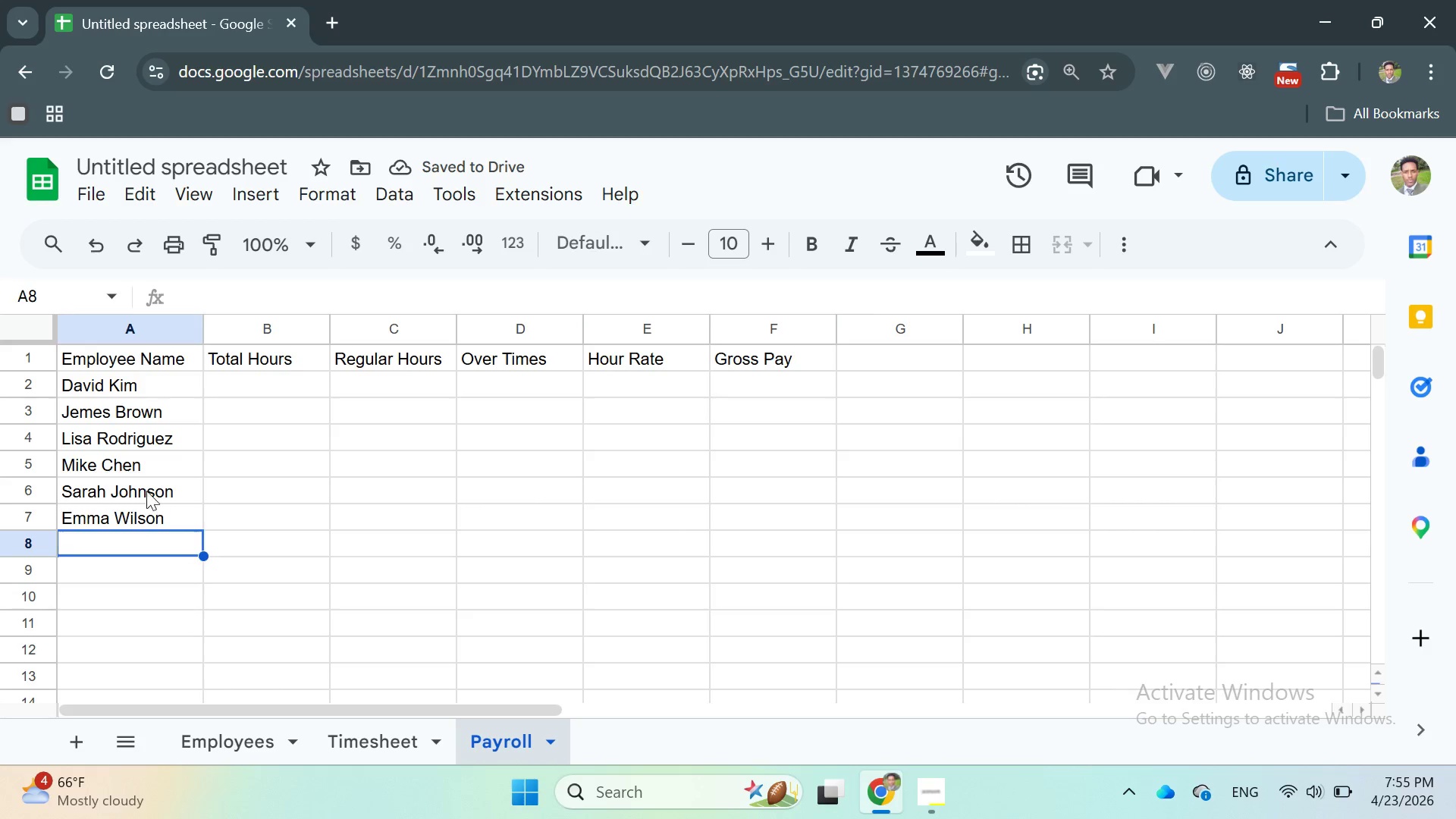 
double_click([80, 414])
 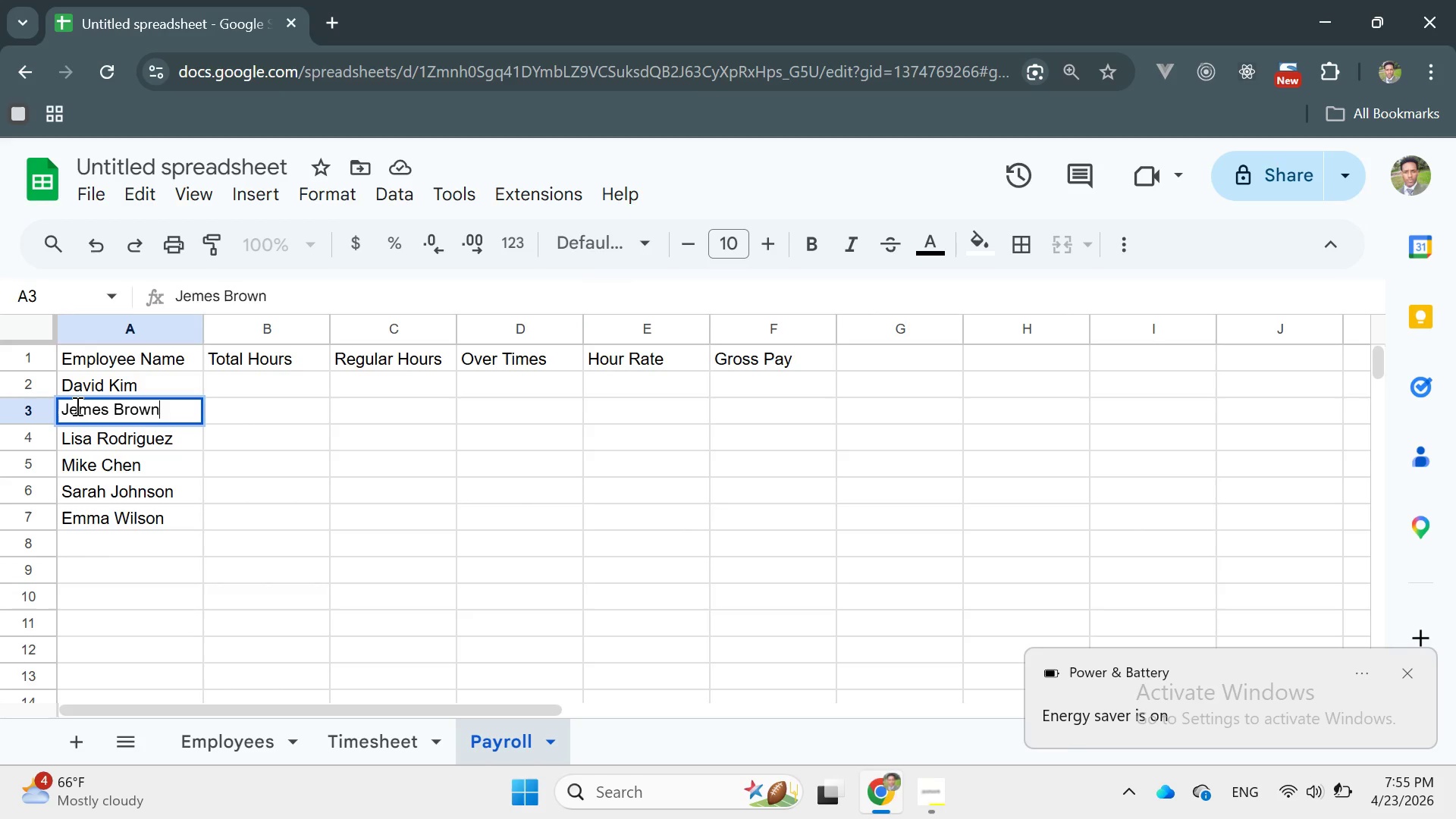 
left_click([76, 406])
 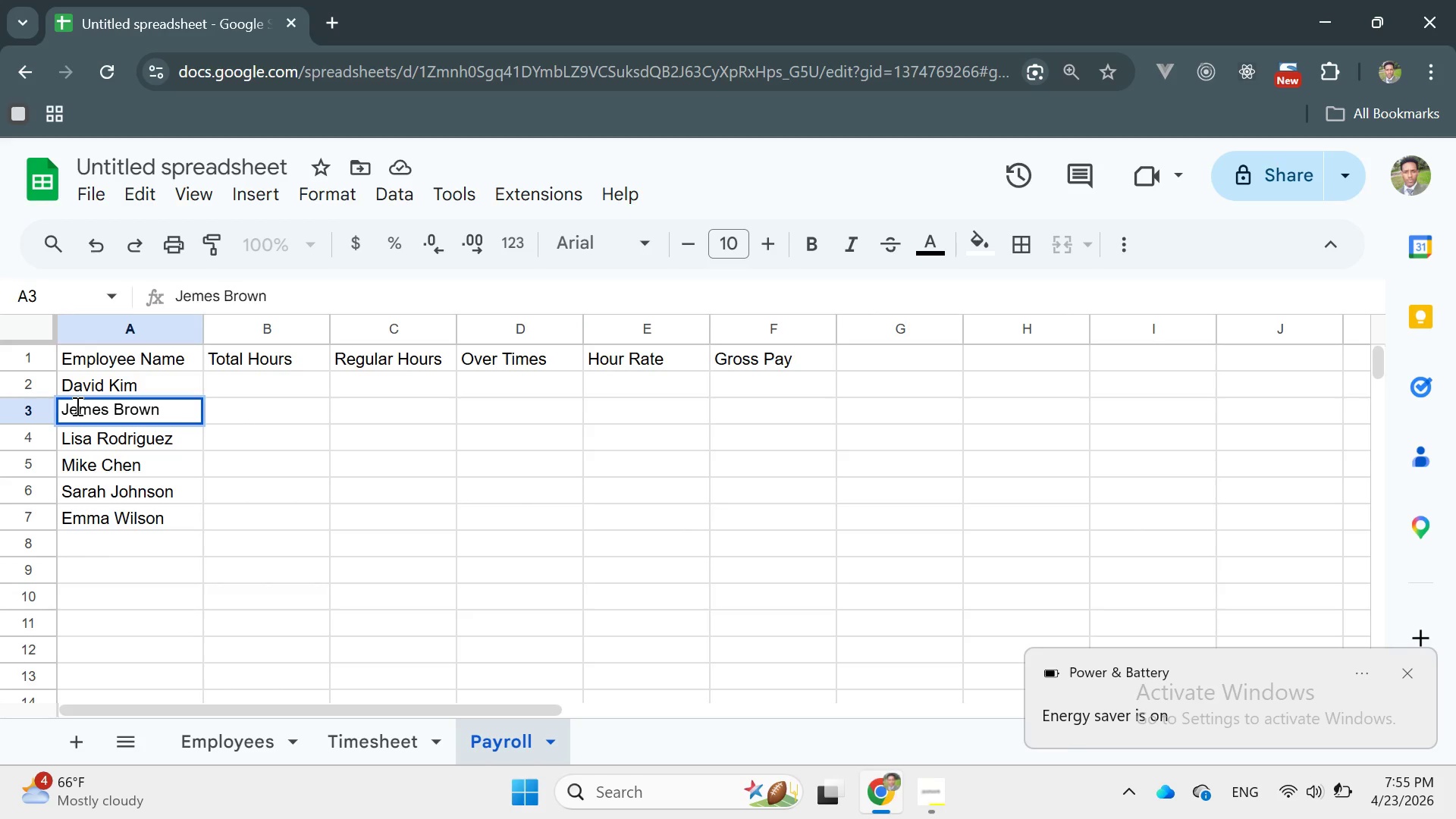 
key(Backspace)
 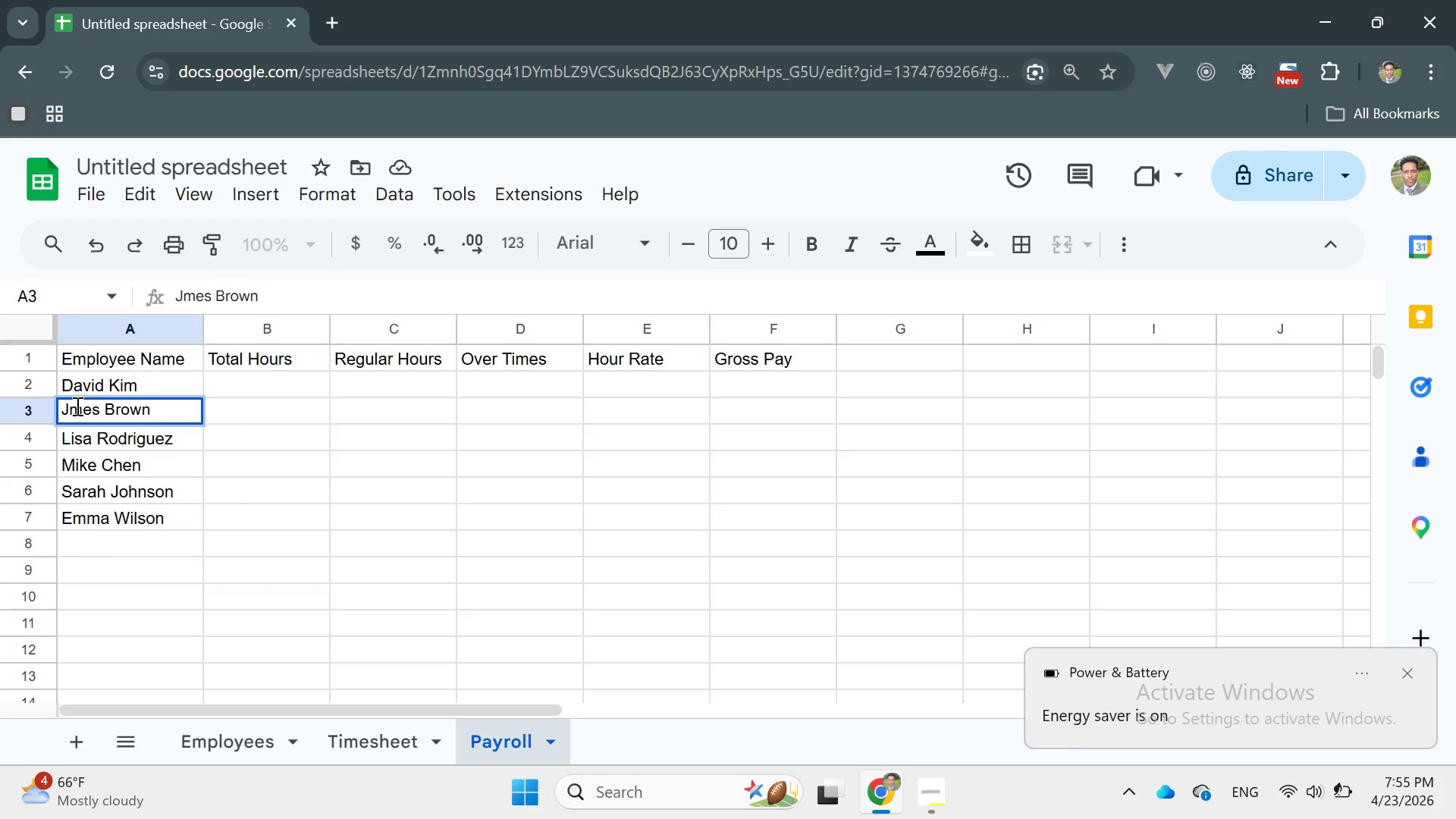 
key(A)
 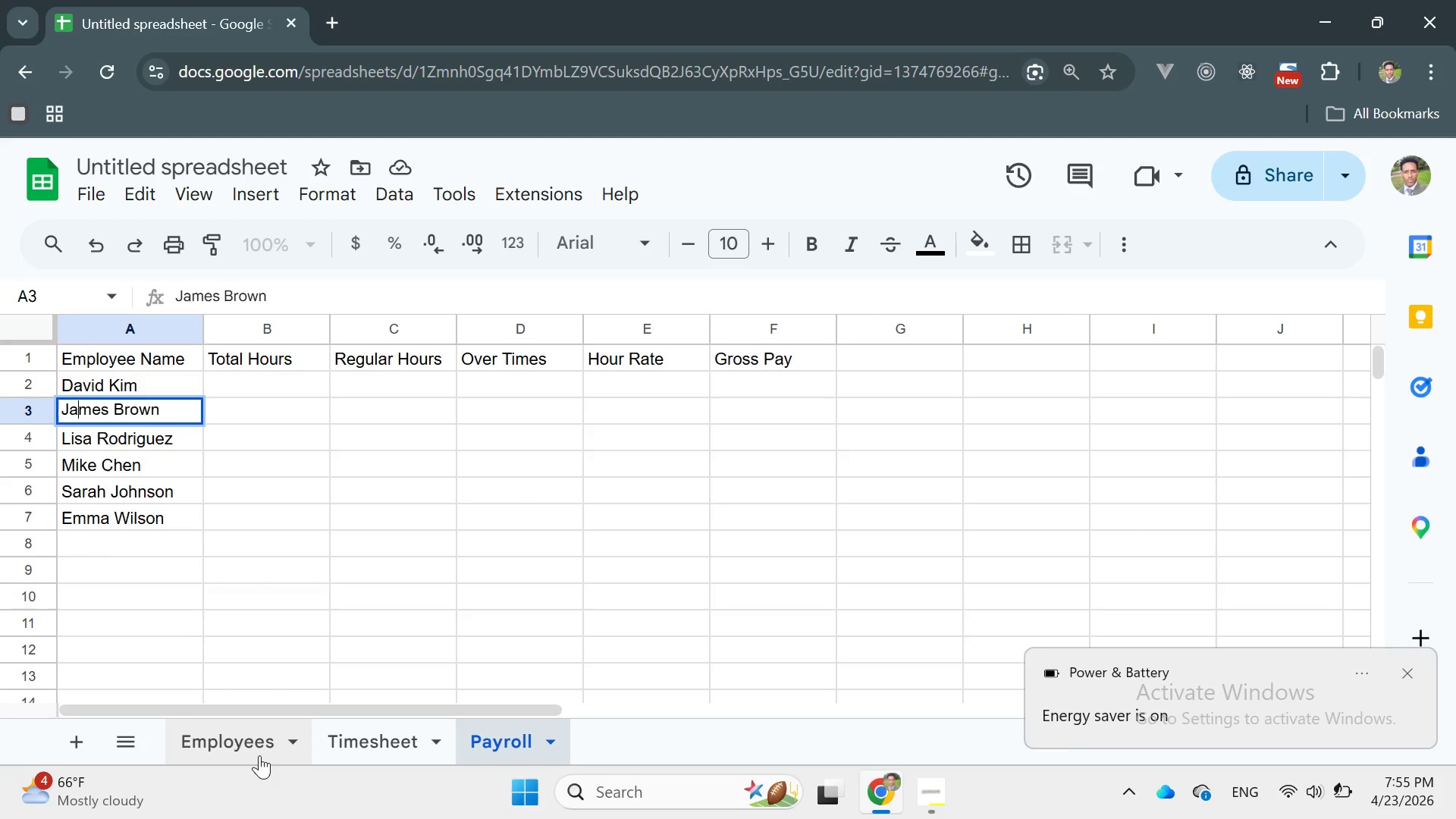 
left_click([240, 745])
 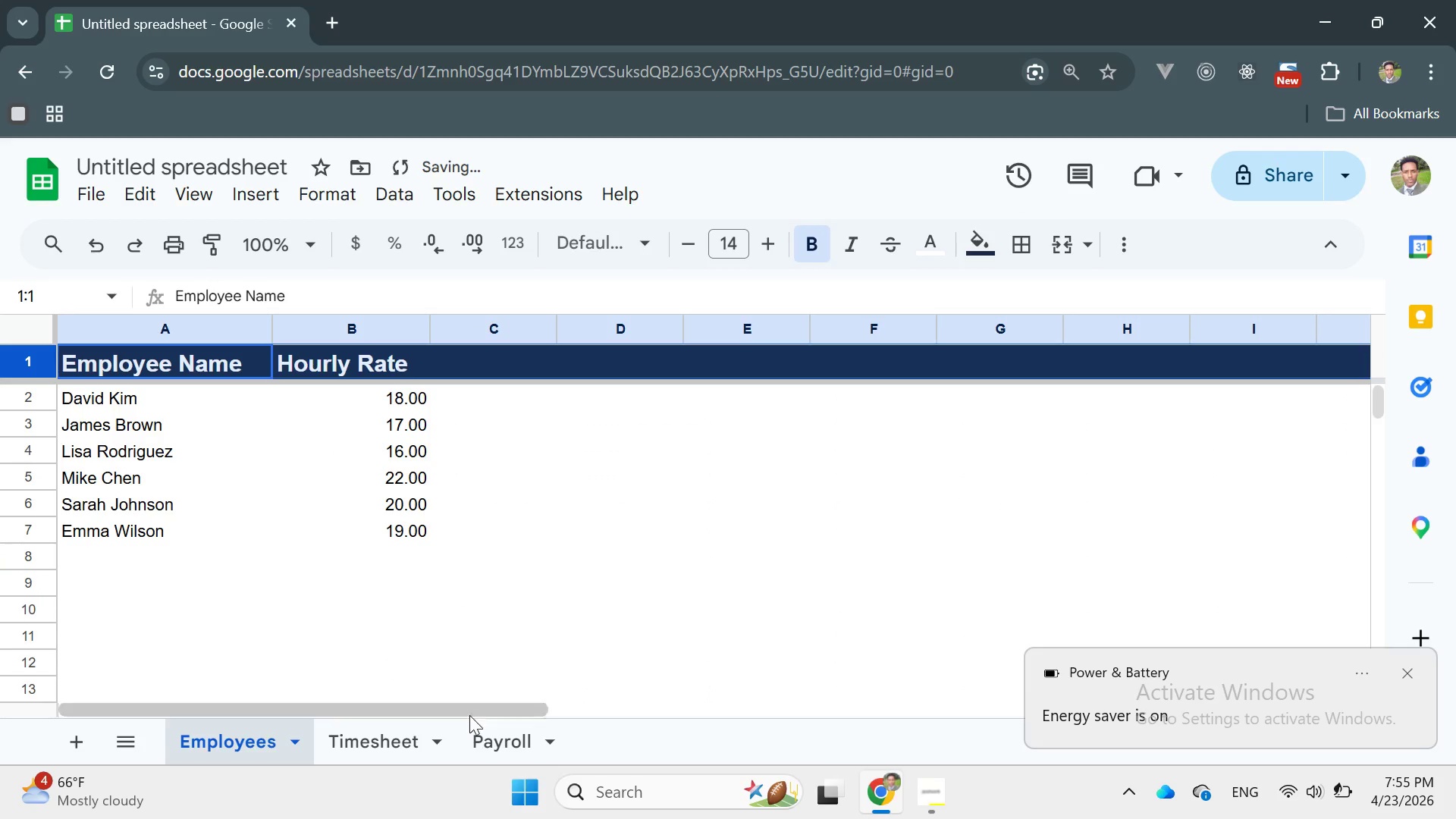 
left_click([485, 738])
 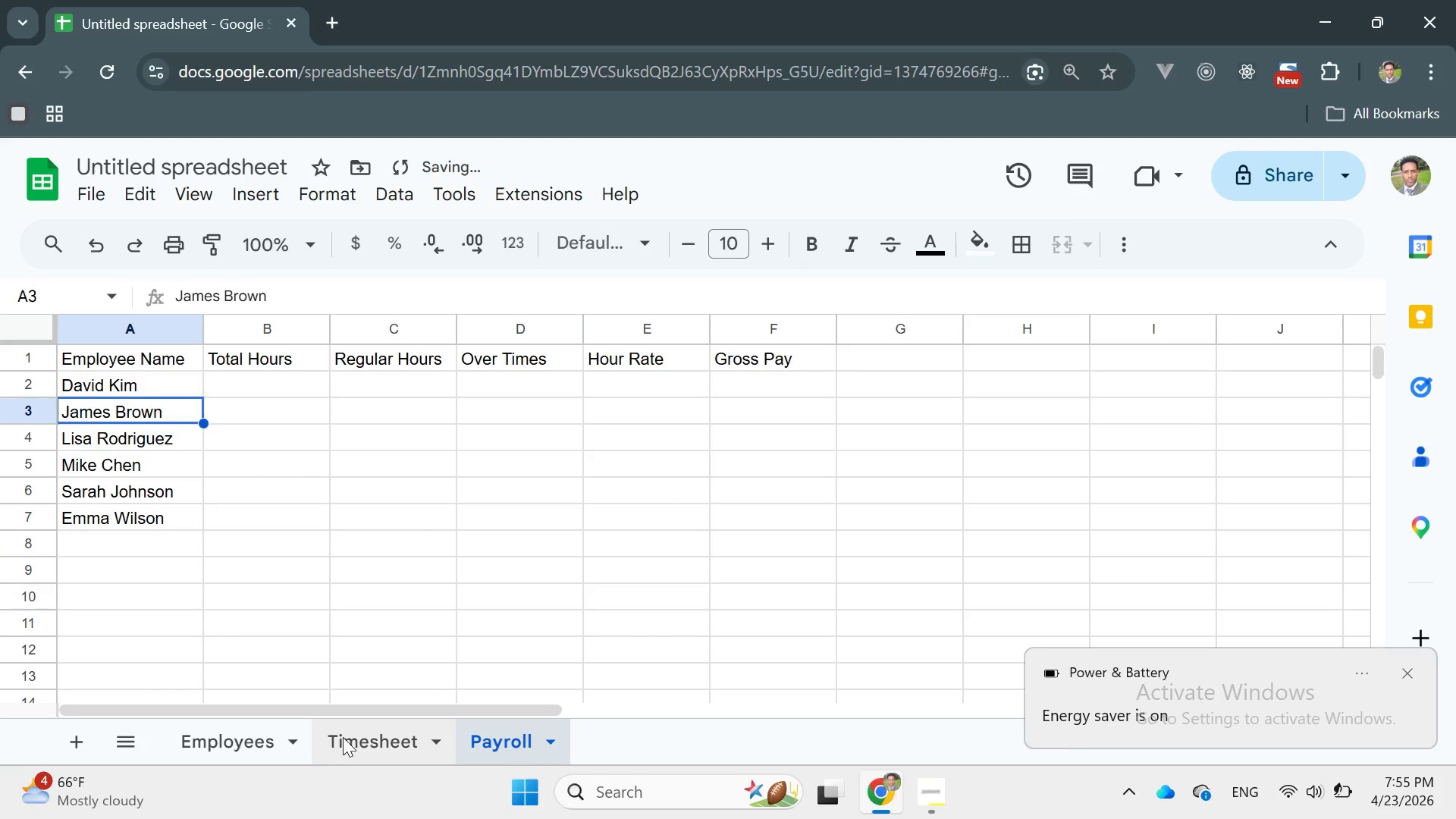 
left_click([344, 737])
 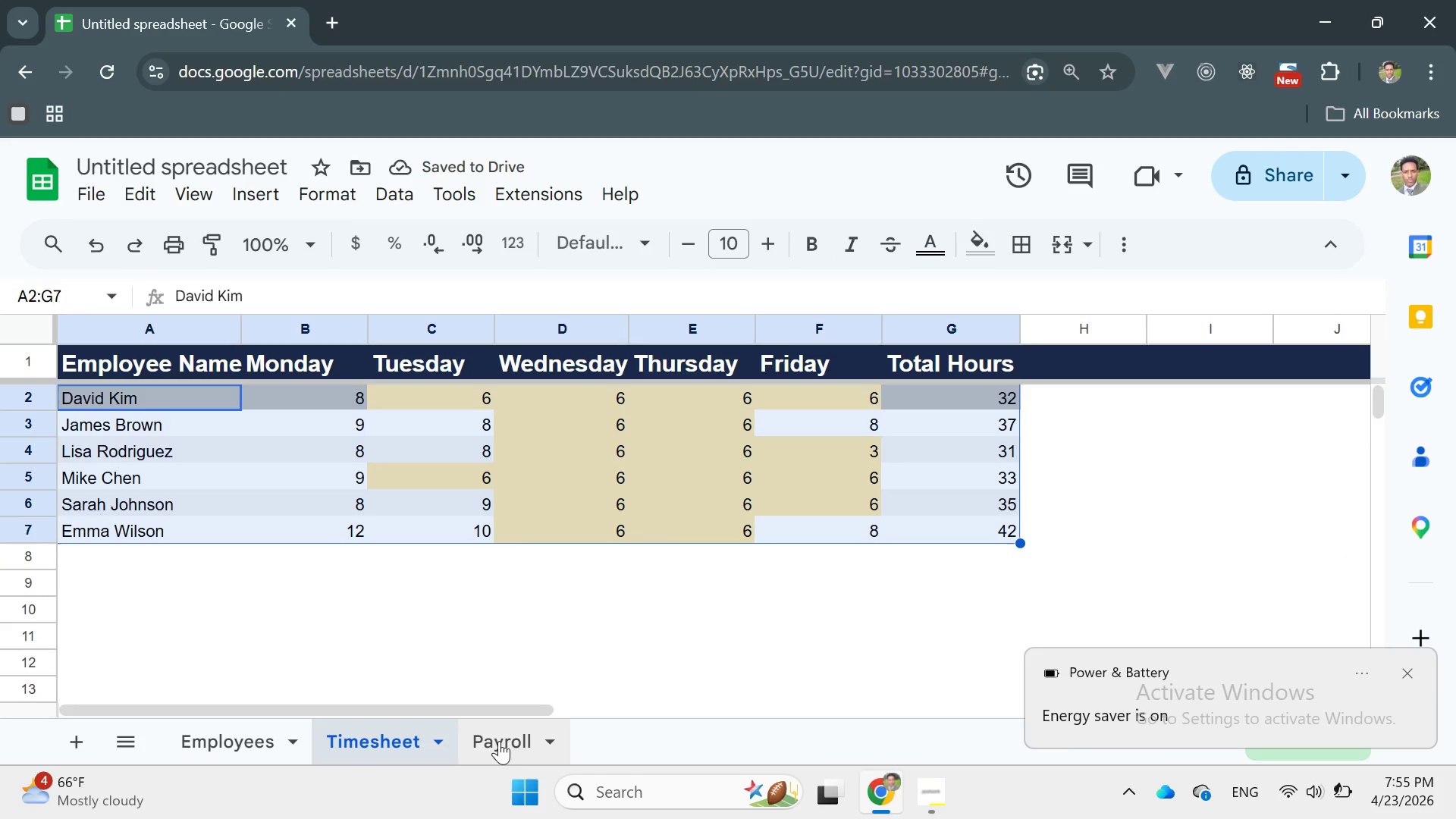 
left_click([510, 740])
 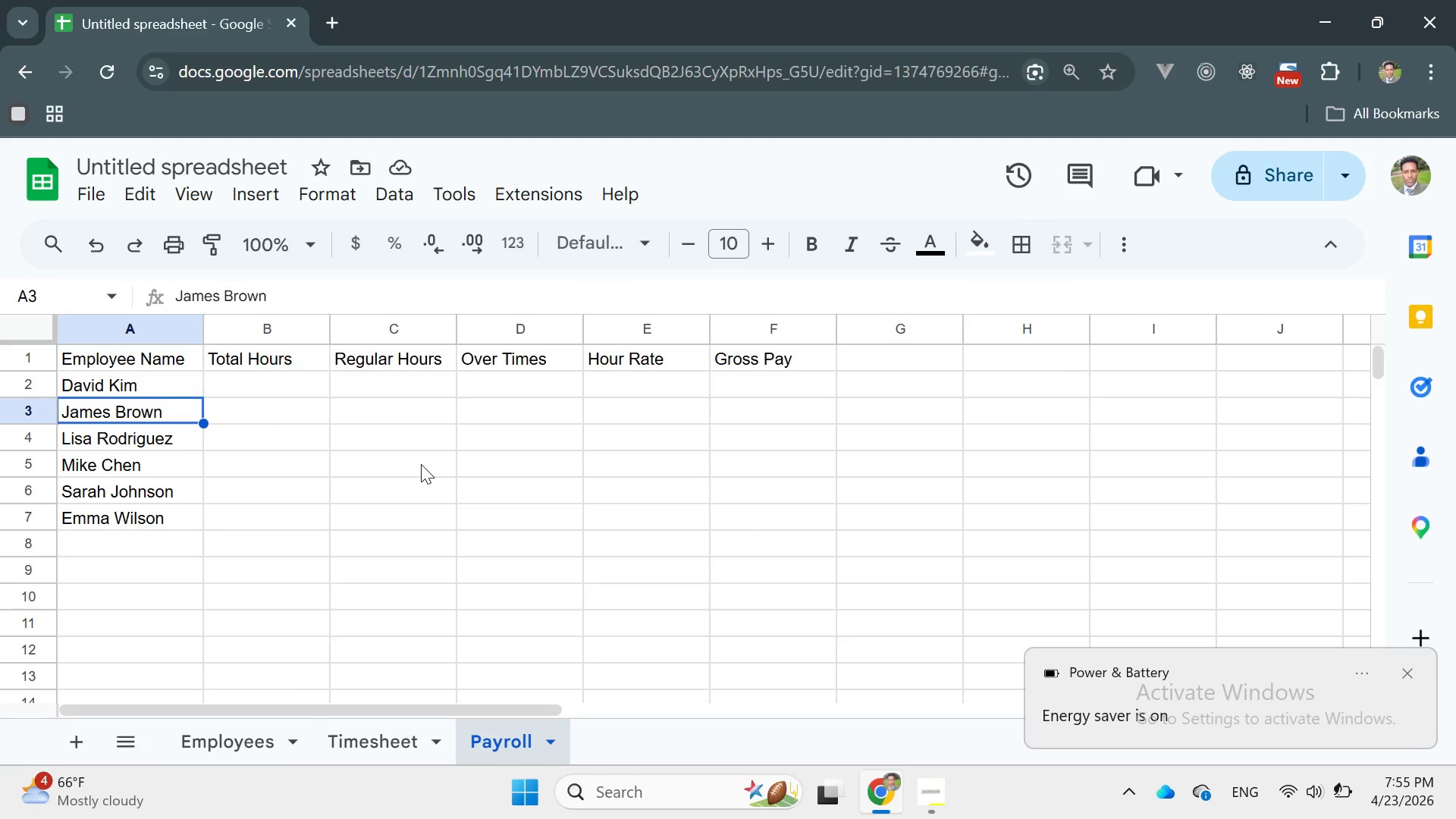 
wait(6.19)
 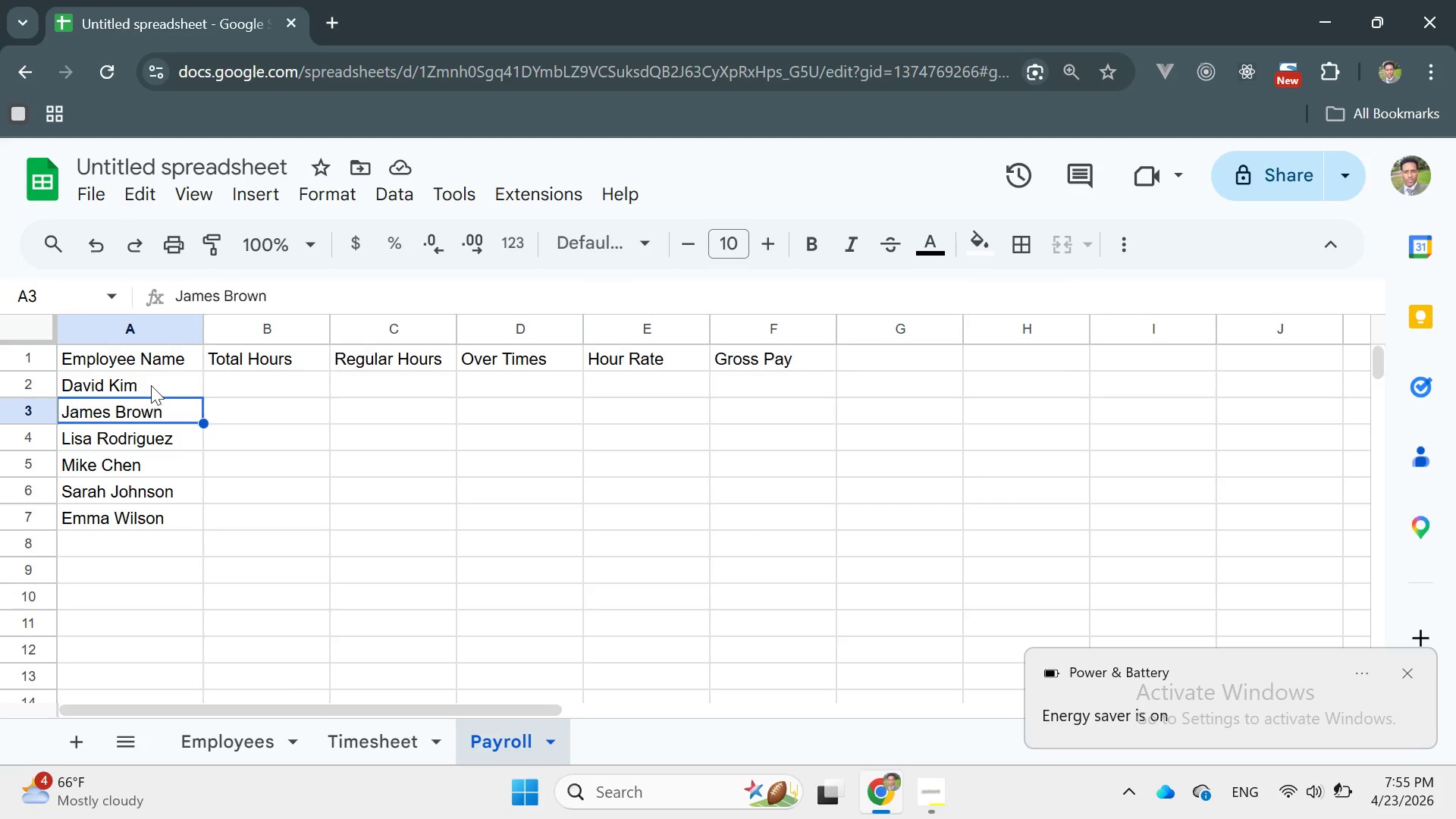 
double_click([249, 386])
 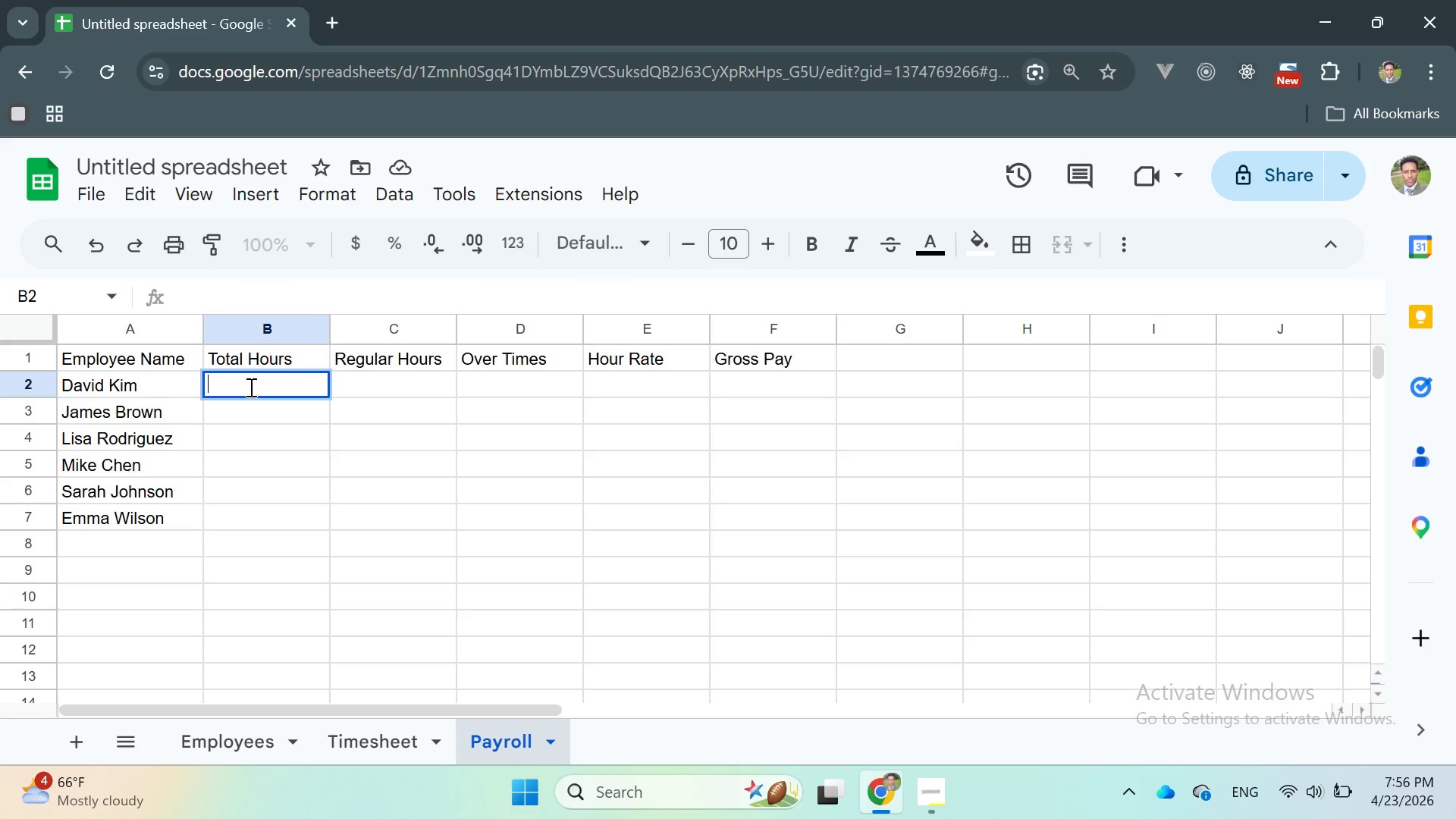 
wait(19.92)
 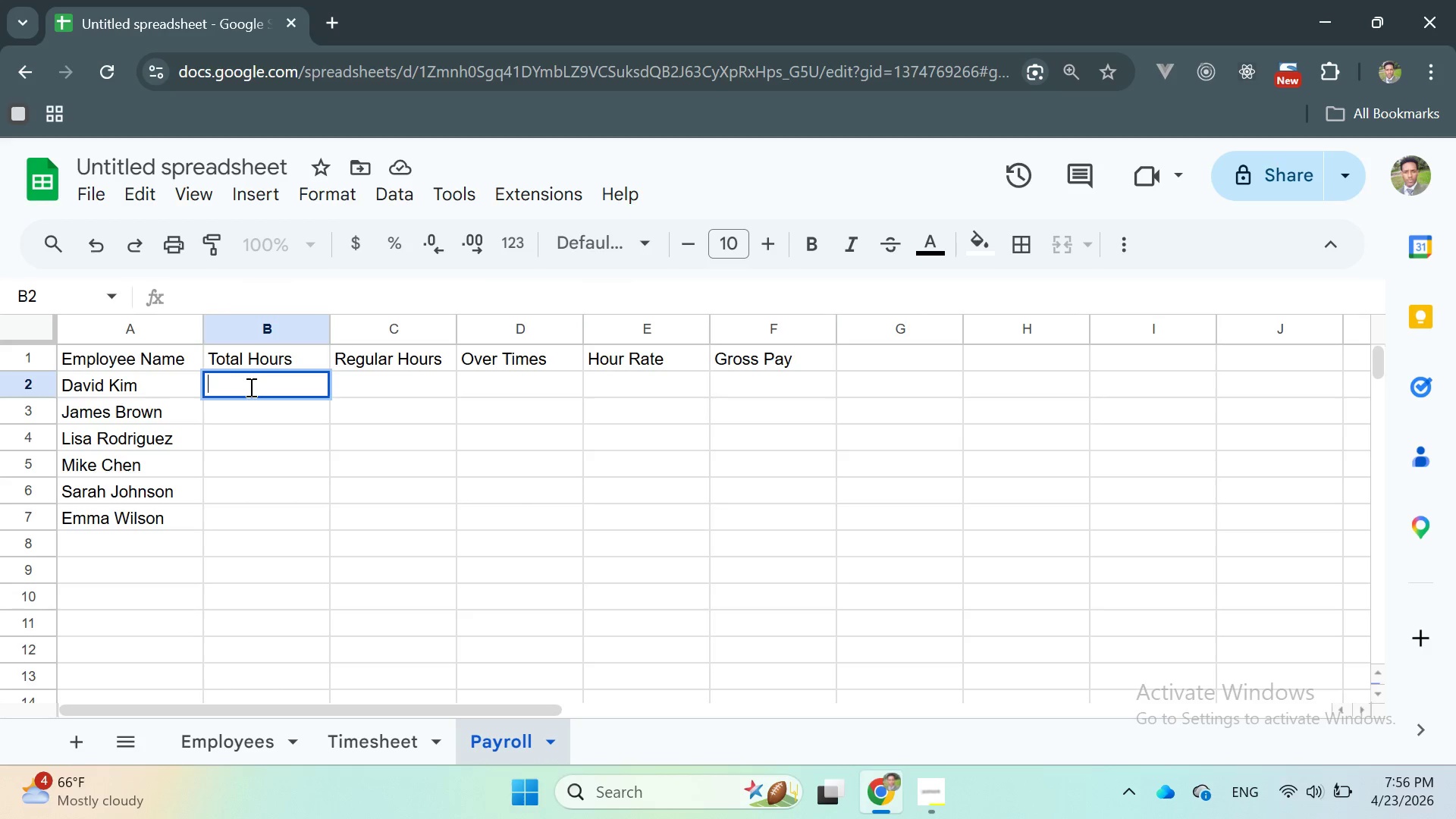 
type(=IFERR)
 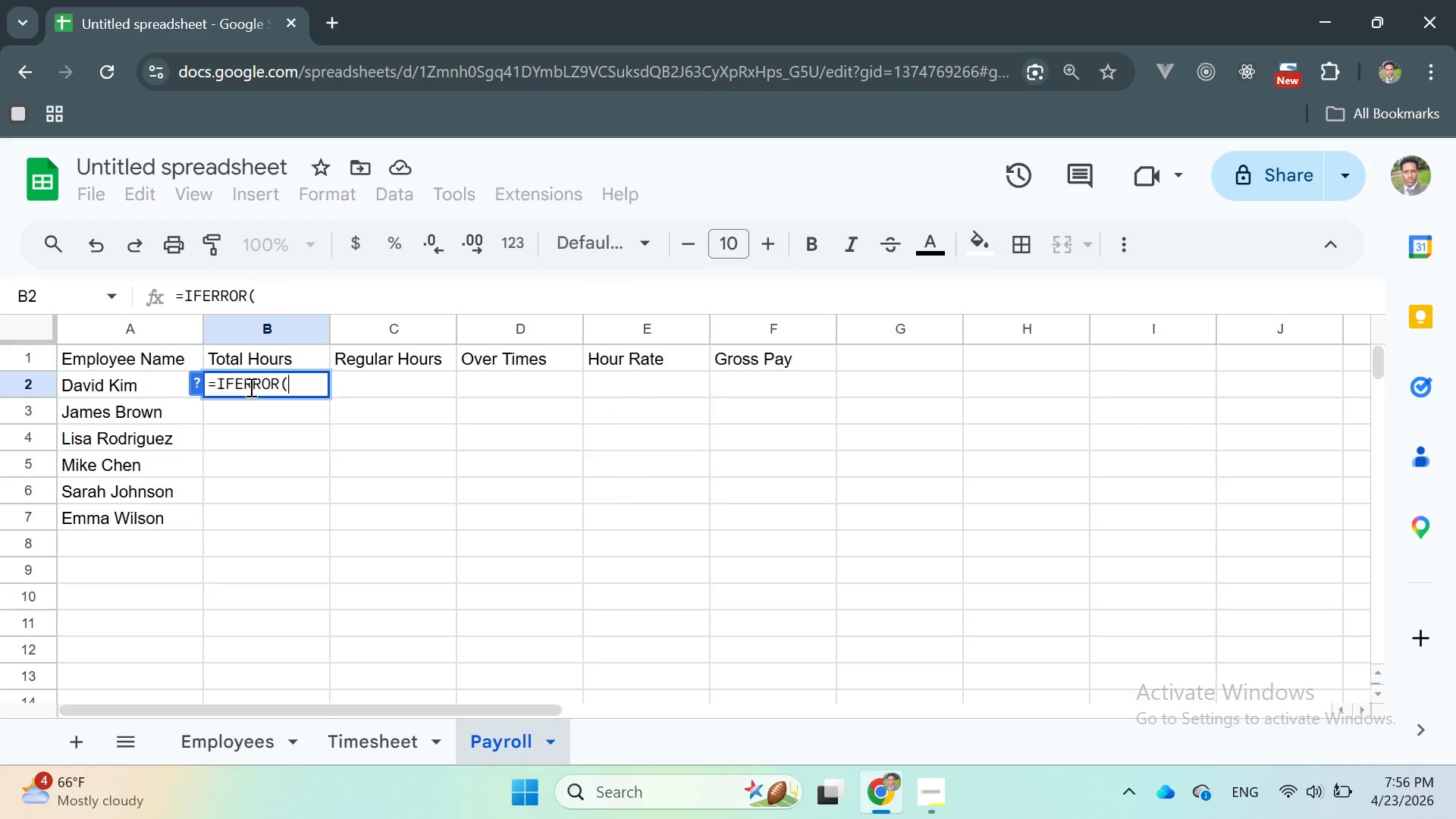 
key(Enter)
 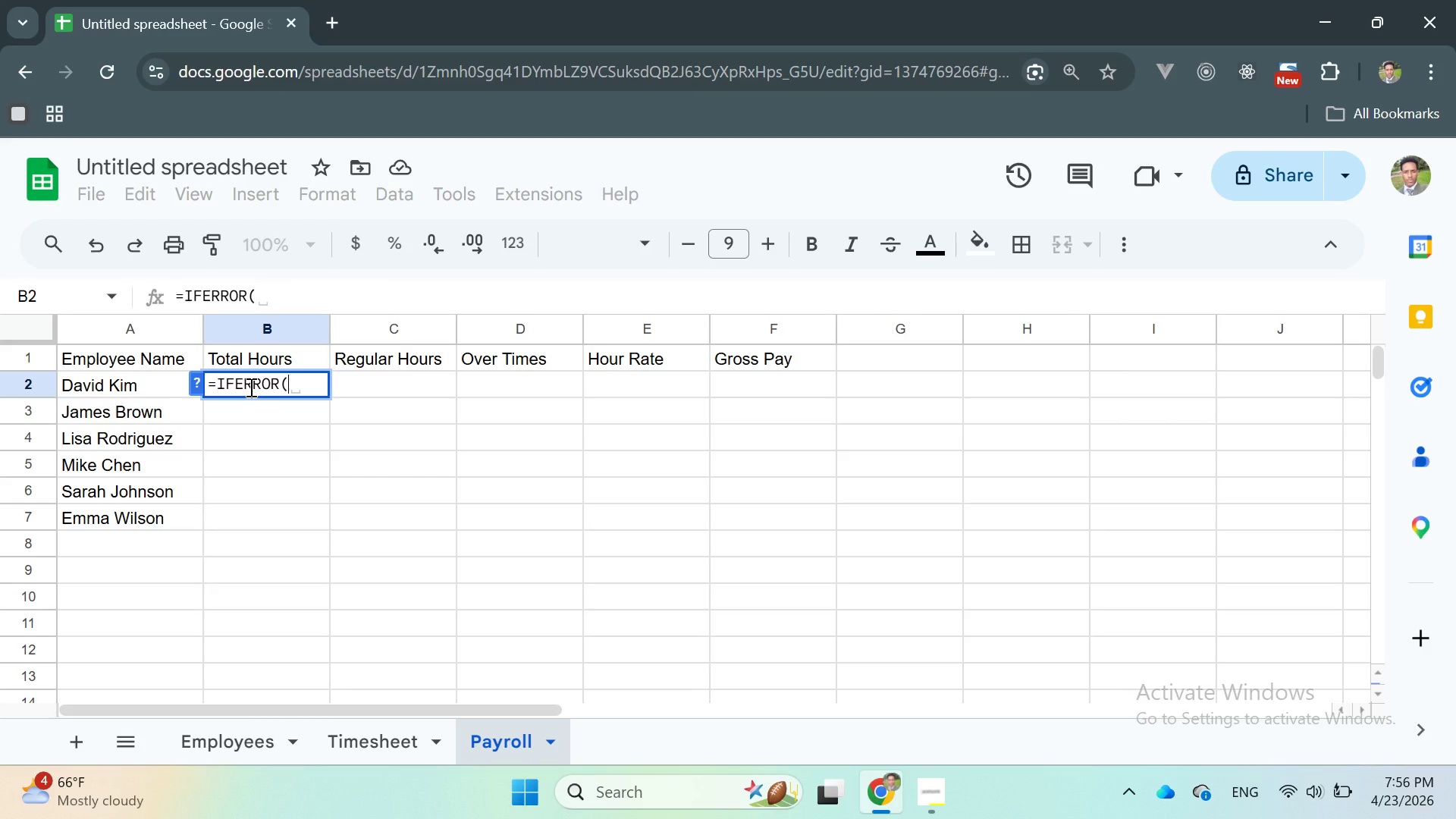 
type(y)
key(Backspace)
type(Times)
key(Backspace)
type(sheet!G2, 0)
 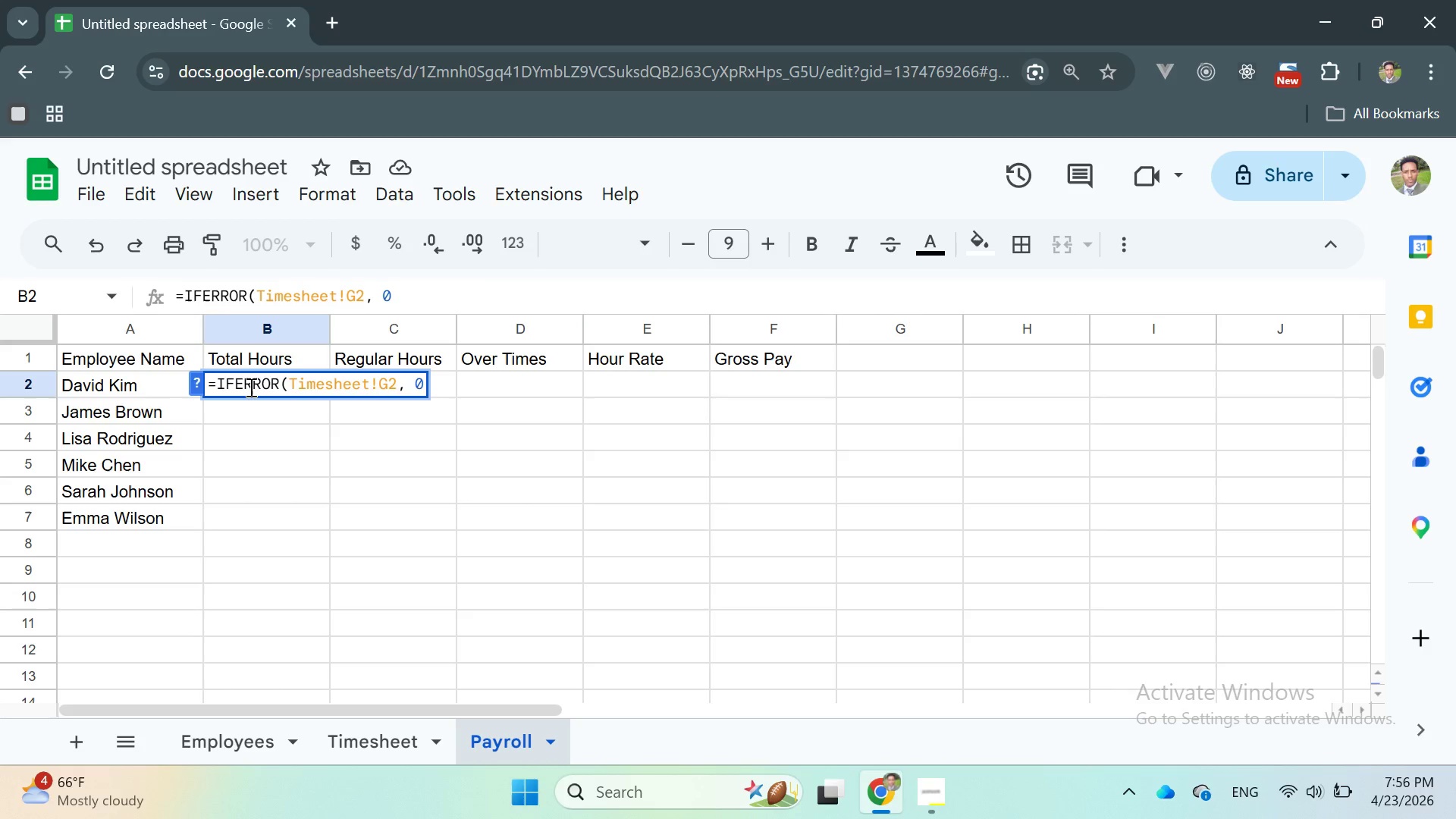 
key(Enter)
 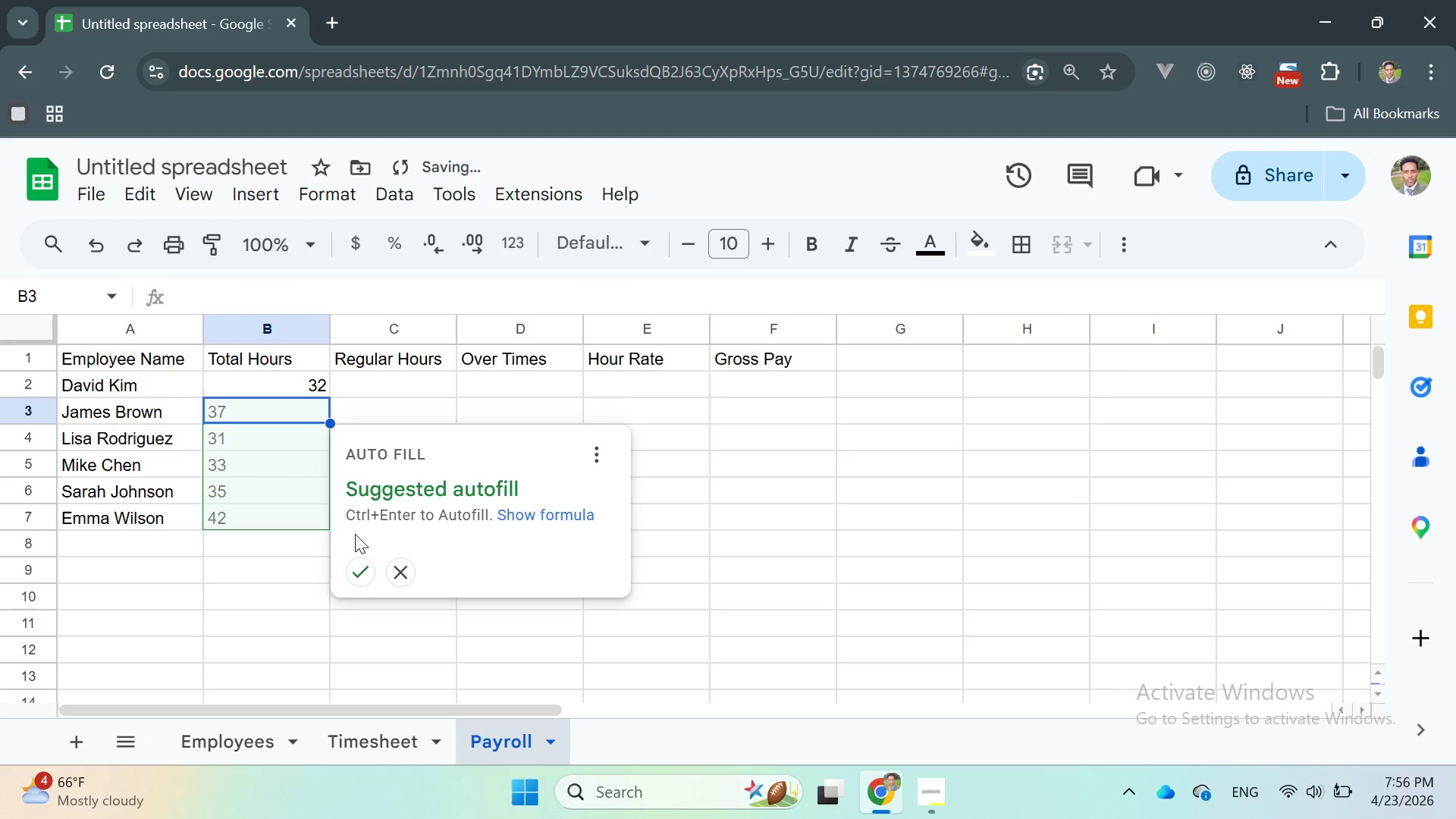 
left_click([358, 562])
 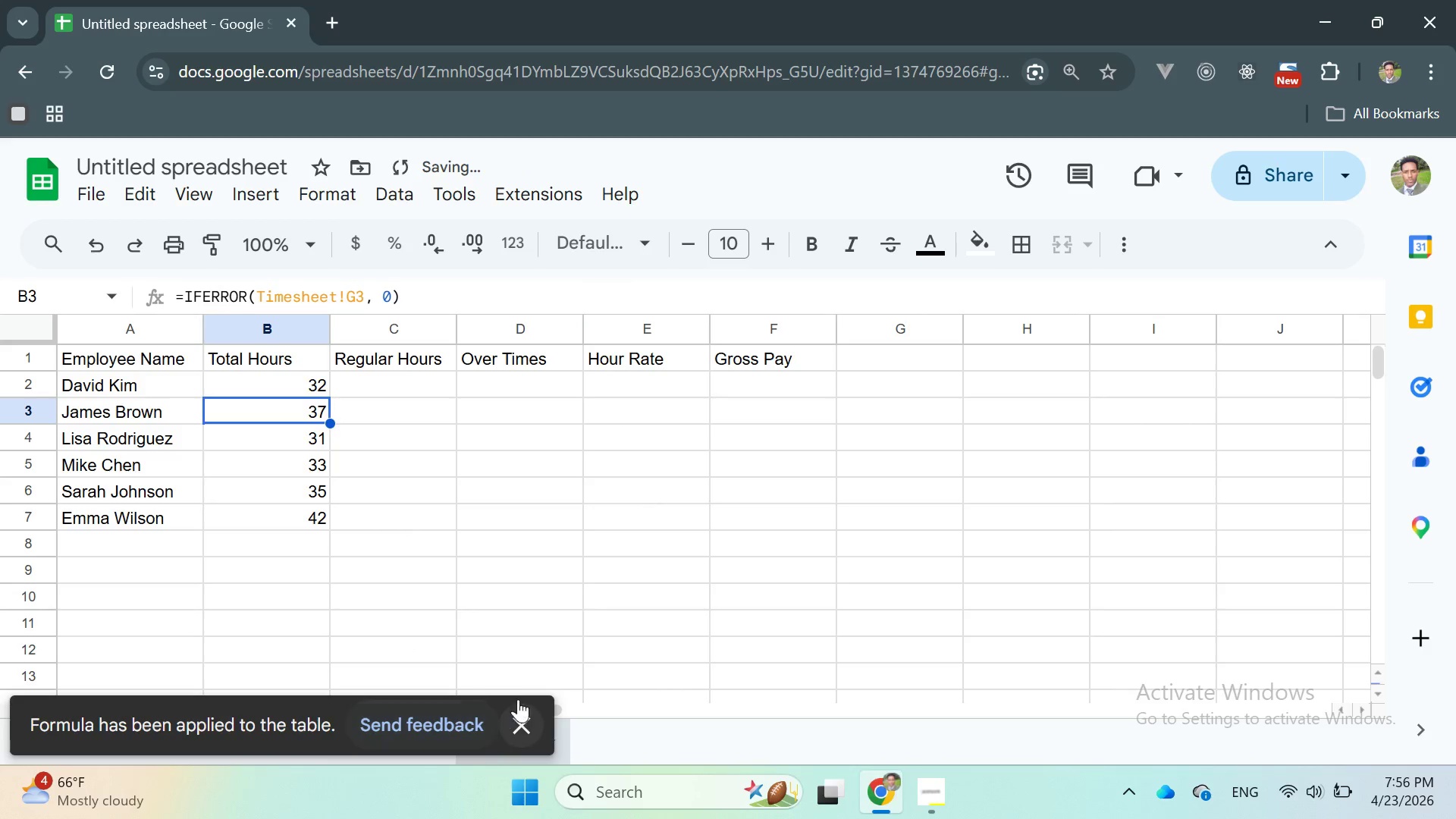 
left_click([528, 723])
 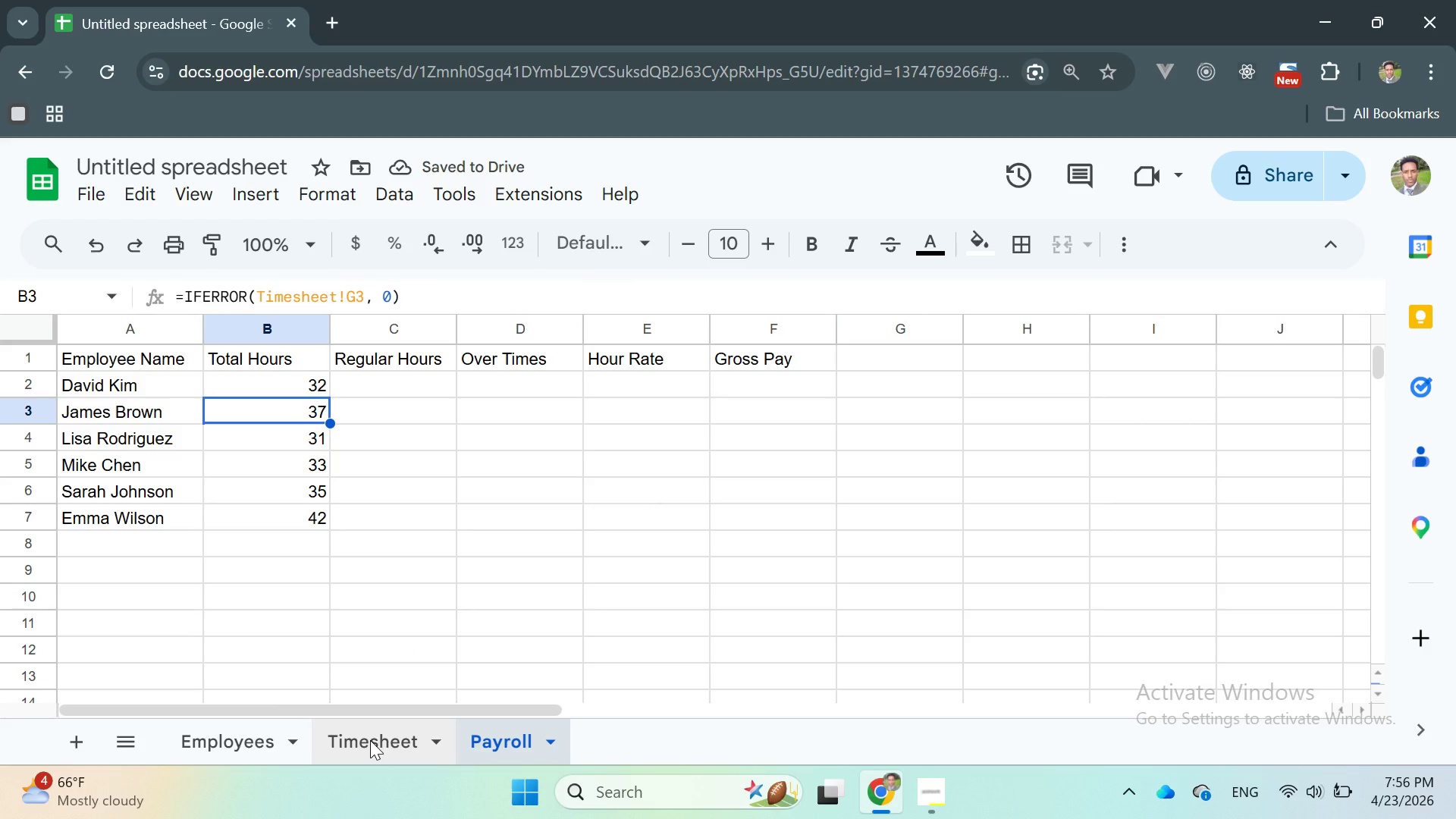 
left_click([370, 740])
 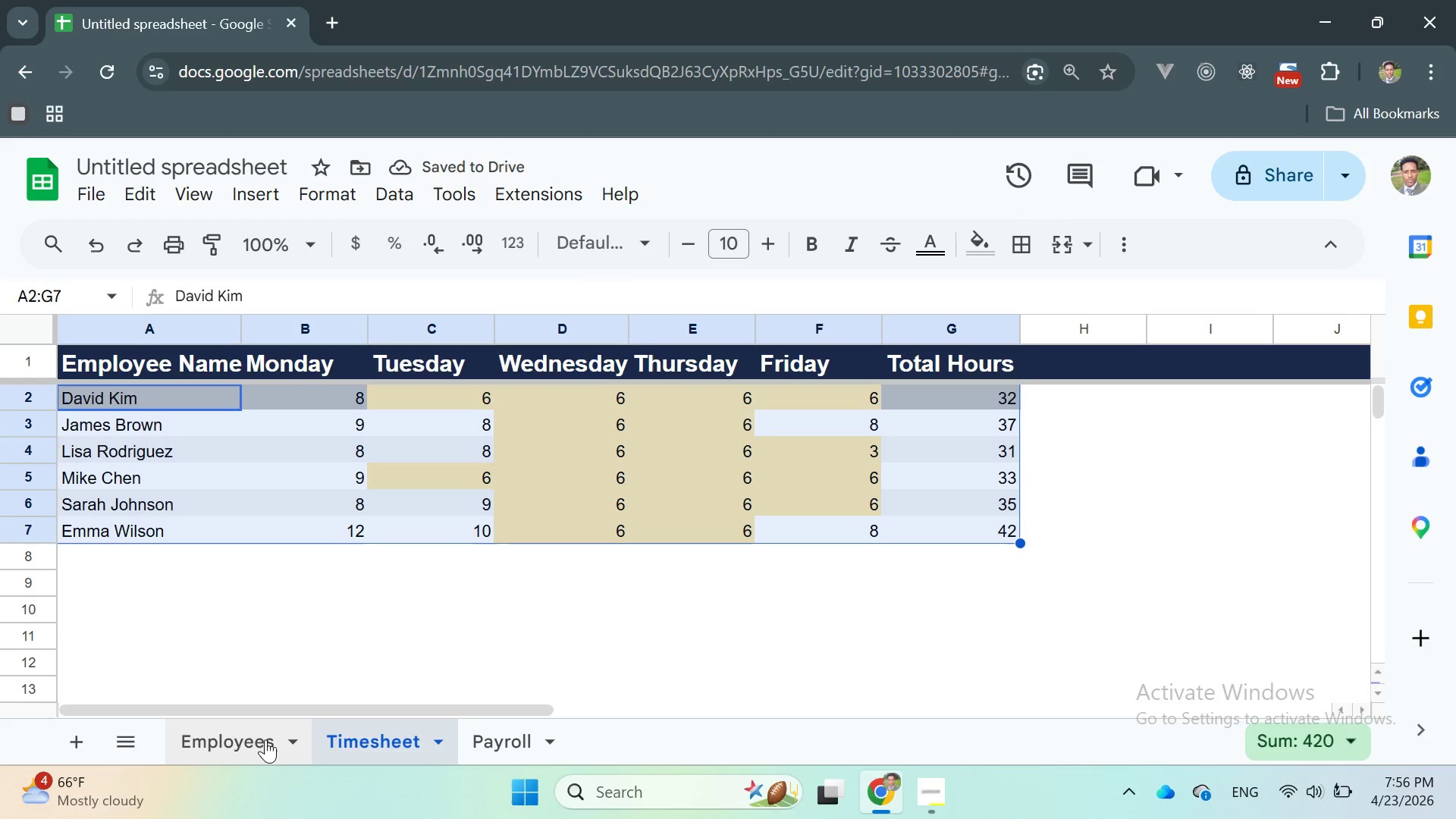 
left_click([249, 742])
 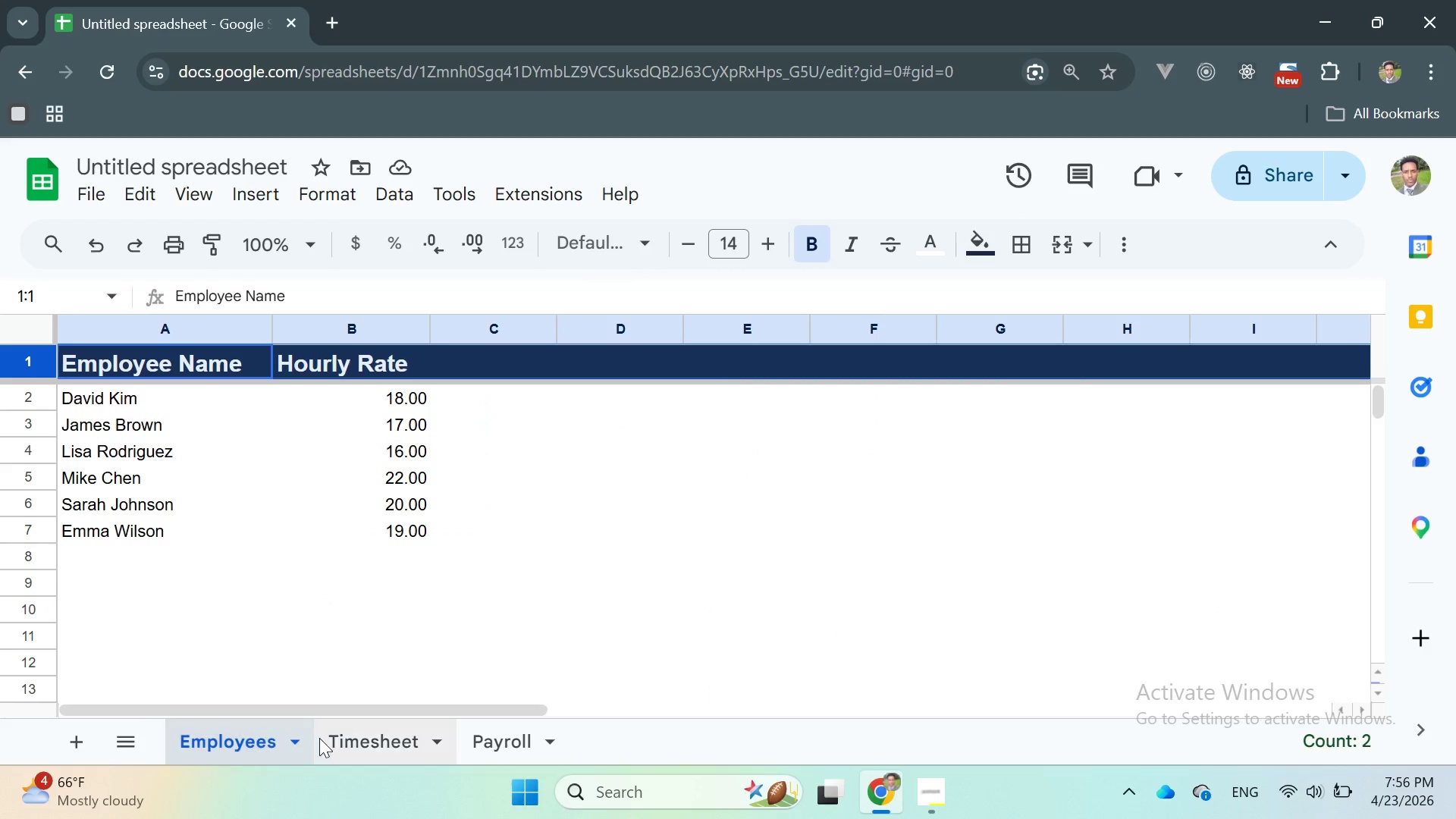 
left_click([343, 738])
 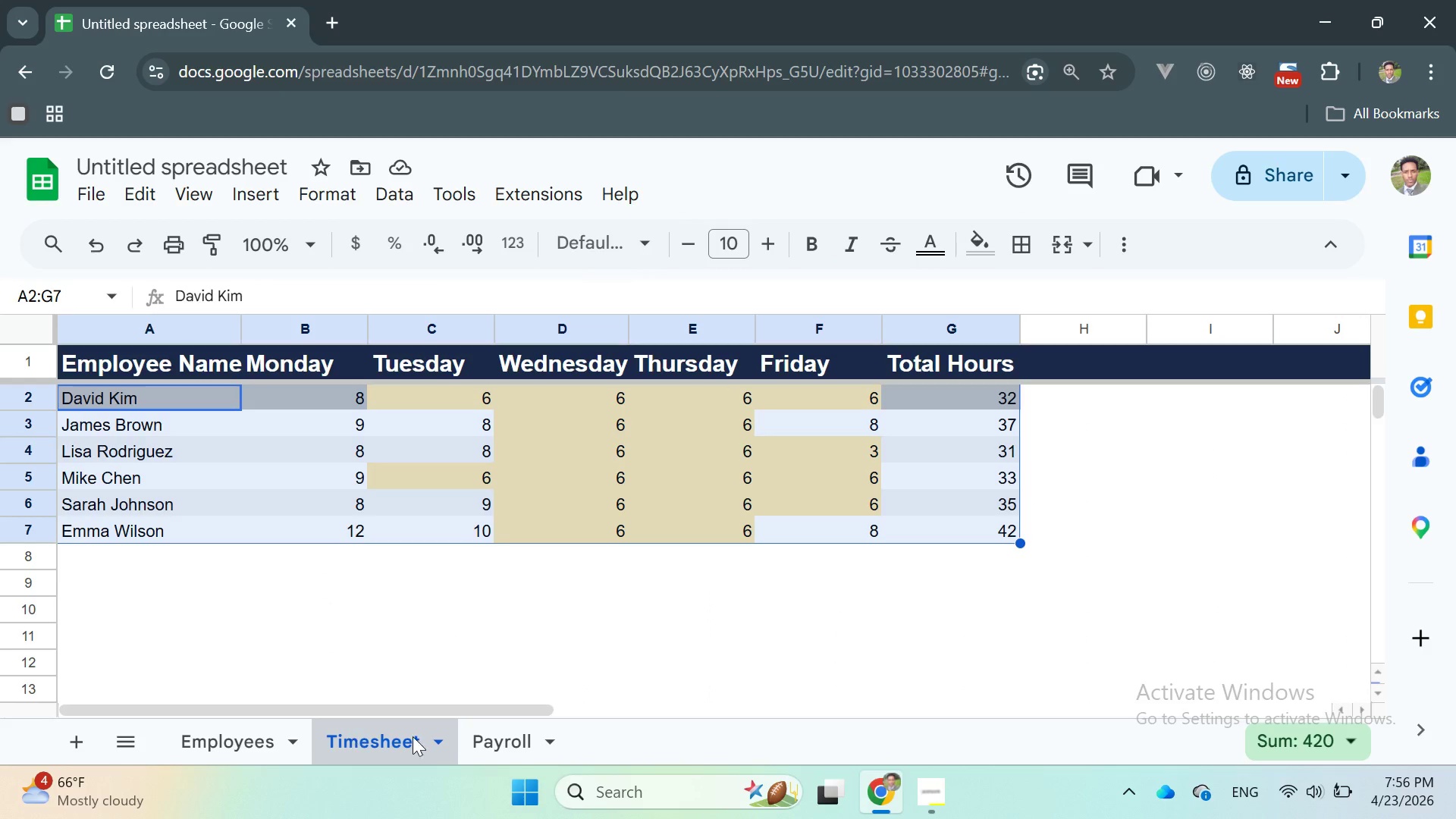 
left_click([489, 733])
 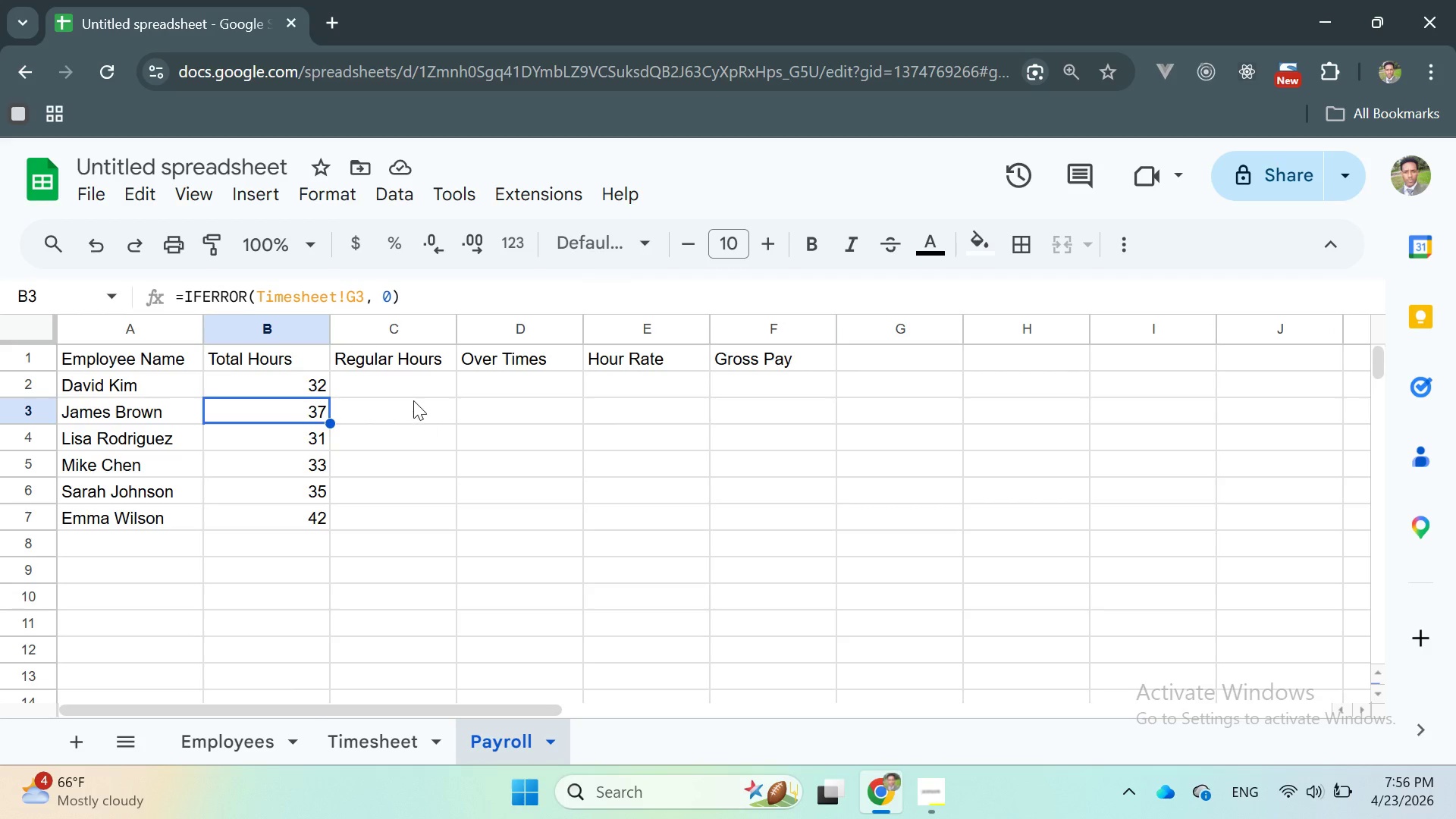 
left_click([394, 378])
 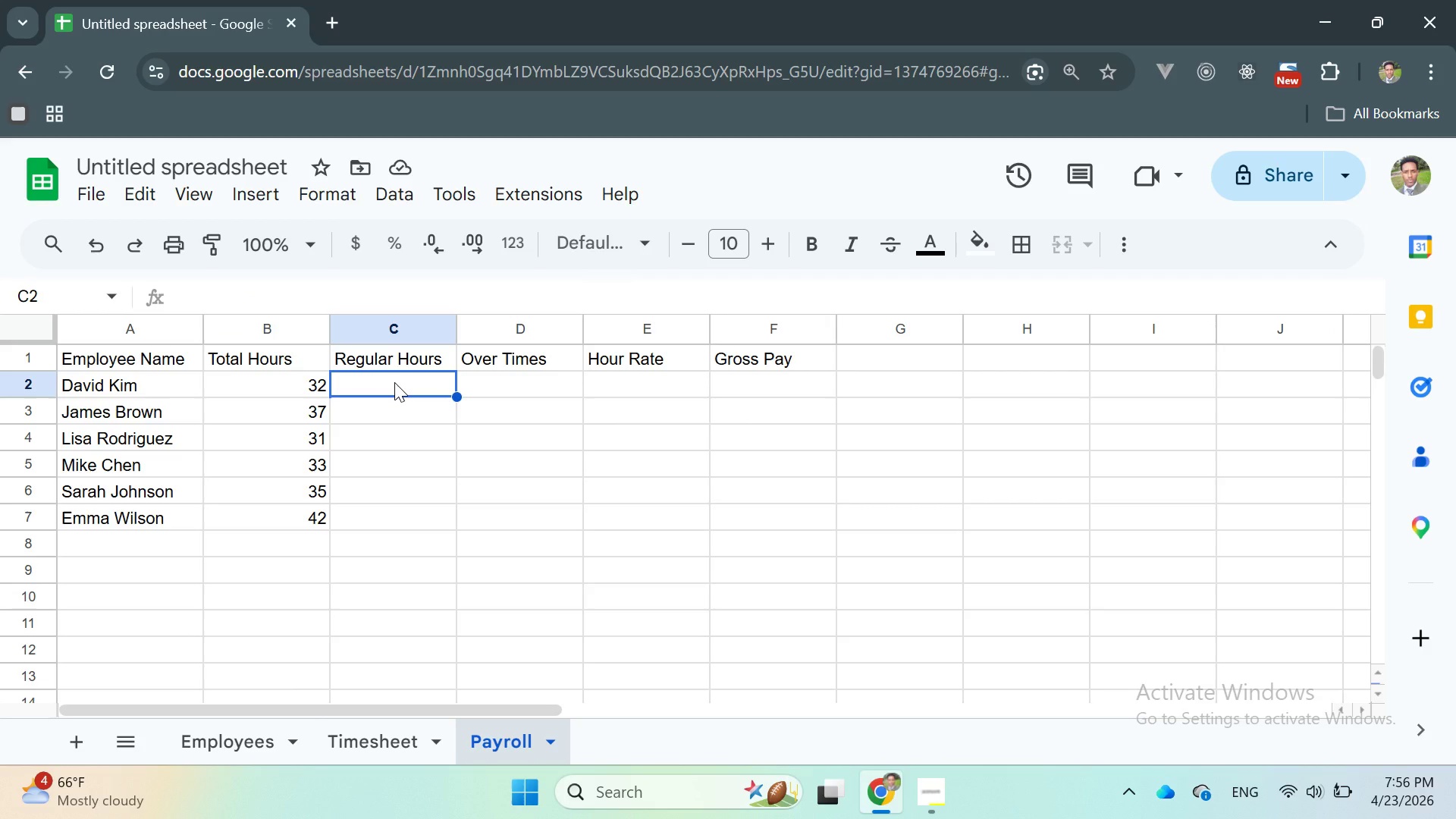 
wait(5.31)
 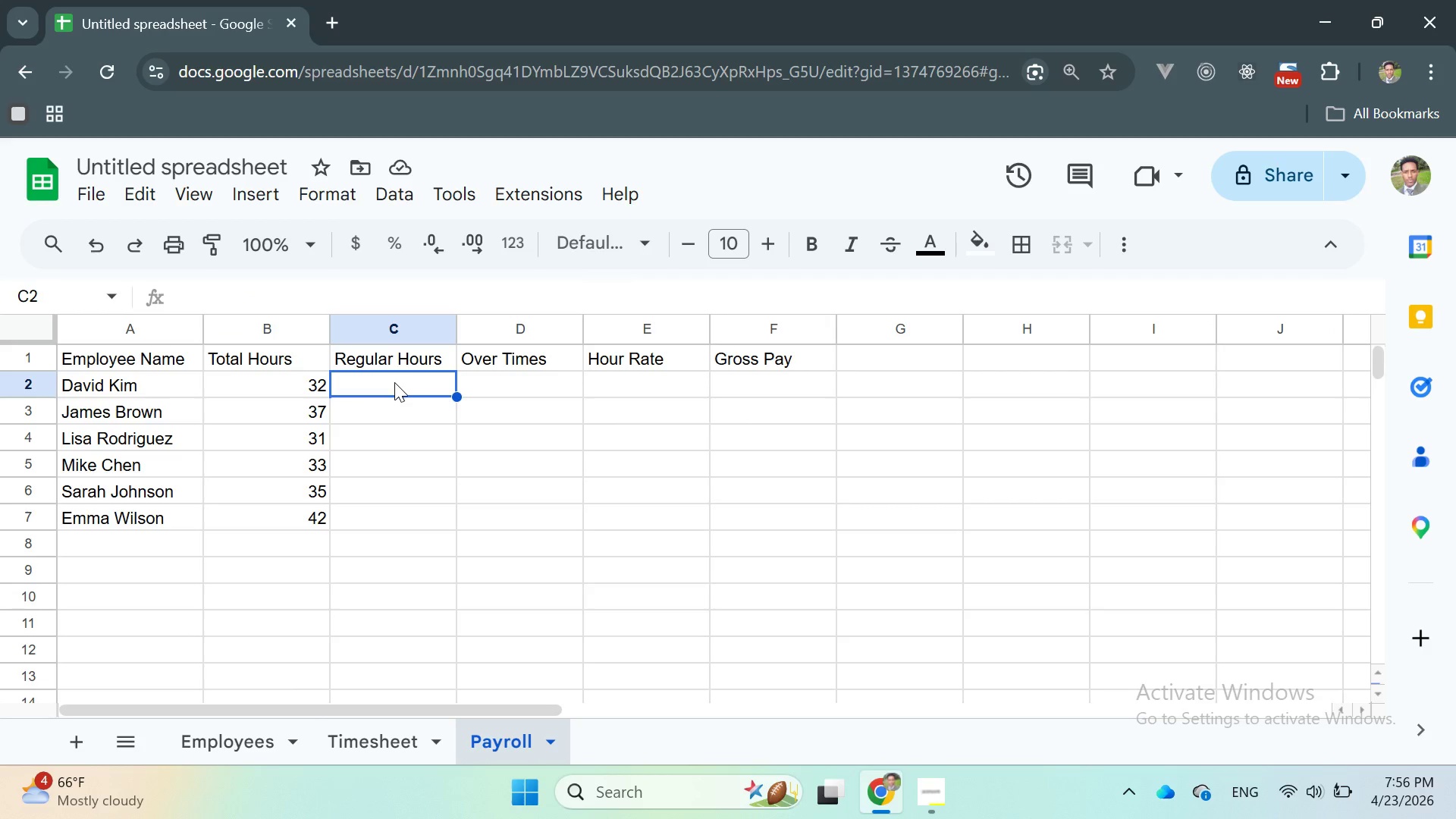 
type(-F)
key(Backspace)
type(=)
key(Backspace)
key(Backspace)
type(=IFERR)
 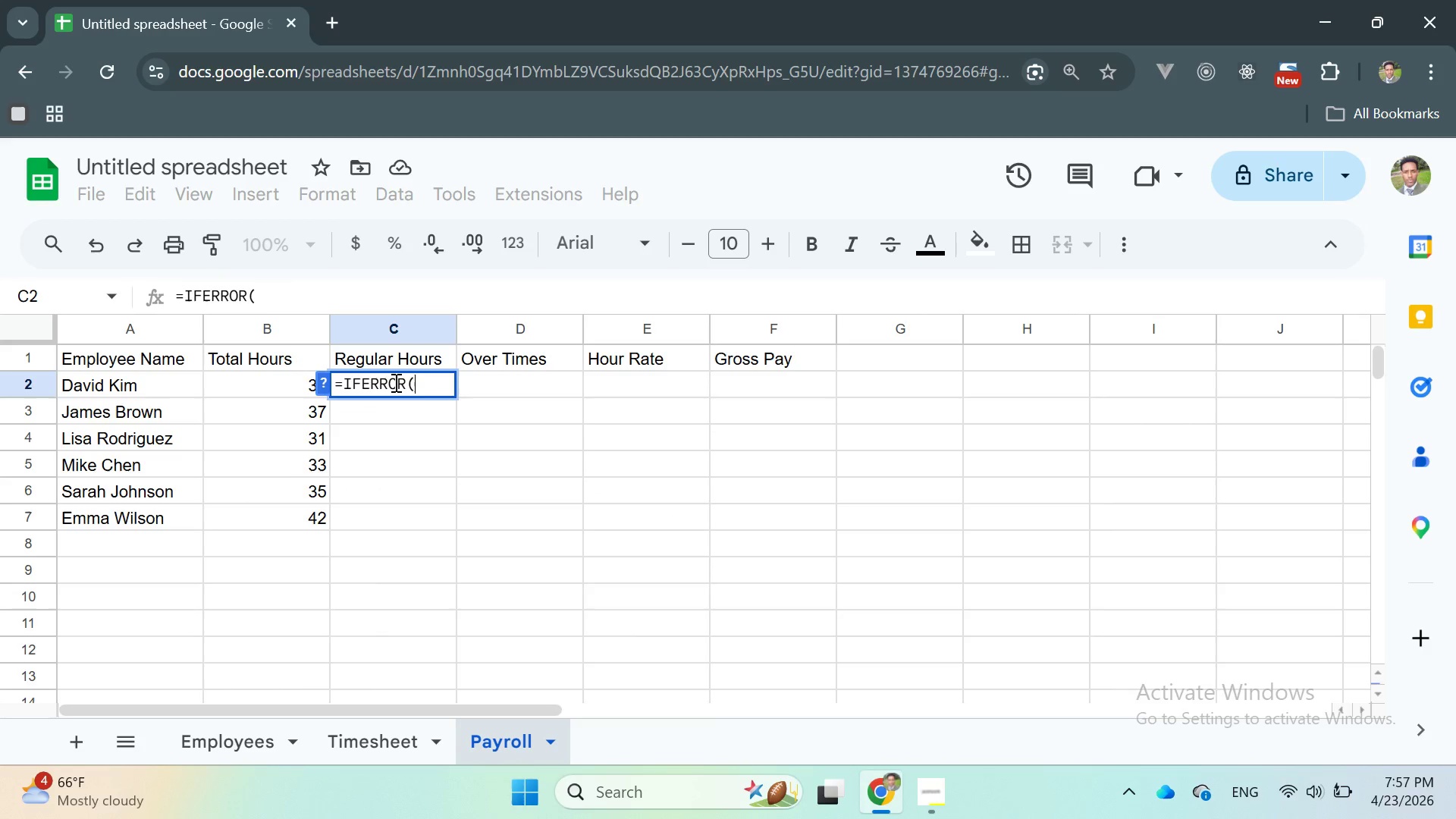 
key(Enter)
 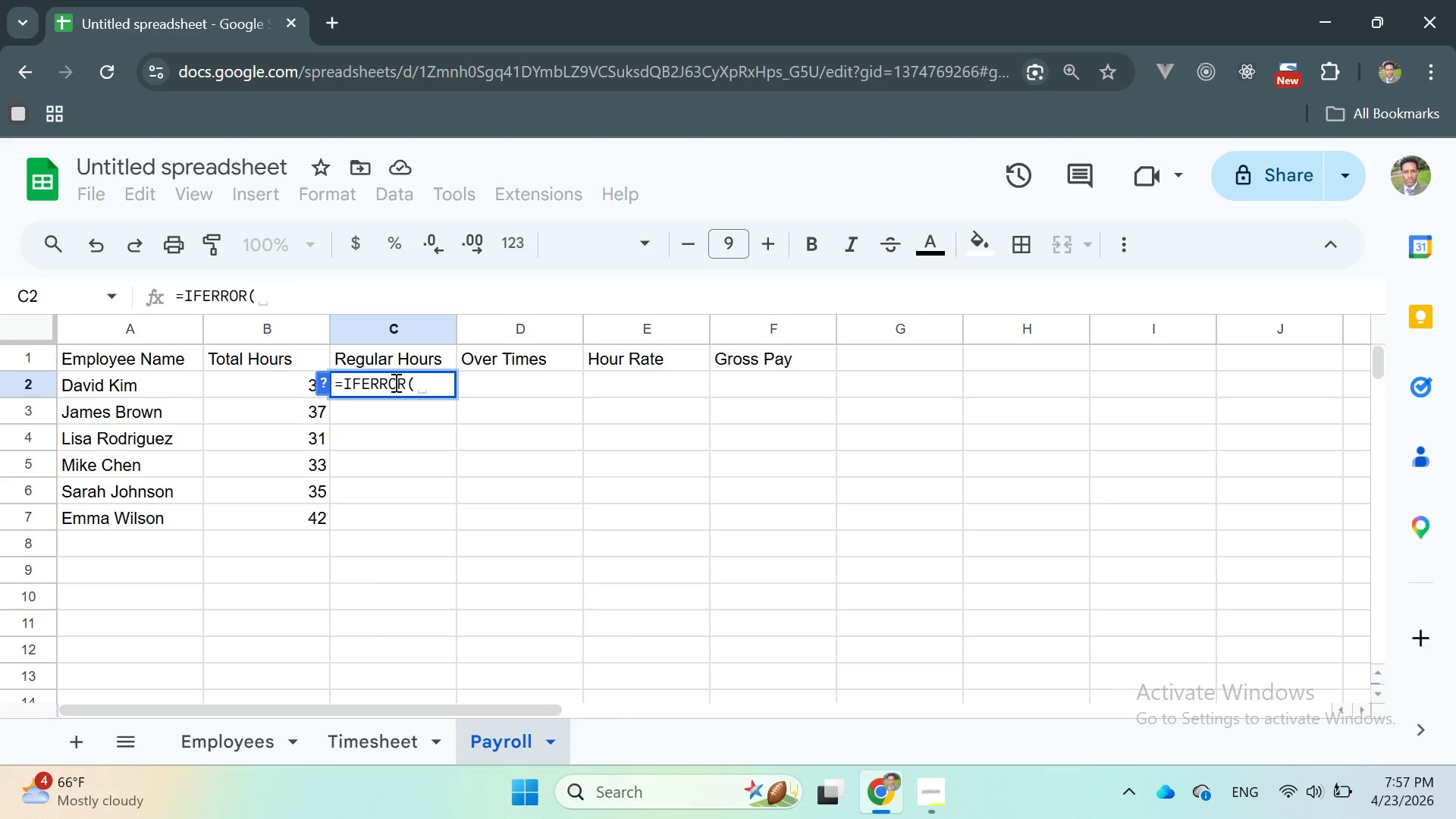 
type(mI)
key(Backspace)
key(Backspace)
type(MI)
key(Backspace)
type(IN)
 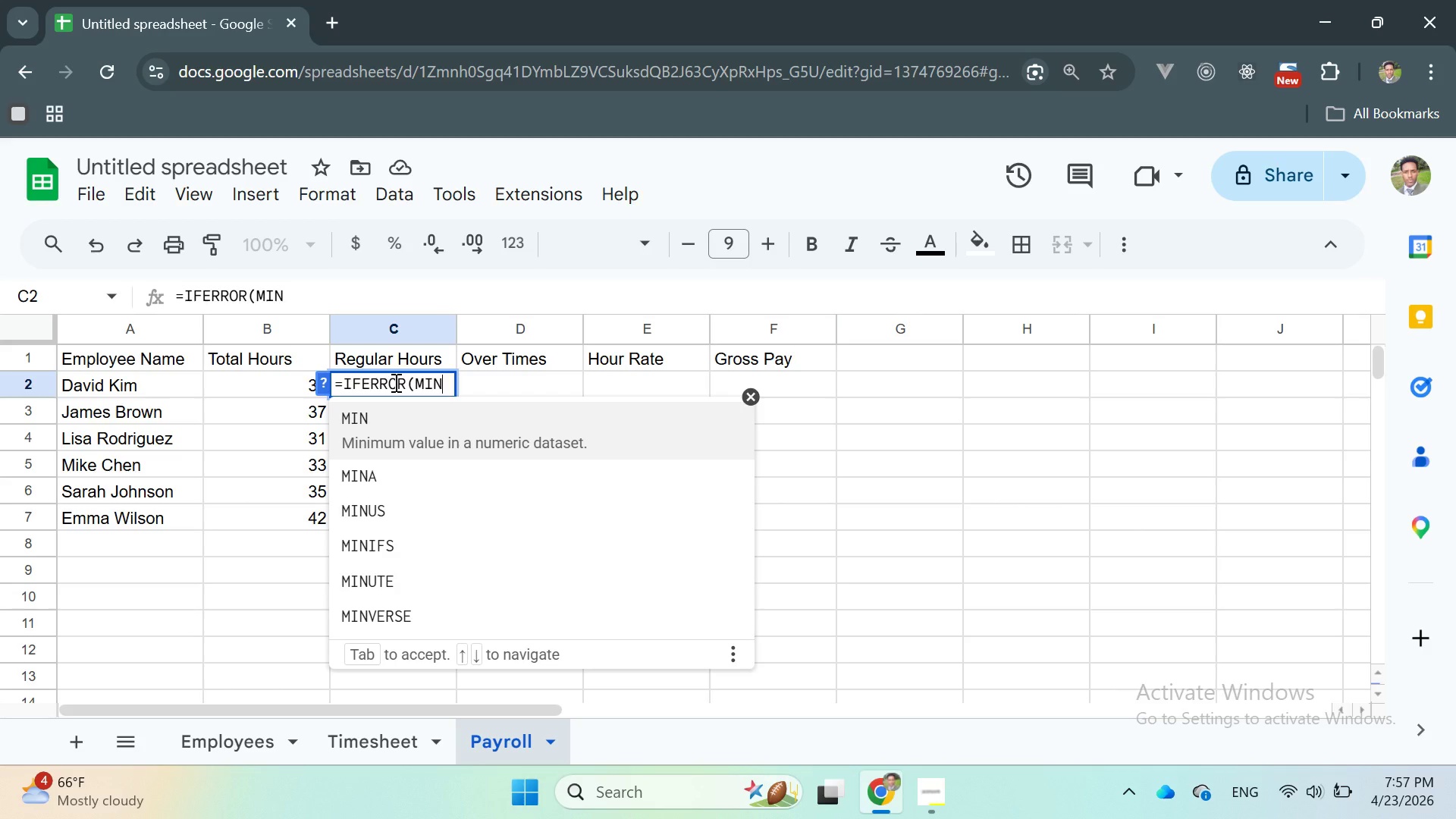 
key(Enter)
 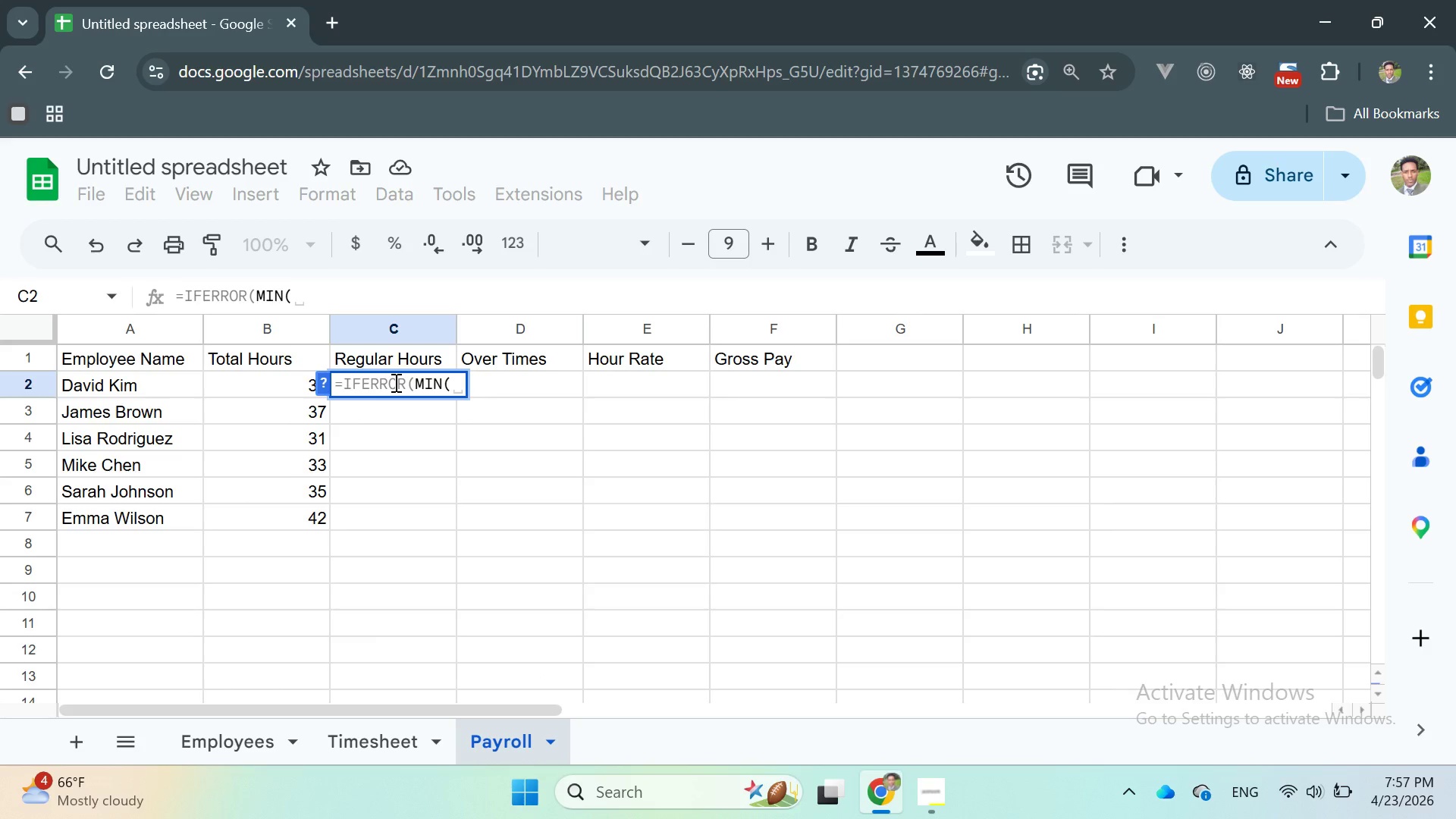 
type(B2, 40), 0)
 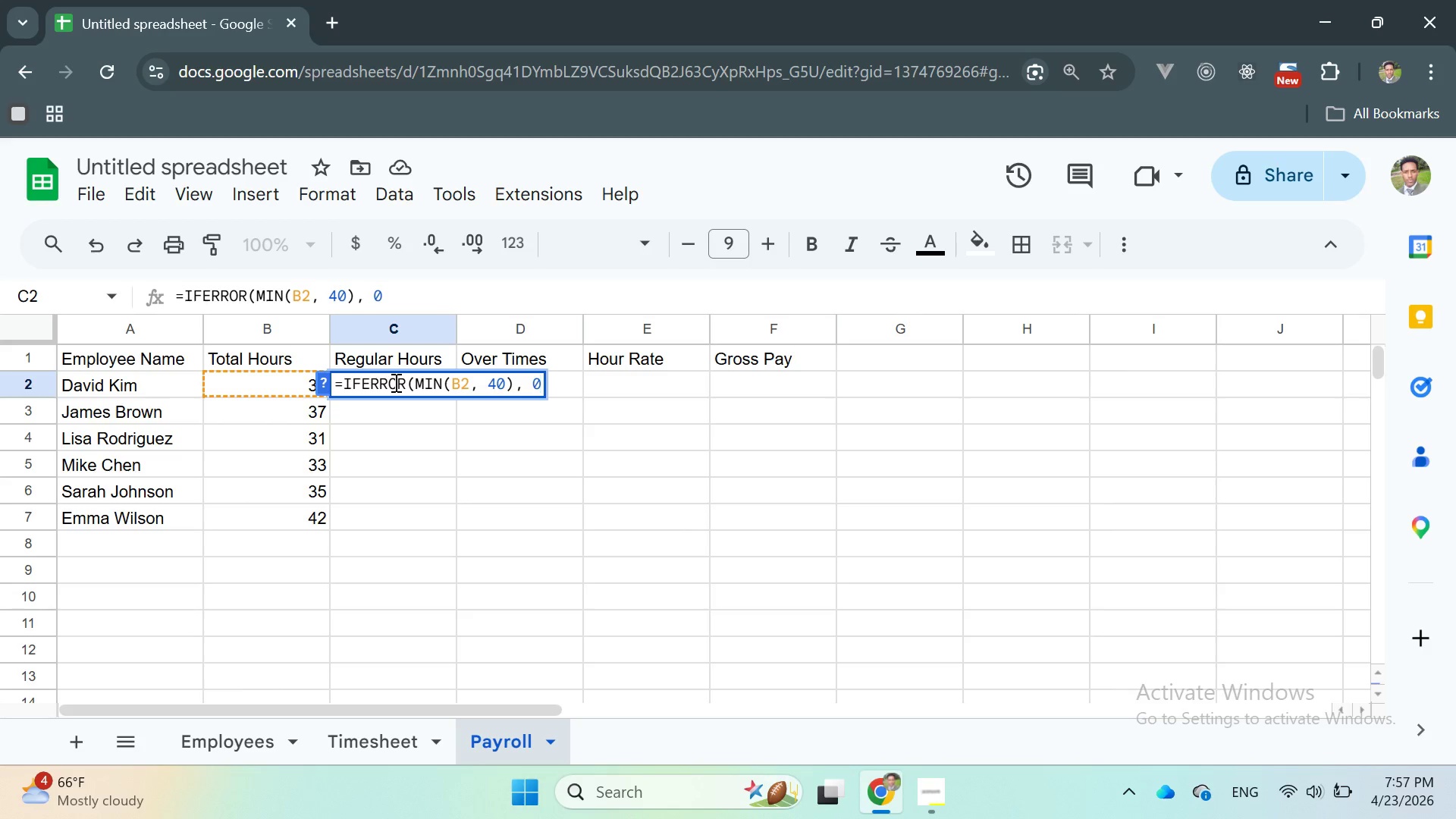 
key(Enter)
 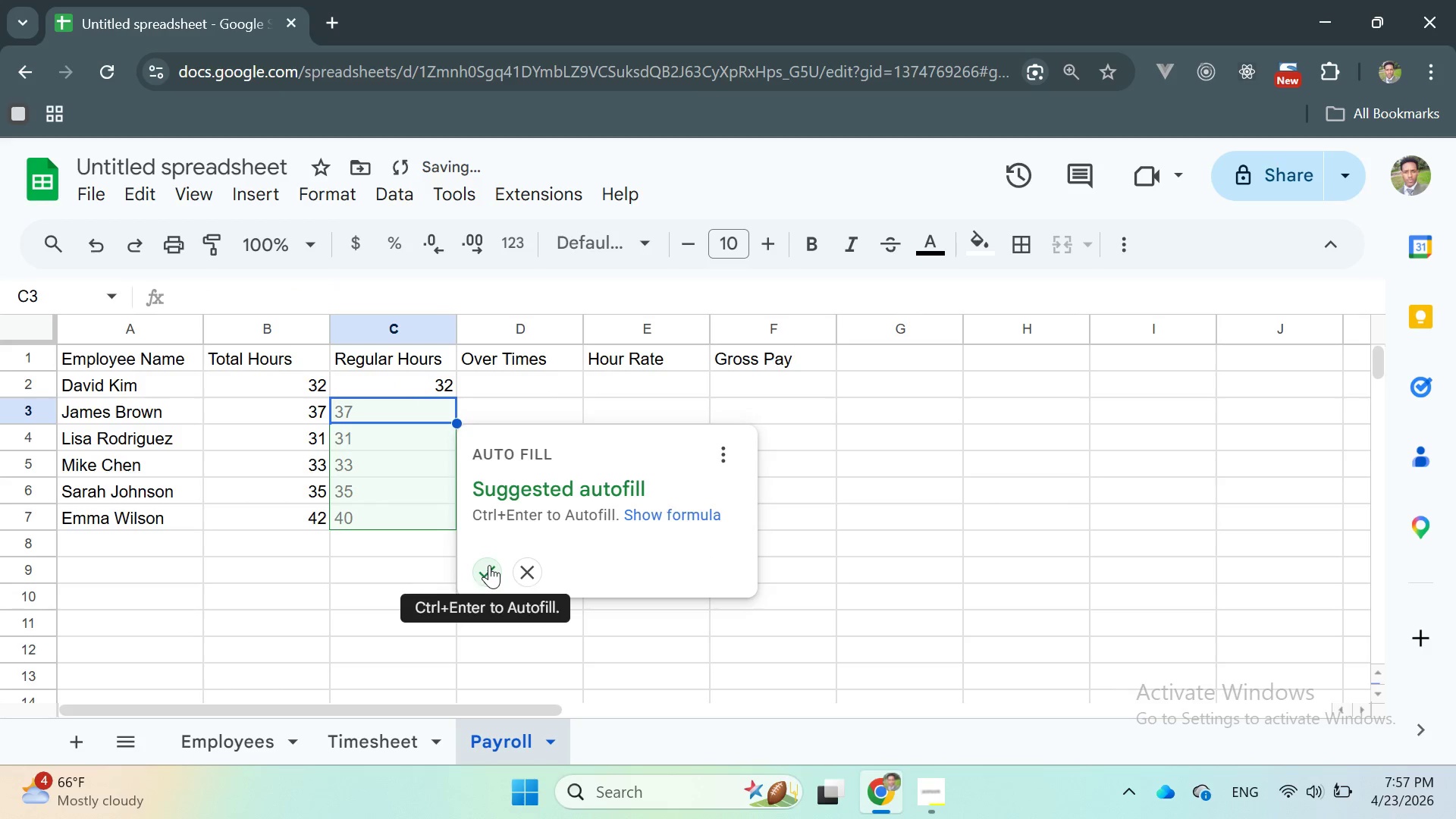 
left_click([489, 565])
 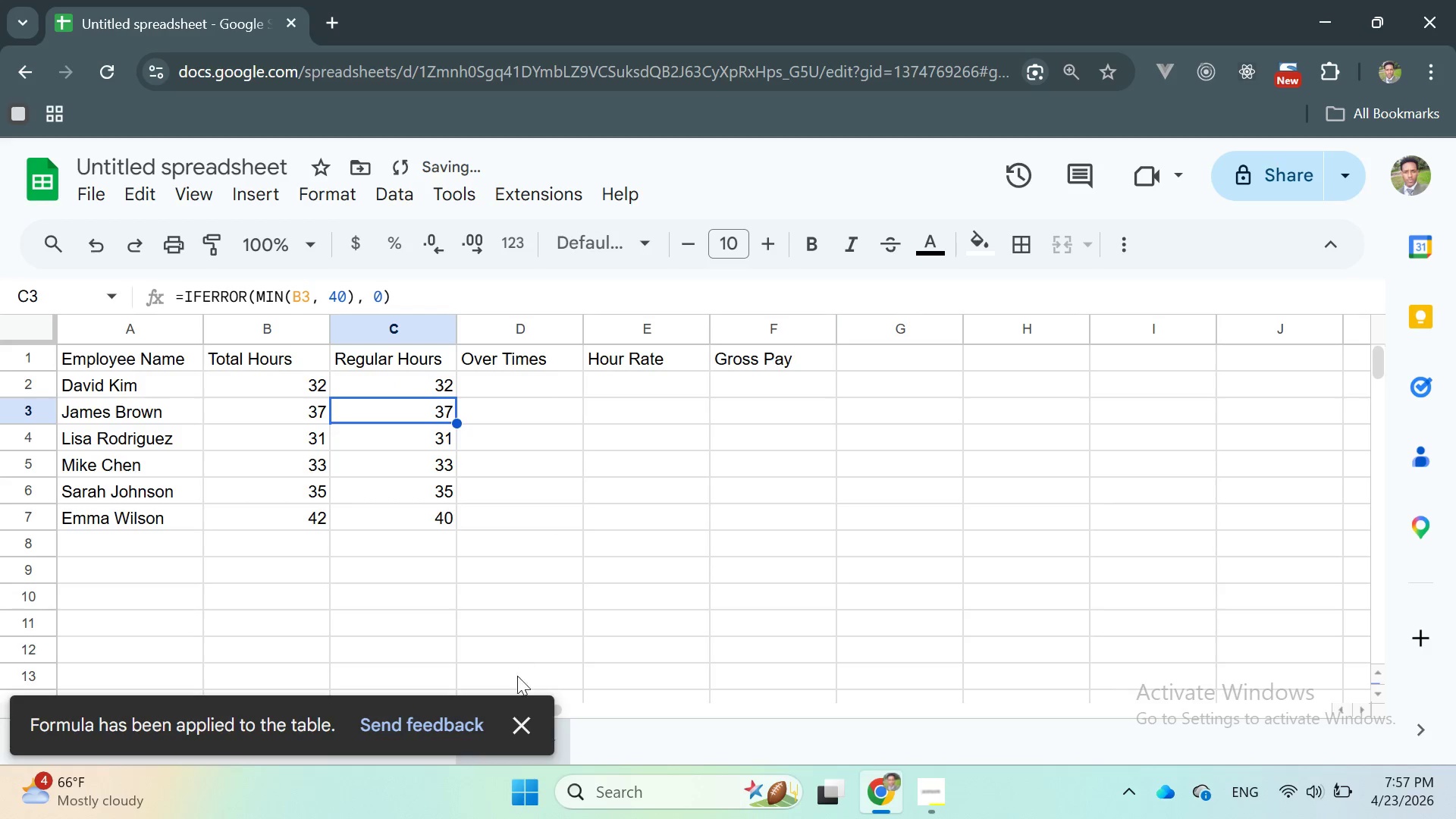 
left_click([519, 718])
 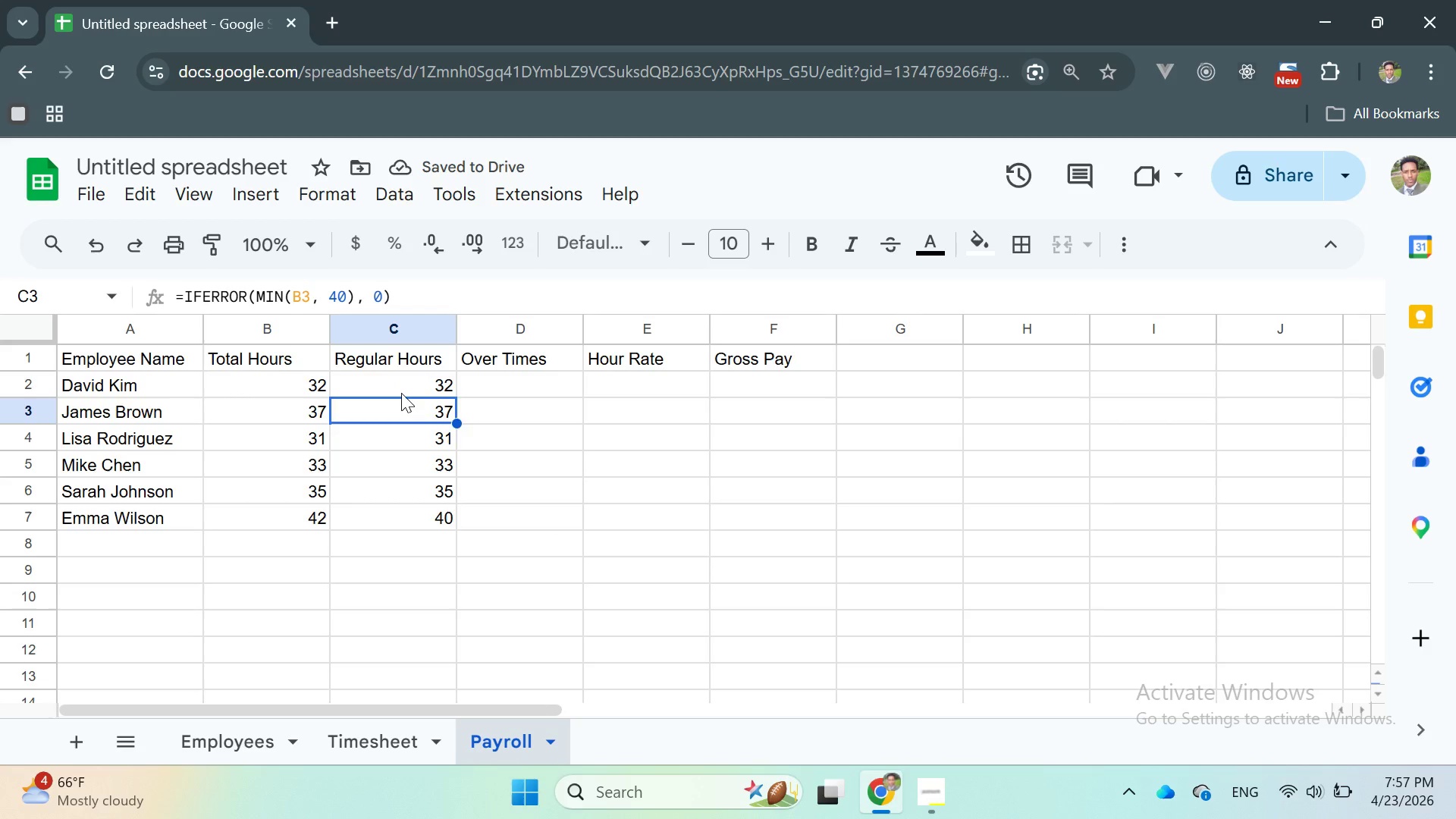 
double_click([401, 393])
 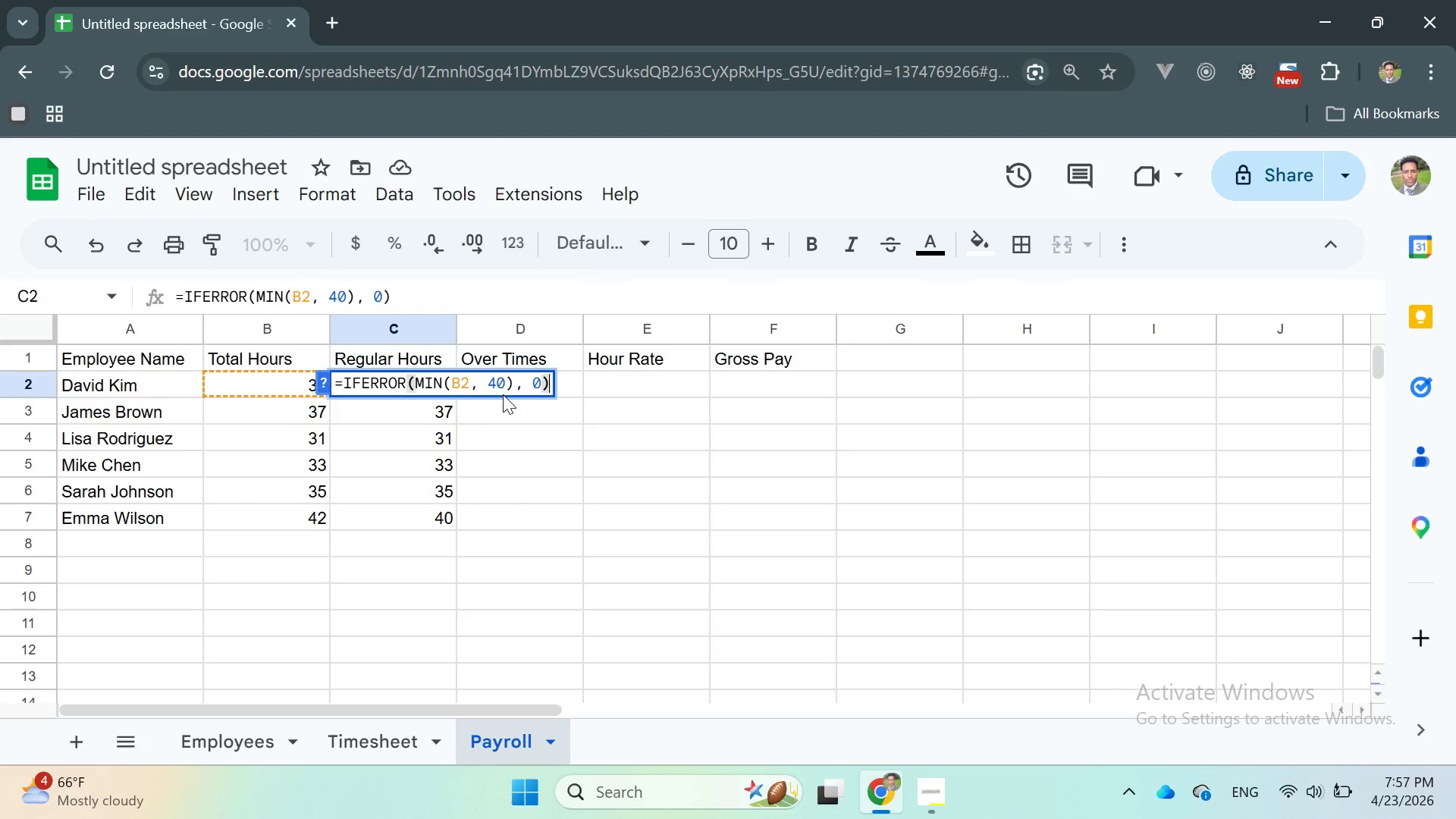 
left_click([497, 381])
 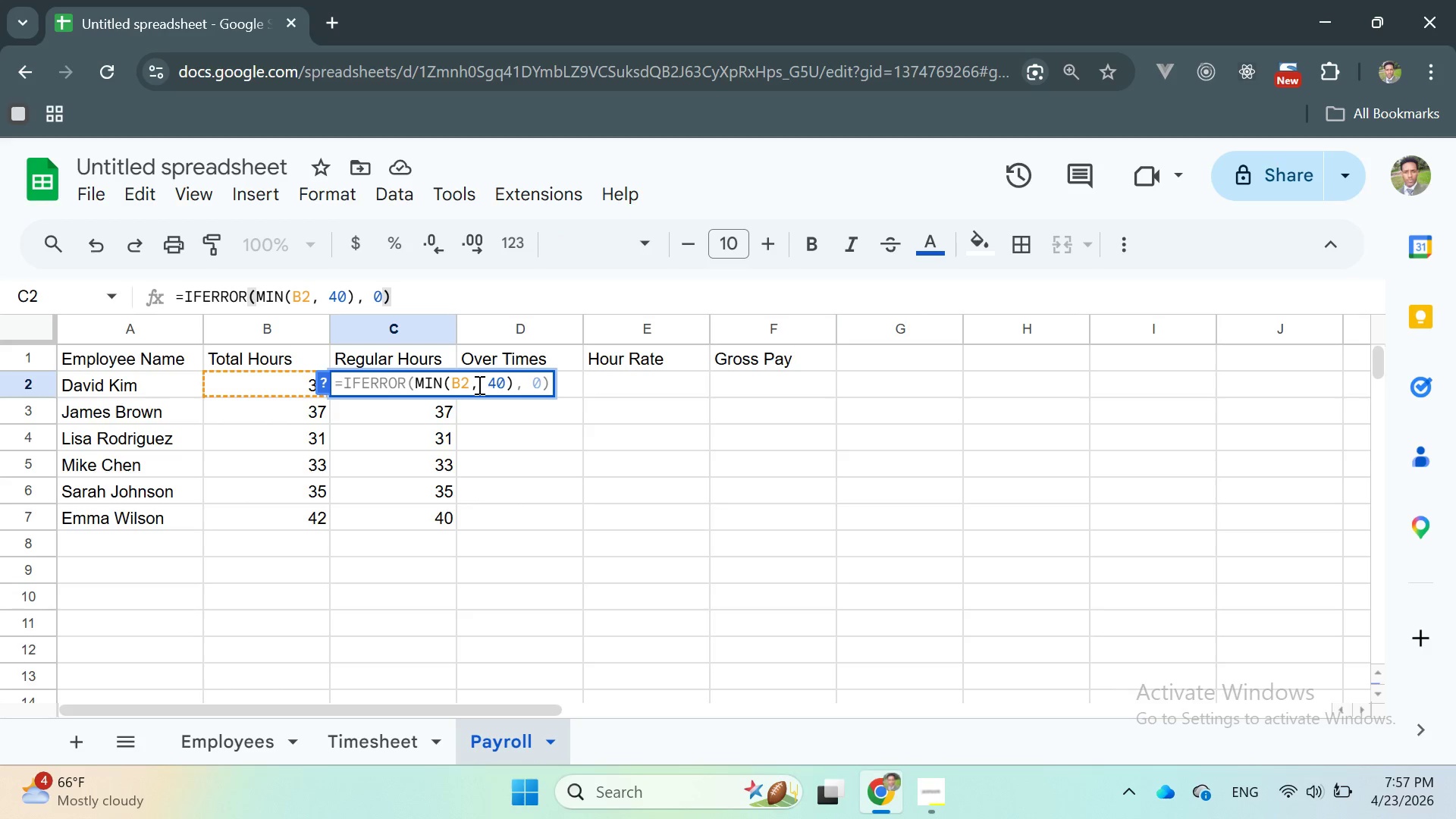 
key(Backspace)
 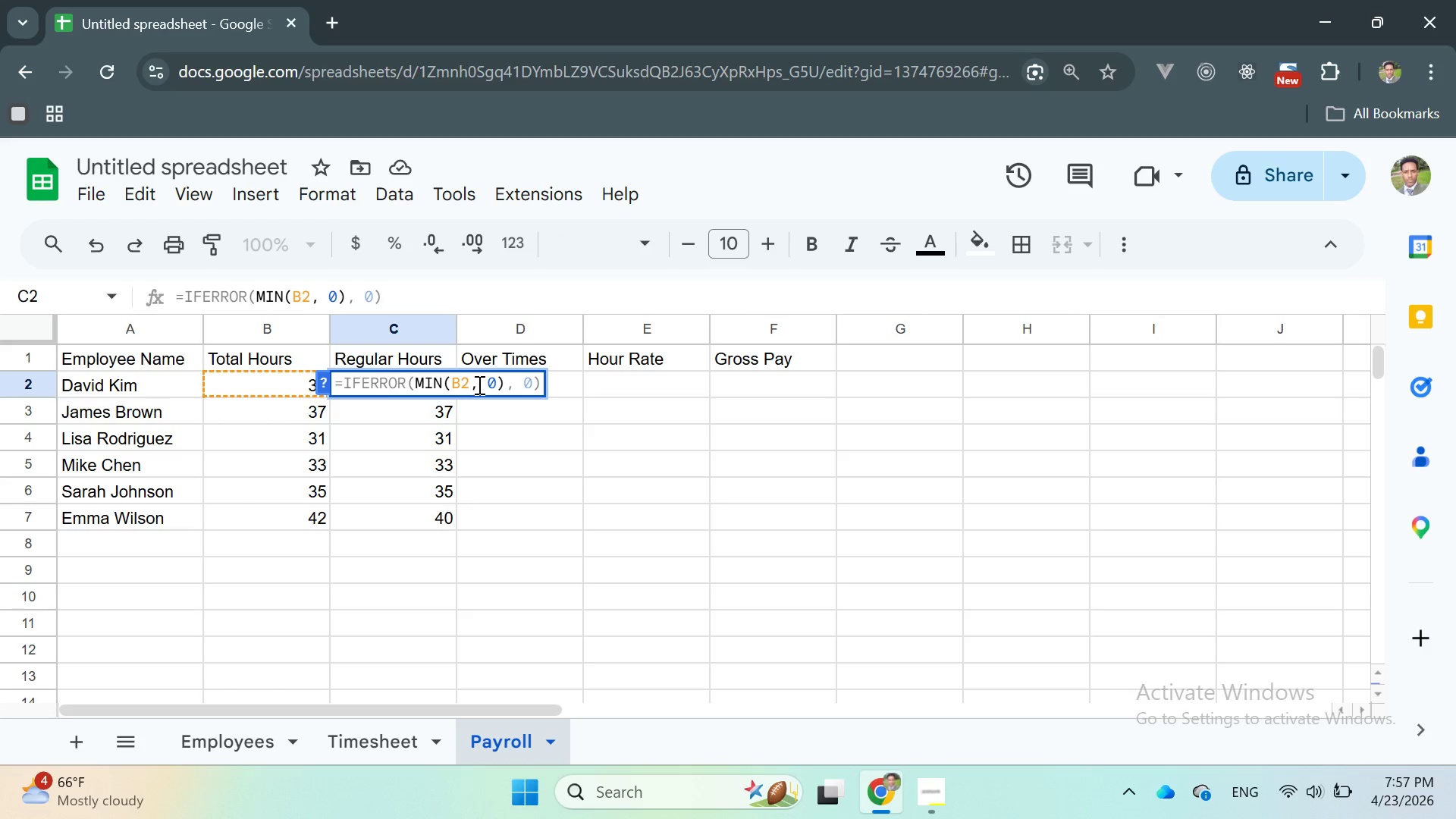 
key(3)
 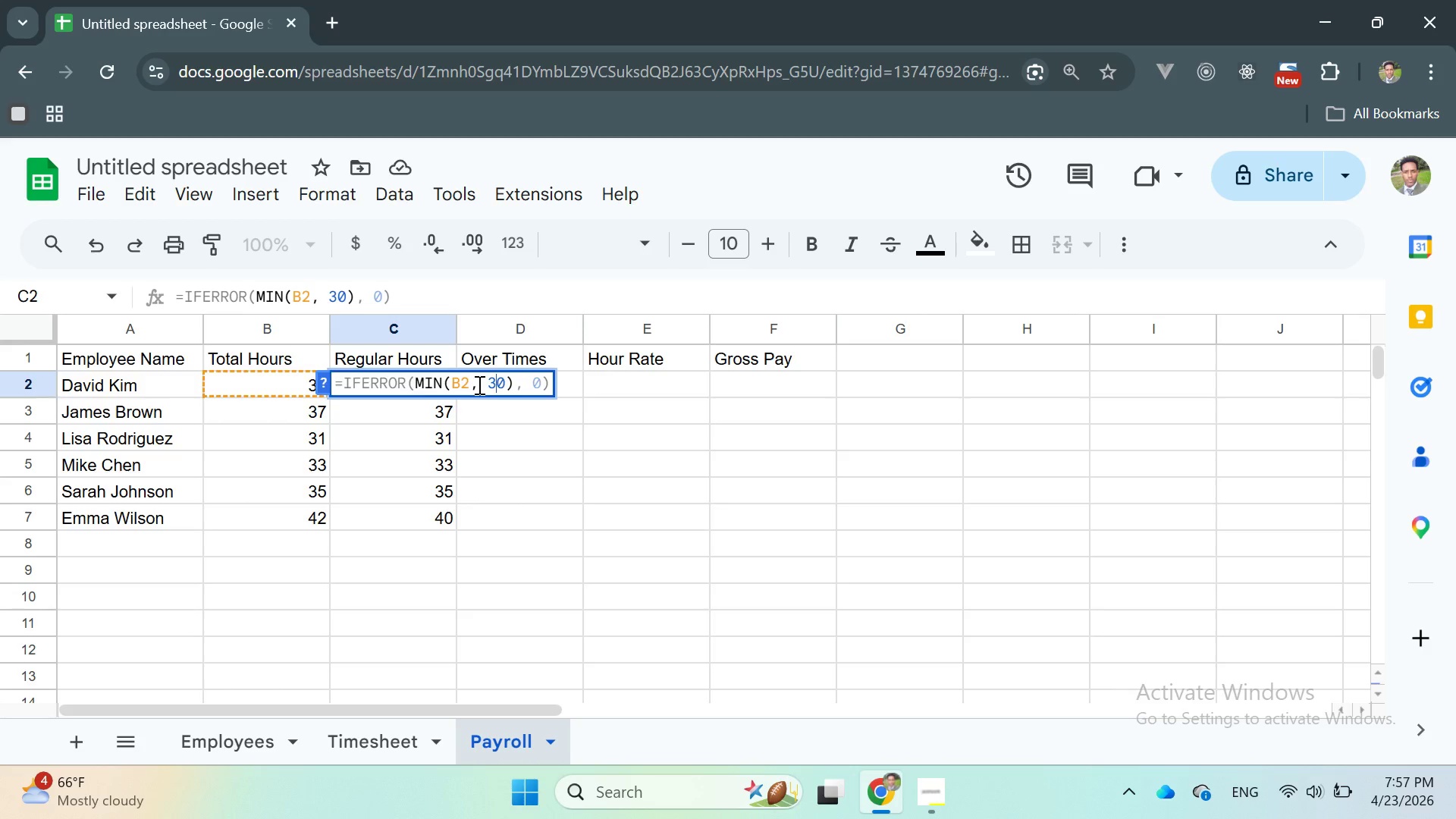 
key(Enter)
 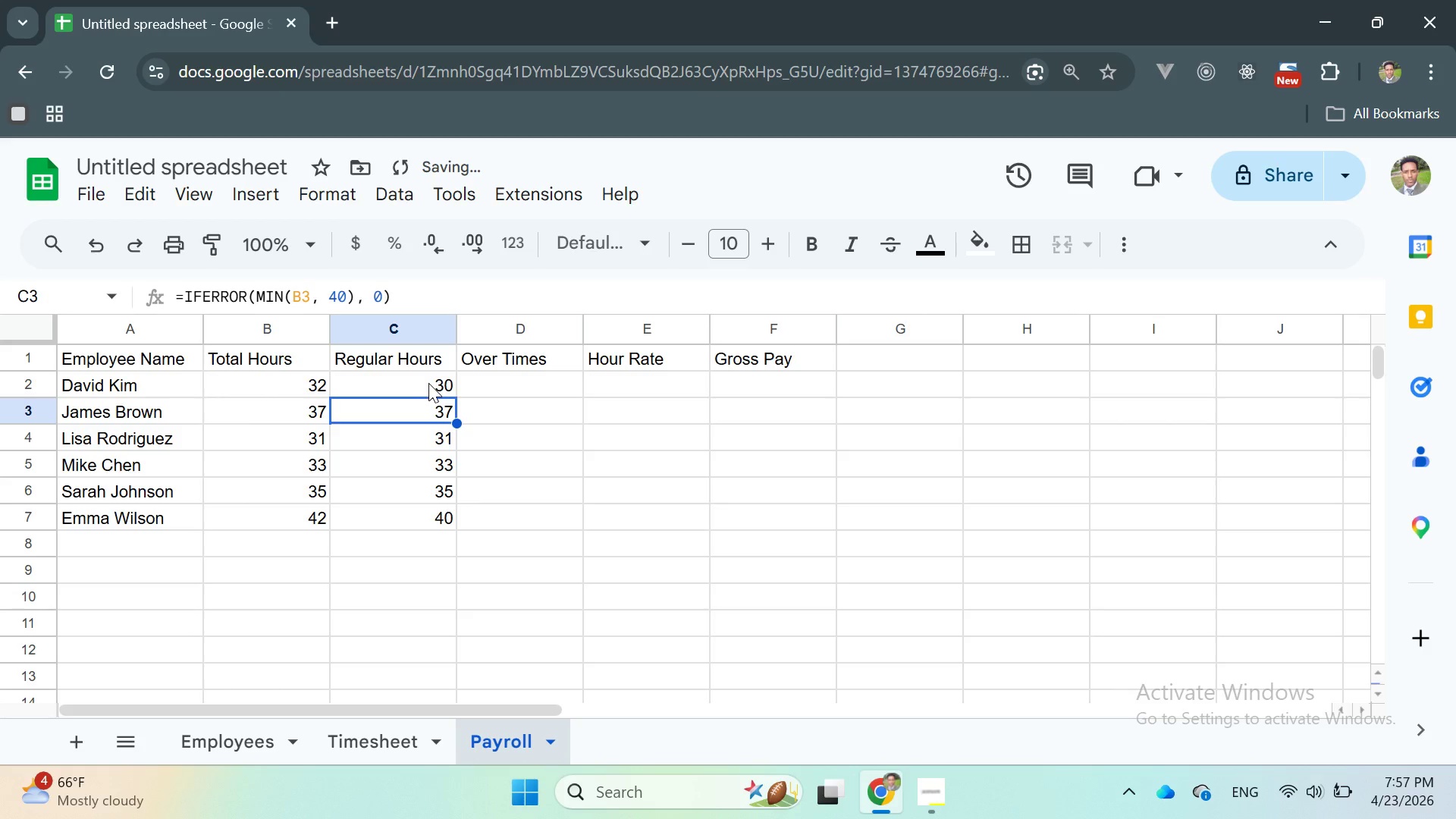 
double_click([427, 381])
 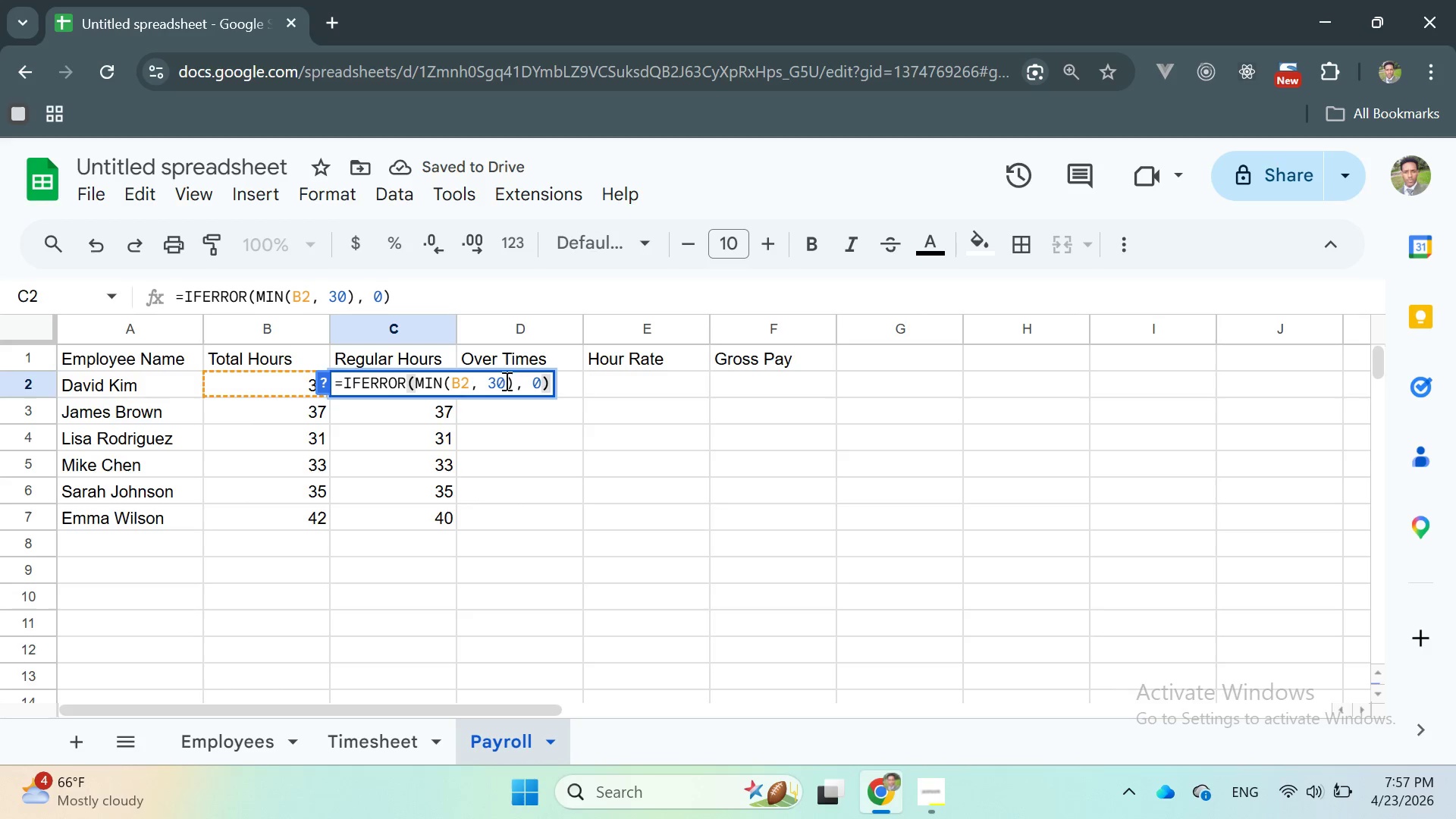 
left_click([495, 378])
 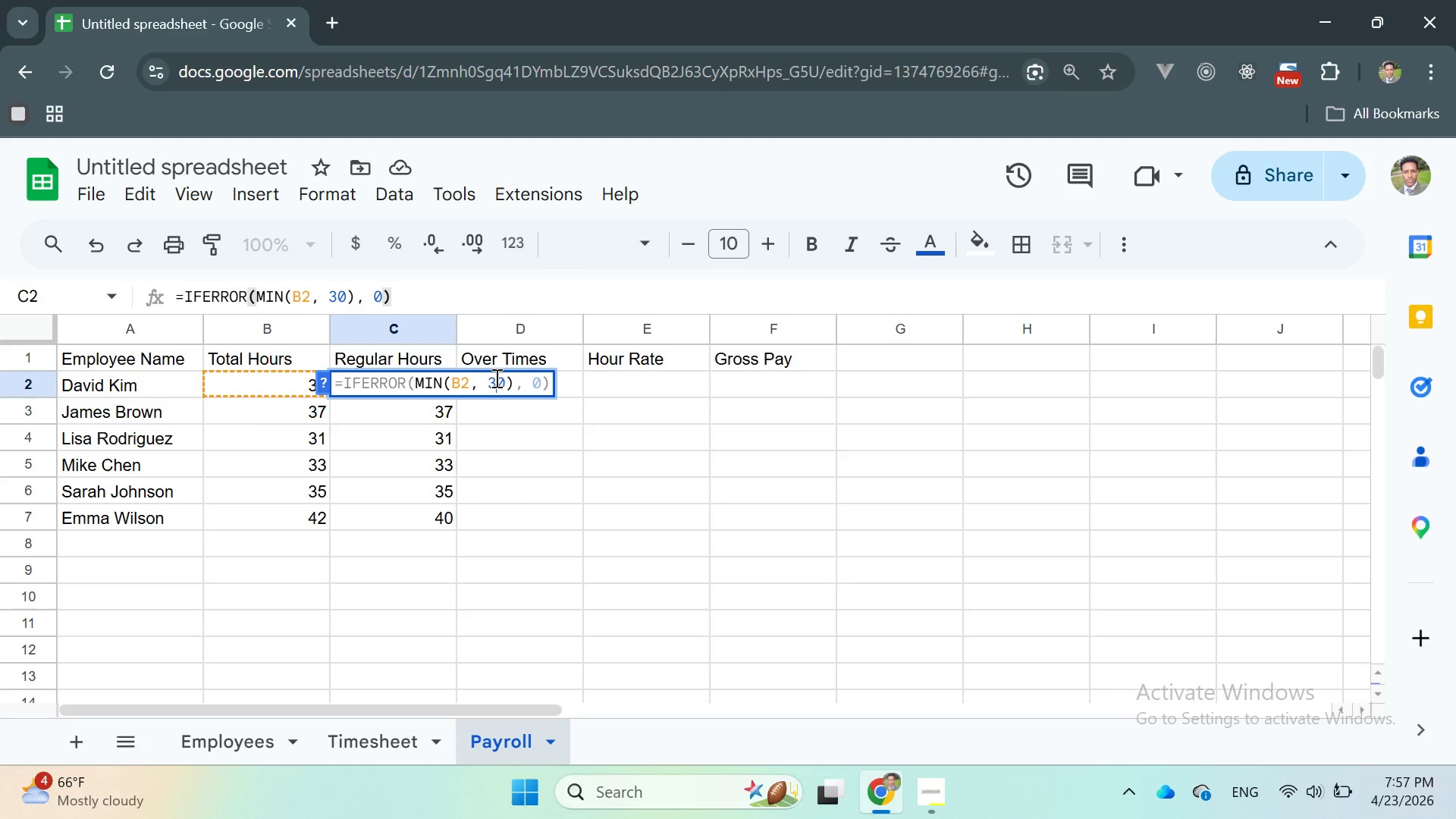 
key(Backspace)
 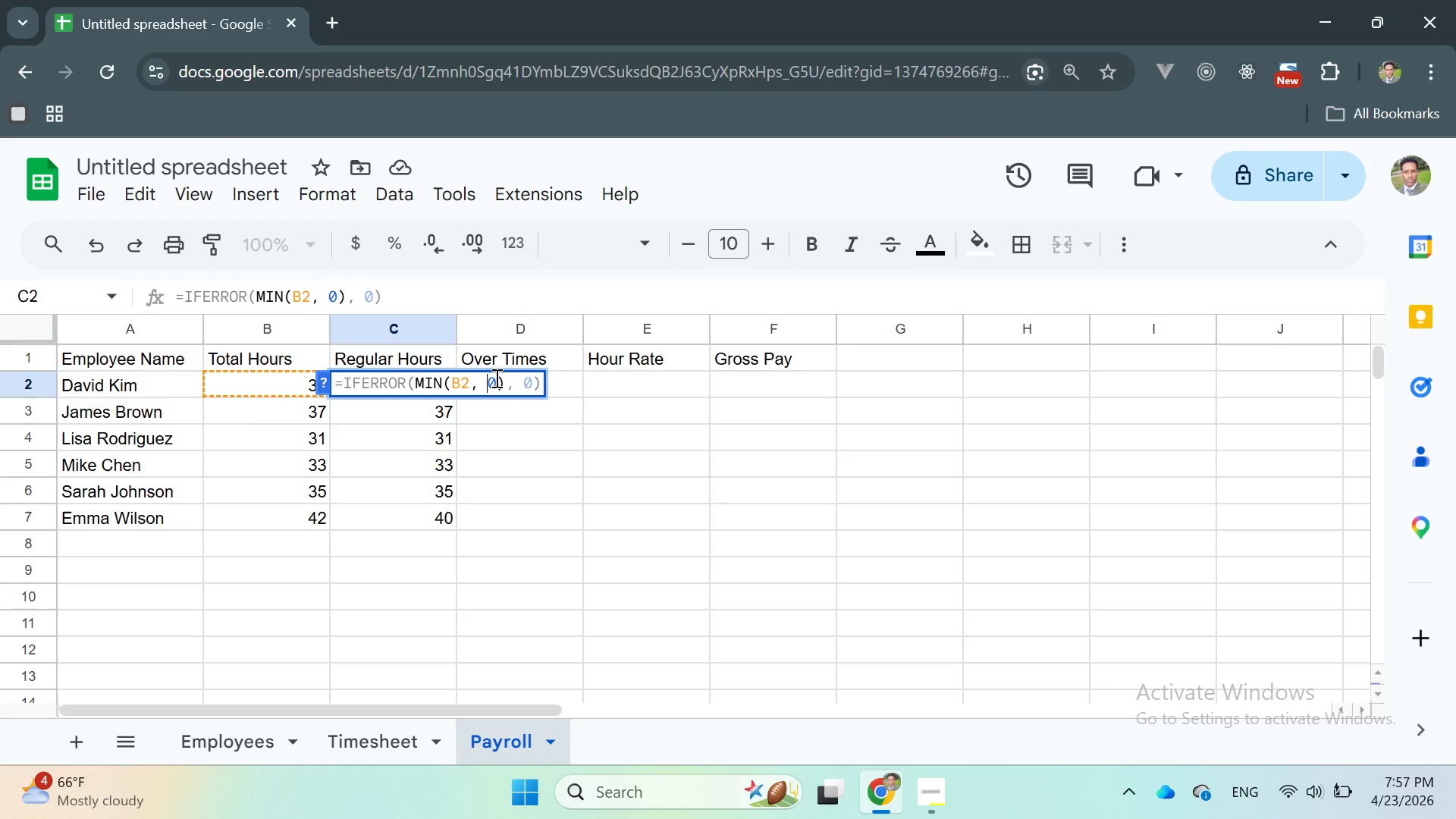 
key(5)
 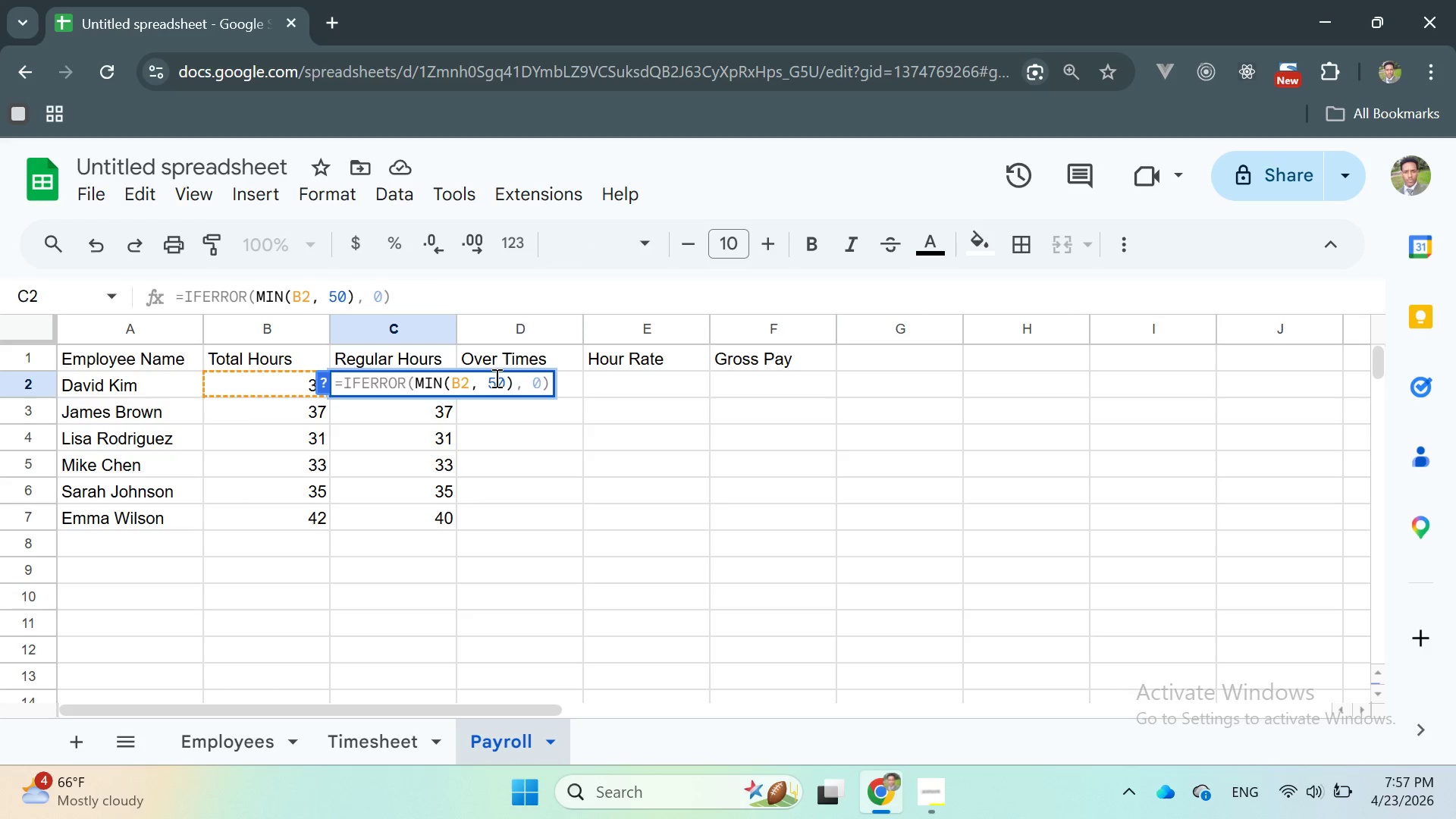 
key(Enter)
 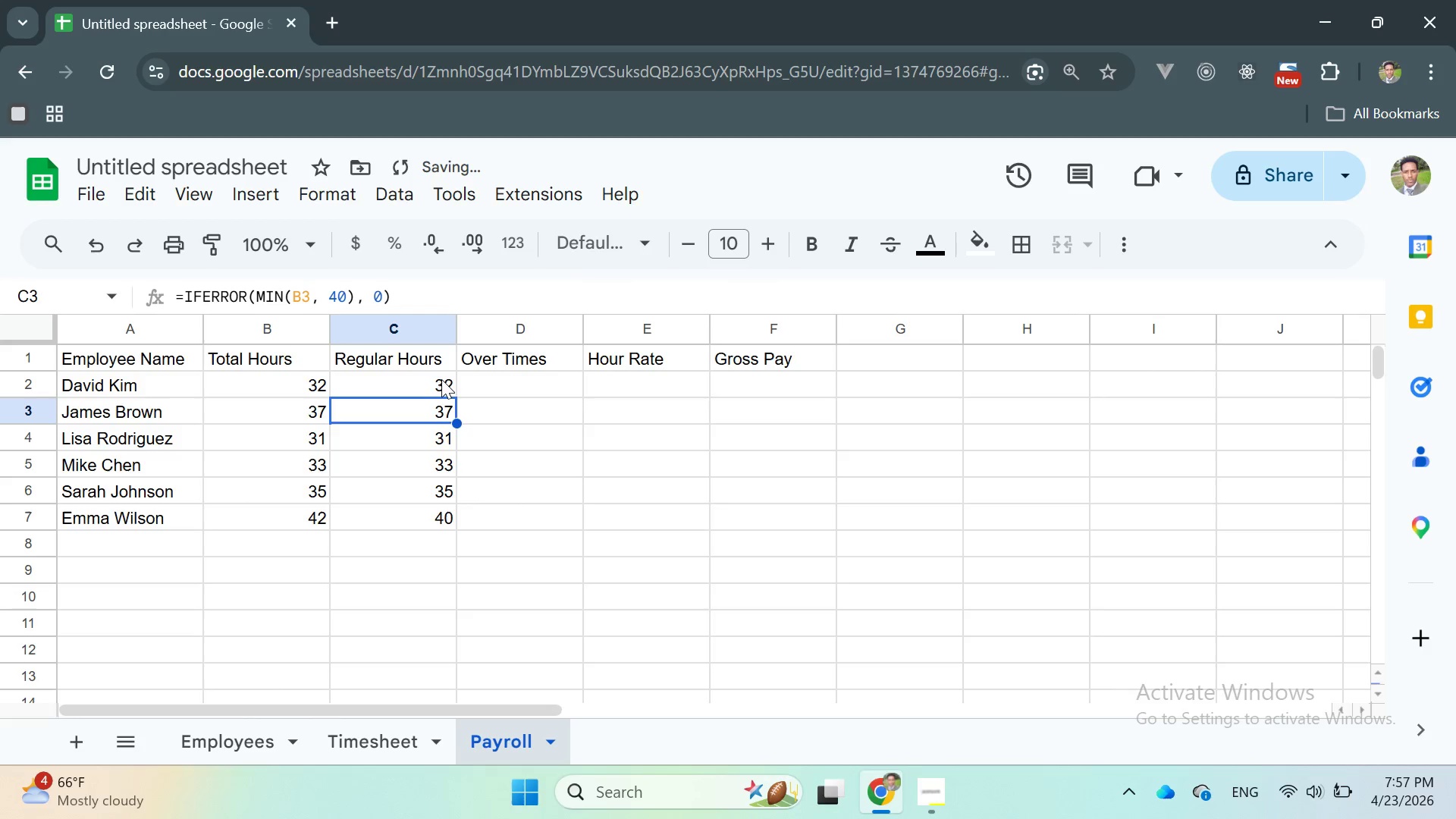 
double_click([438, 378])
 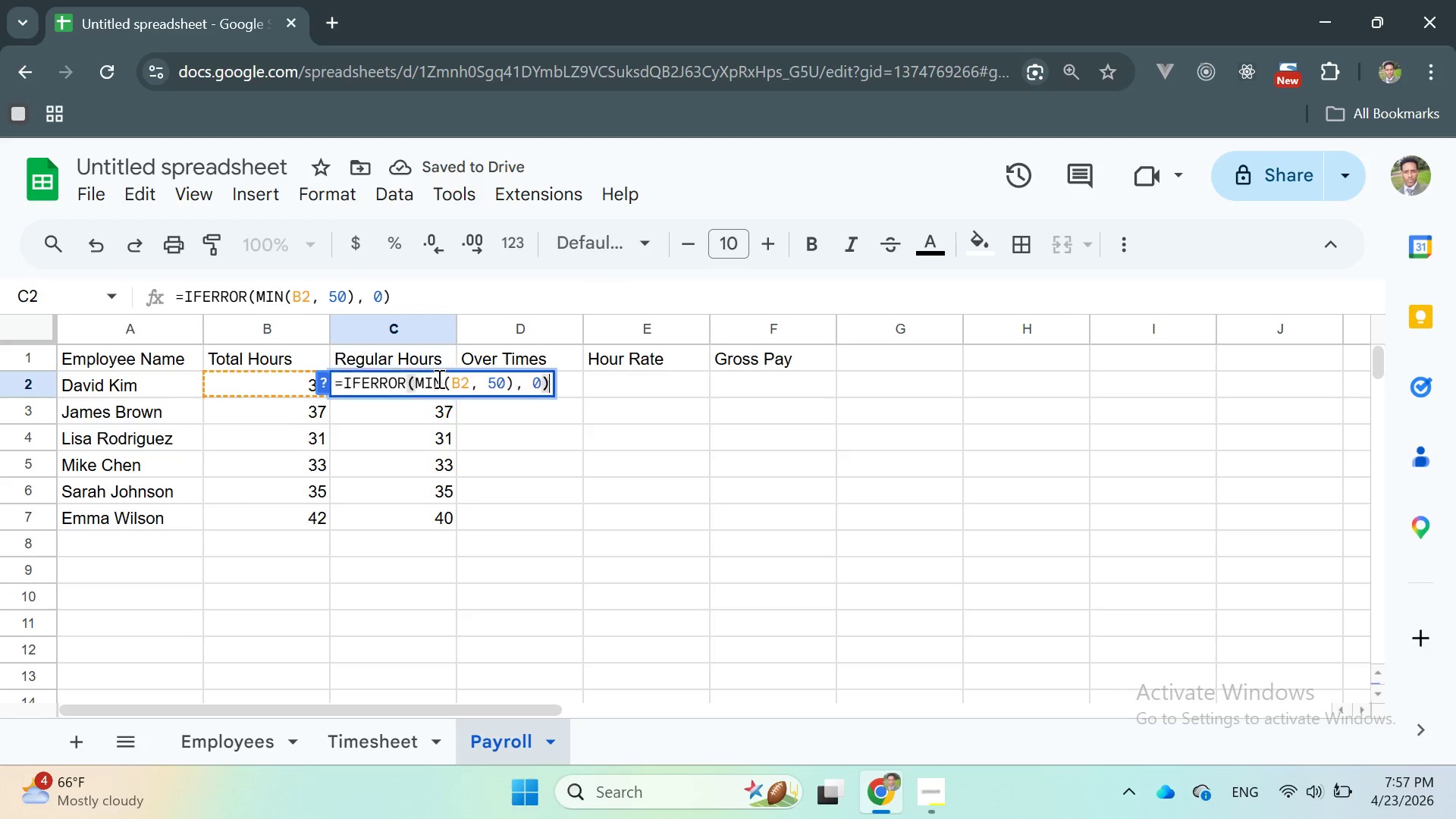 
triple_click([438, 378])
 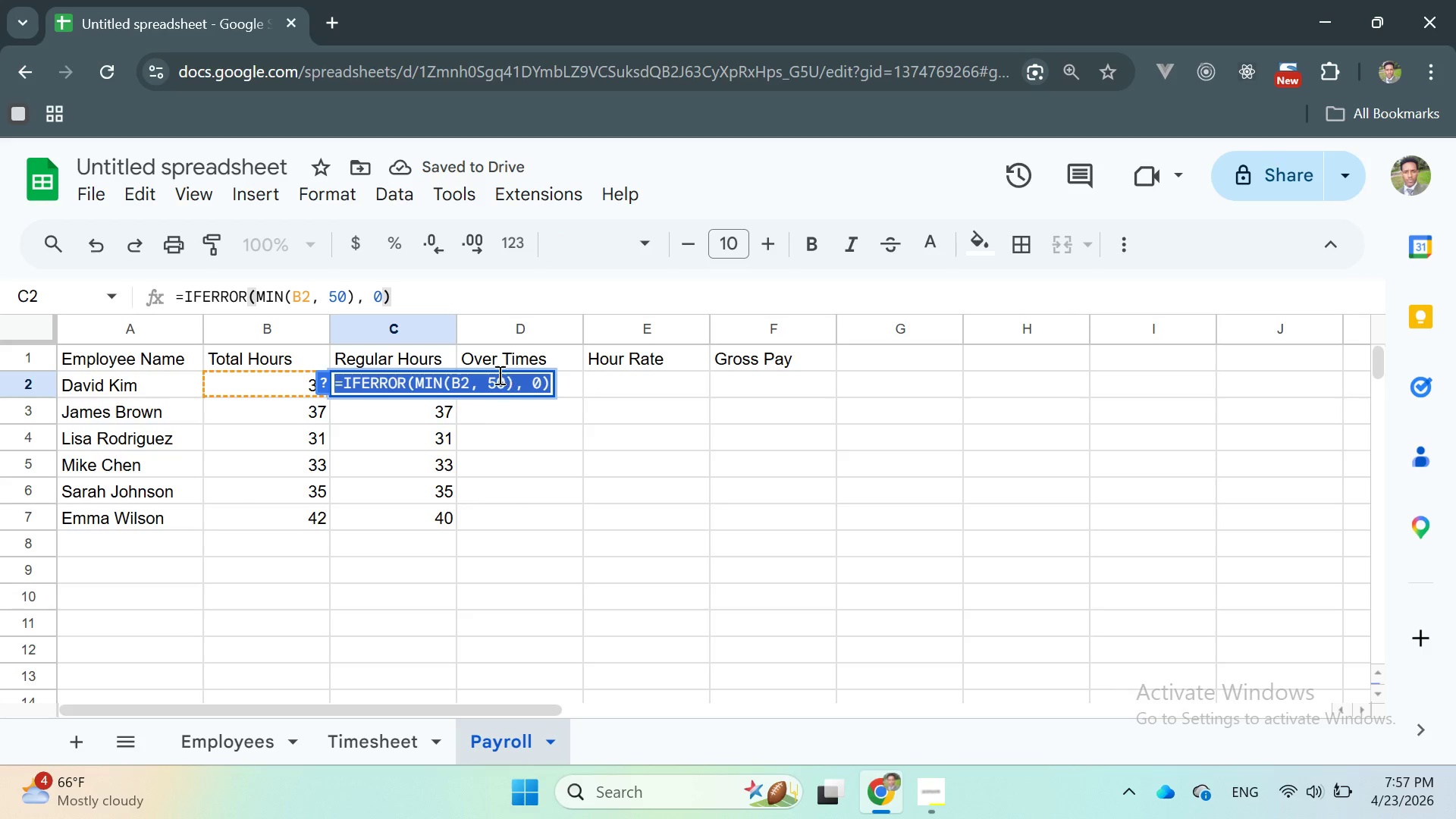 
left_click([498, 386])
 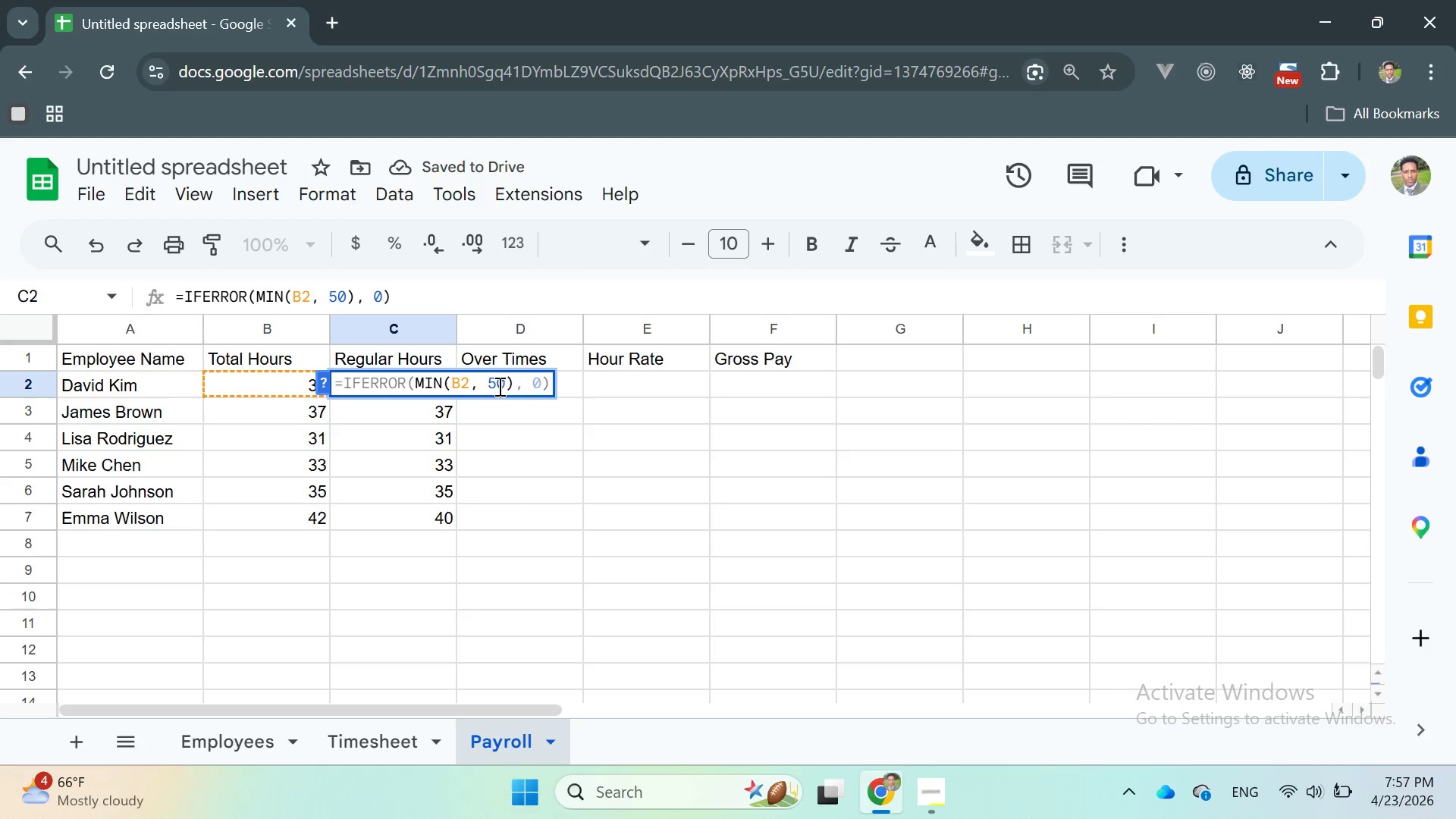 
key(Backspace)
 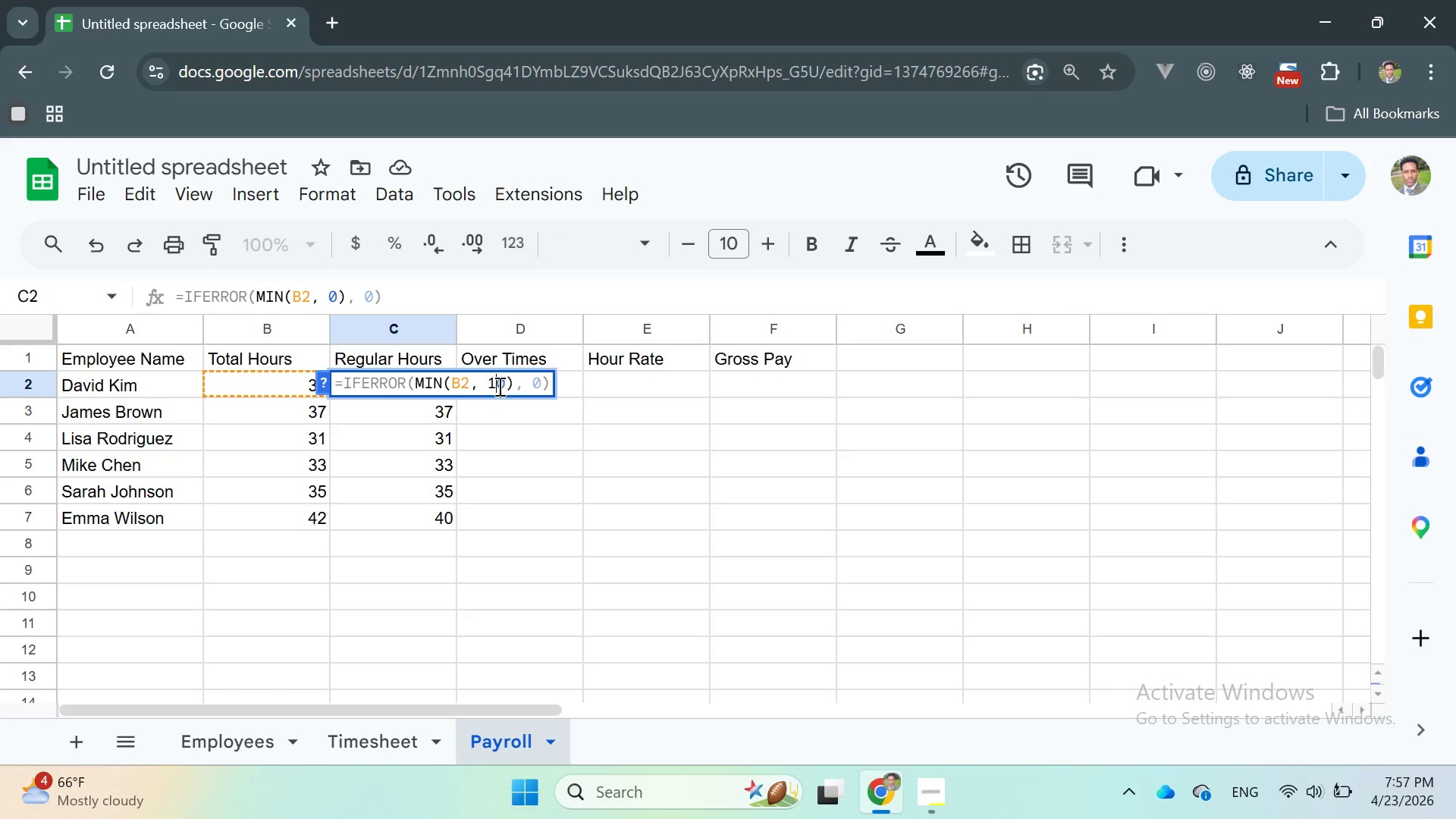 
key(1)
 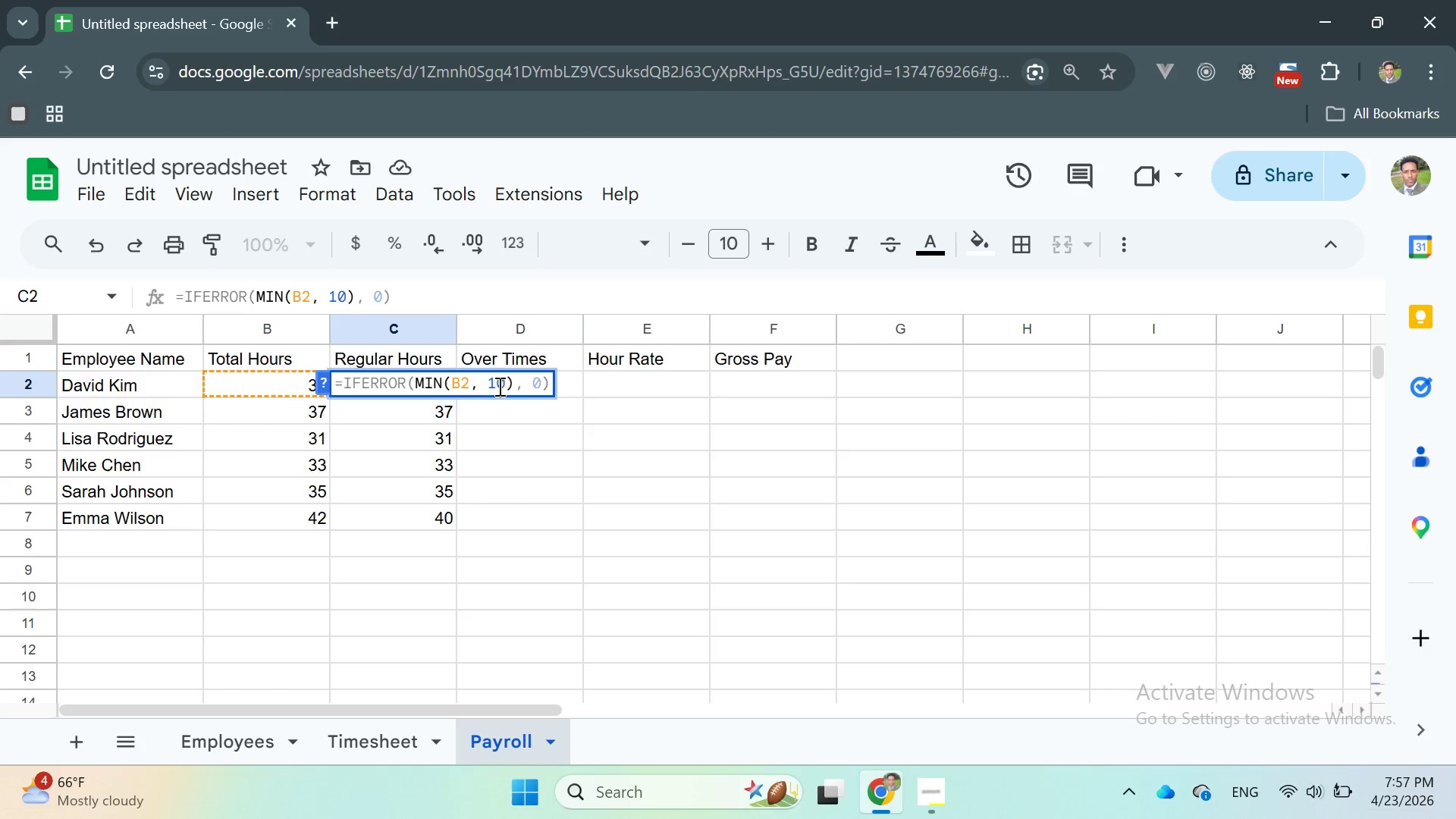 
key(Enter)
 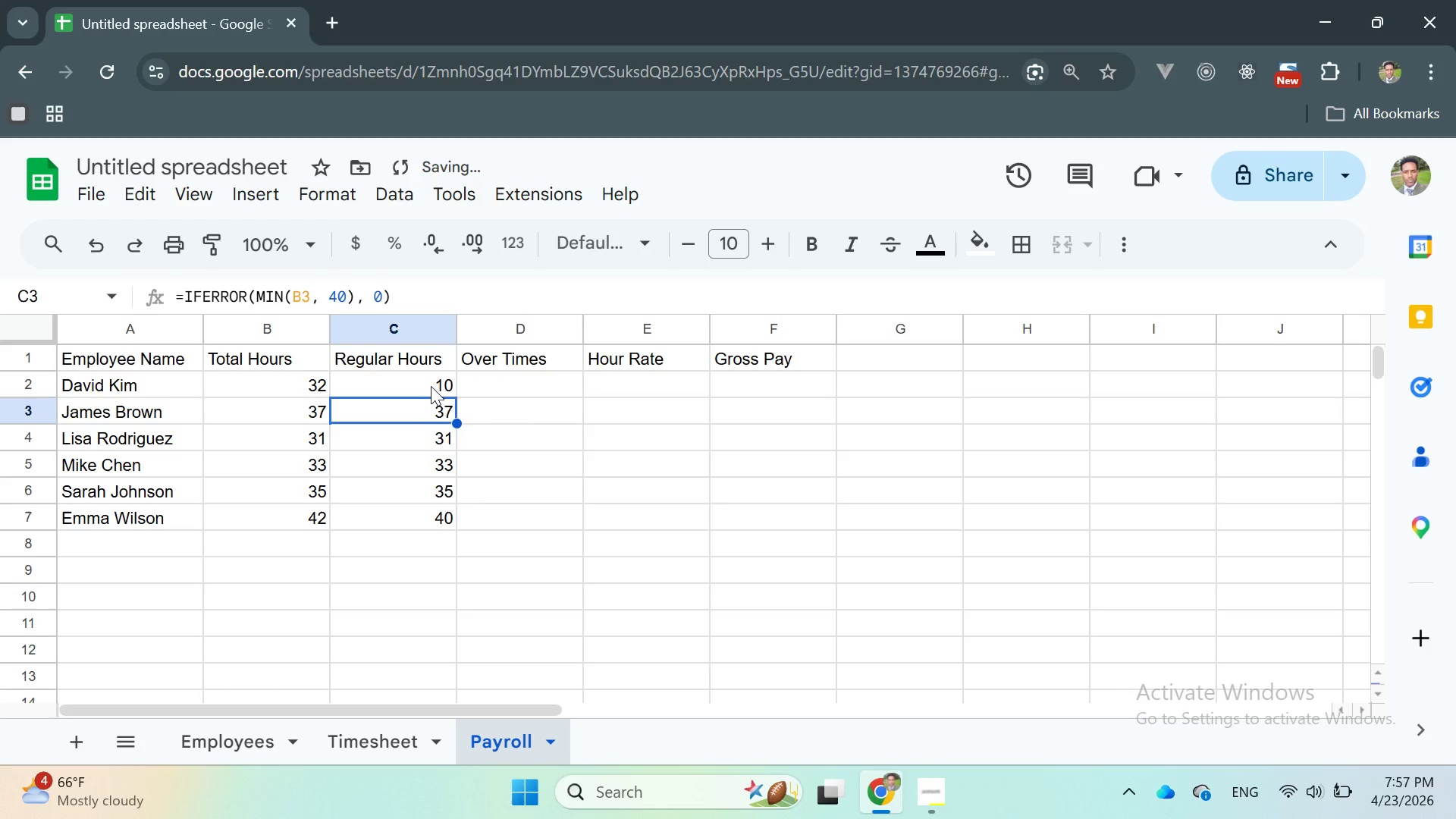 
double_click([431, 386])
 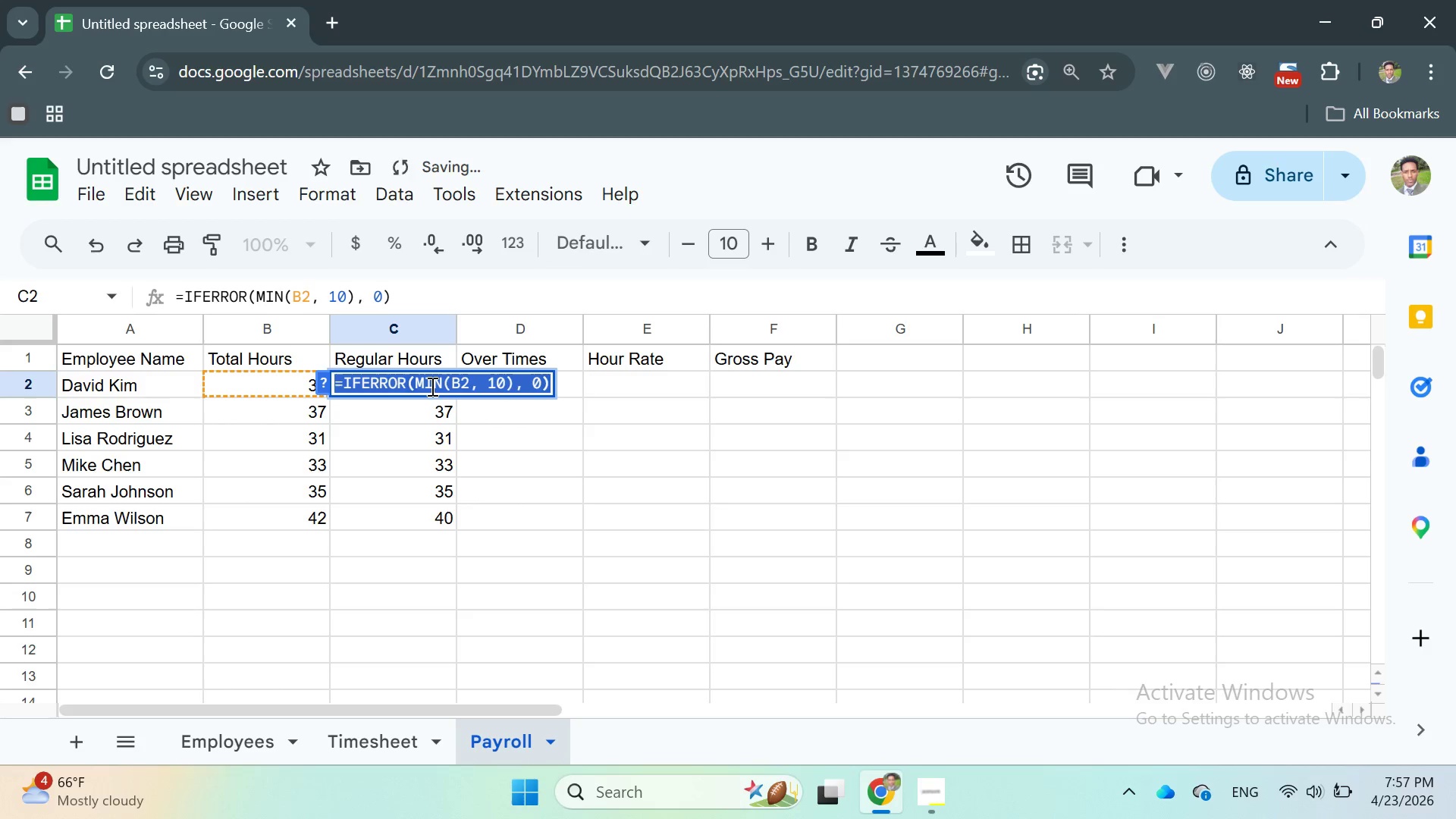 
triple_click([431, 386])
 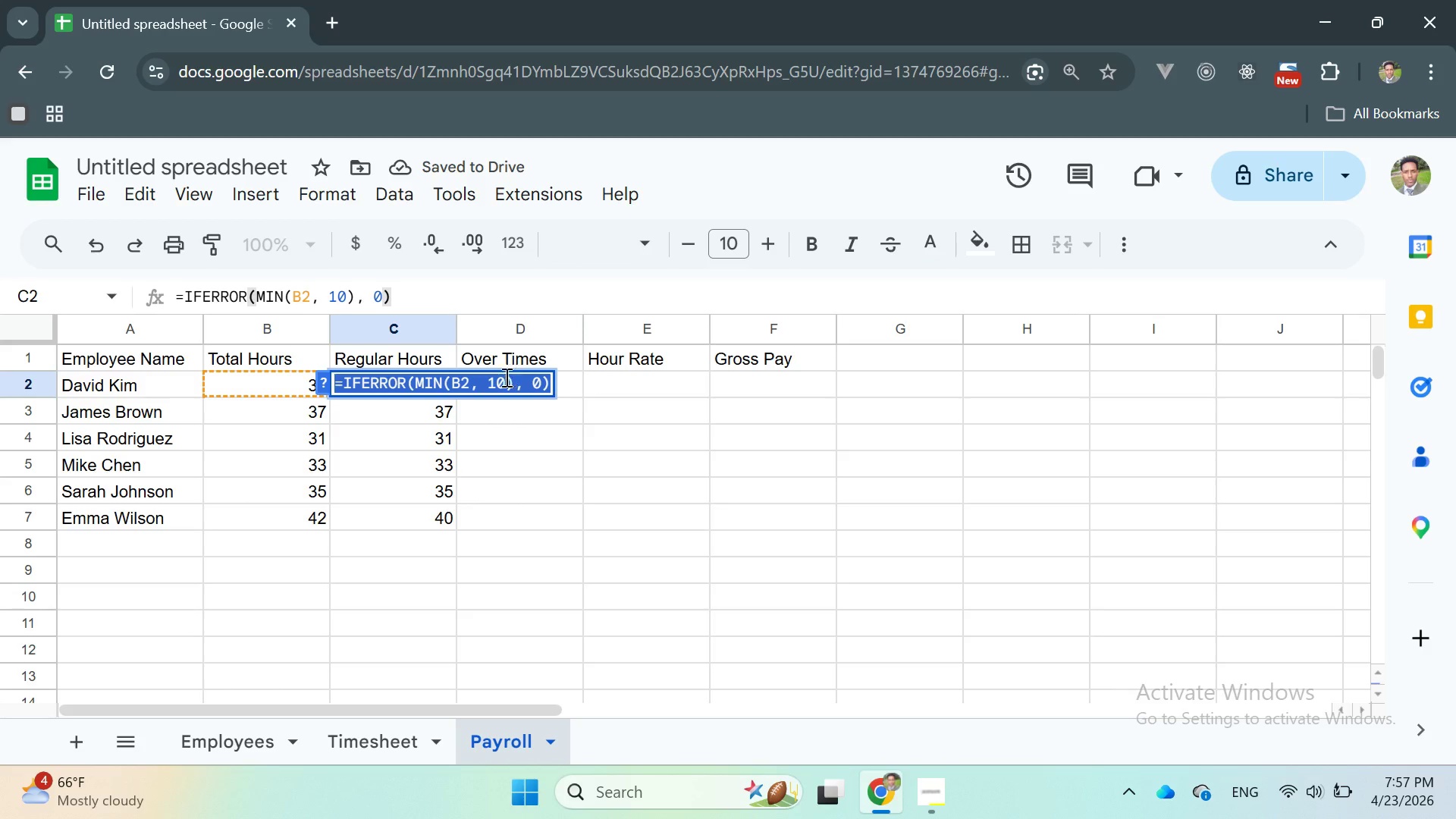 
left_click([499, 381])
 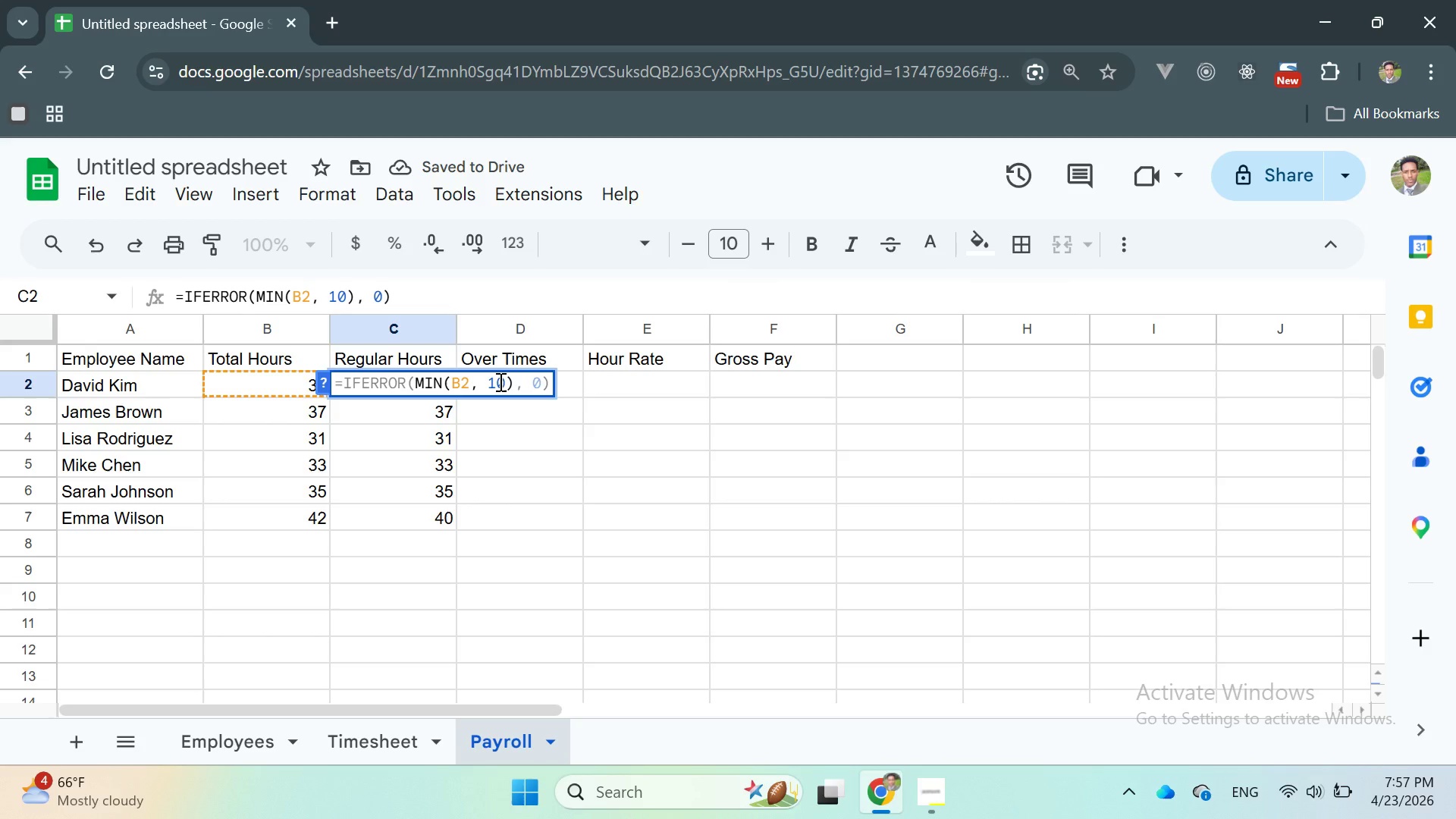 
key(Backspace)
type(40)
key(Backspace)
 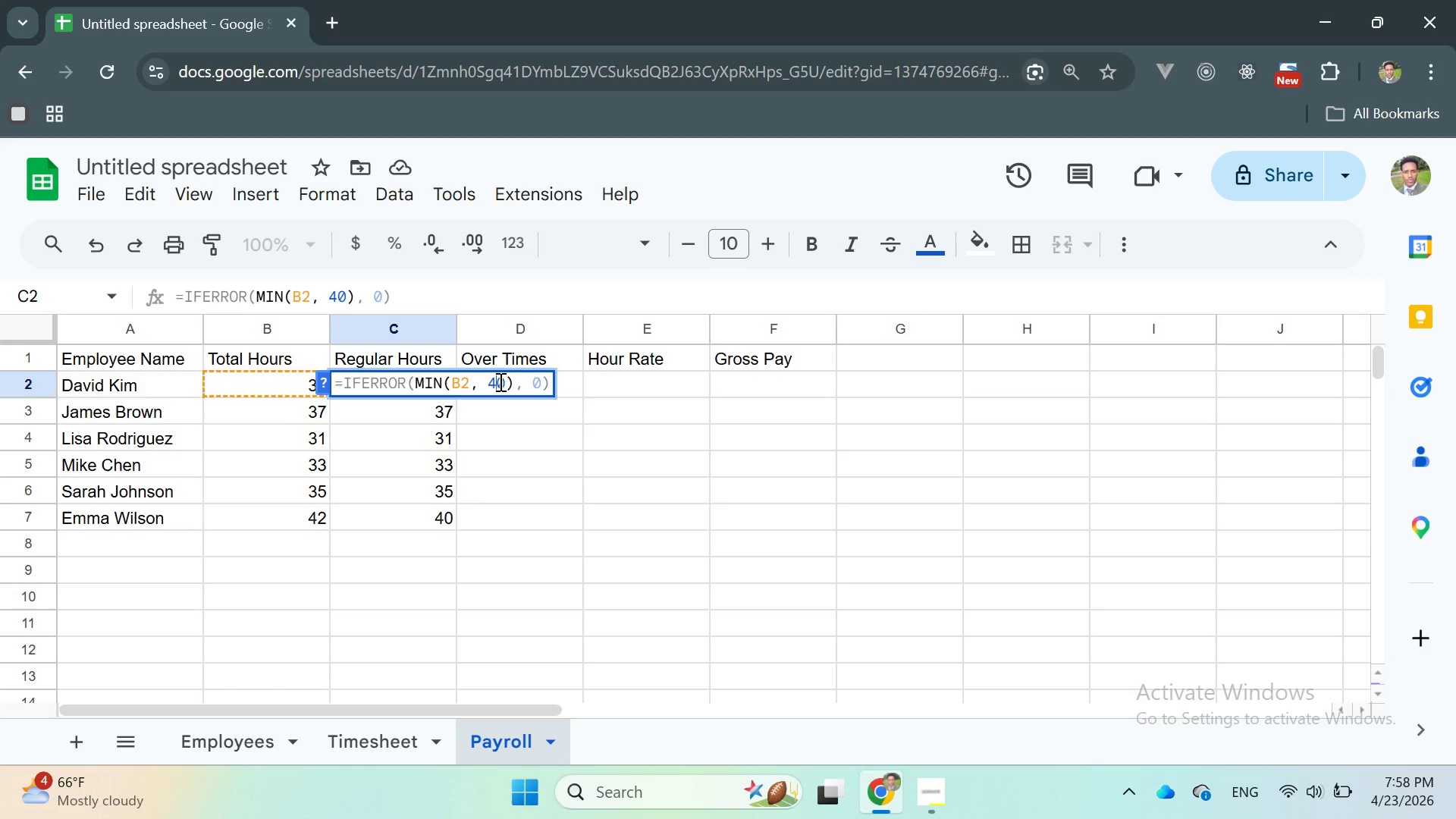 
key(Enter)
 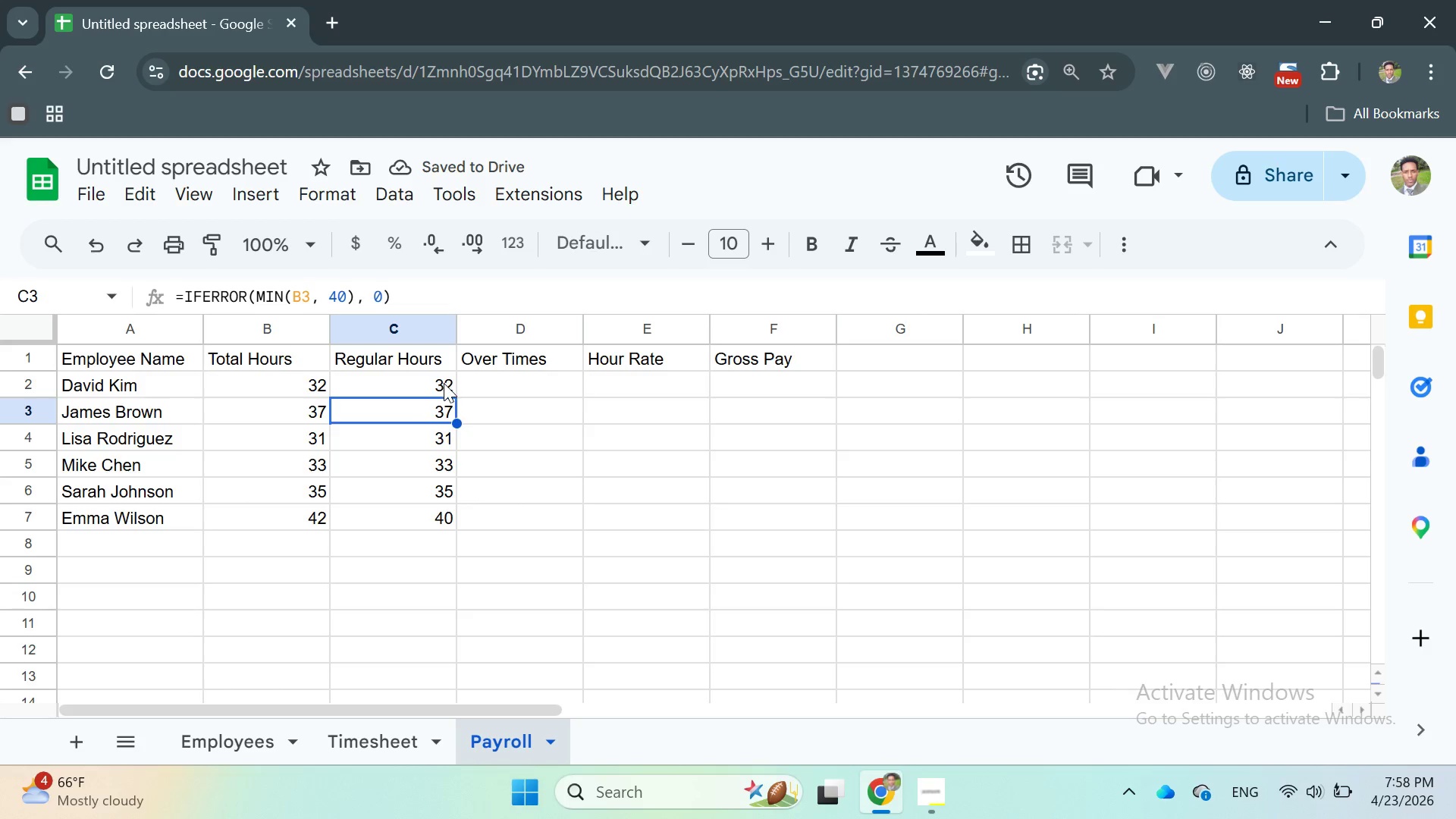 
double_click([487, 382])
 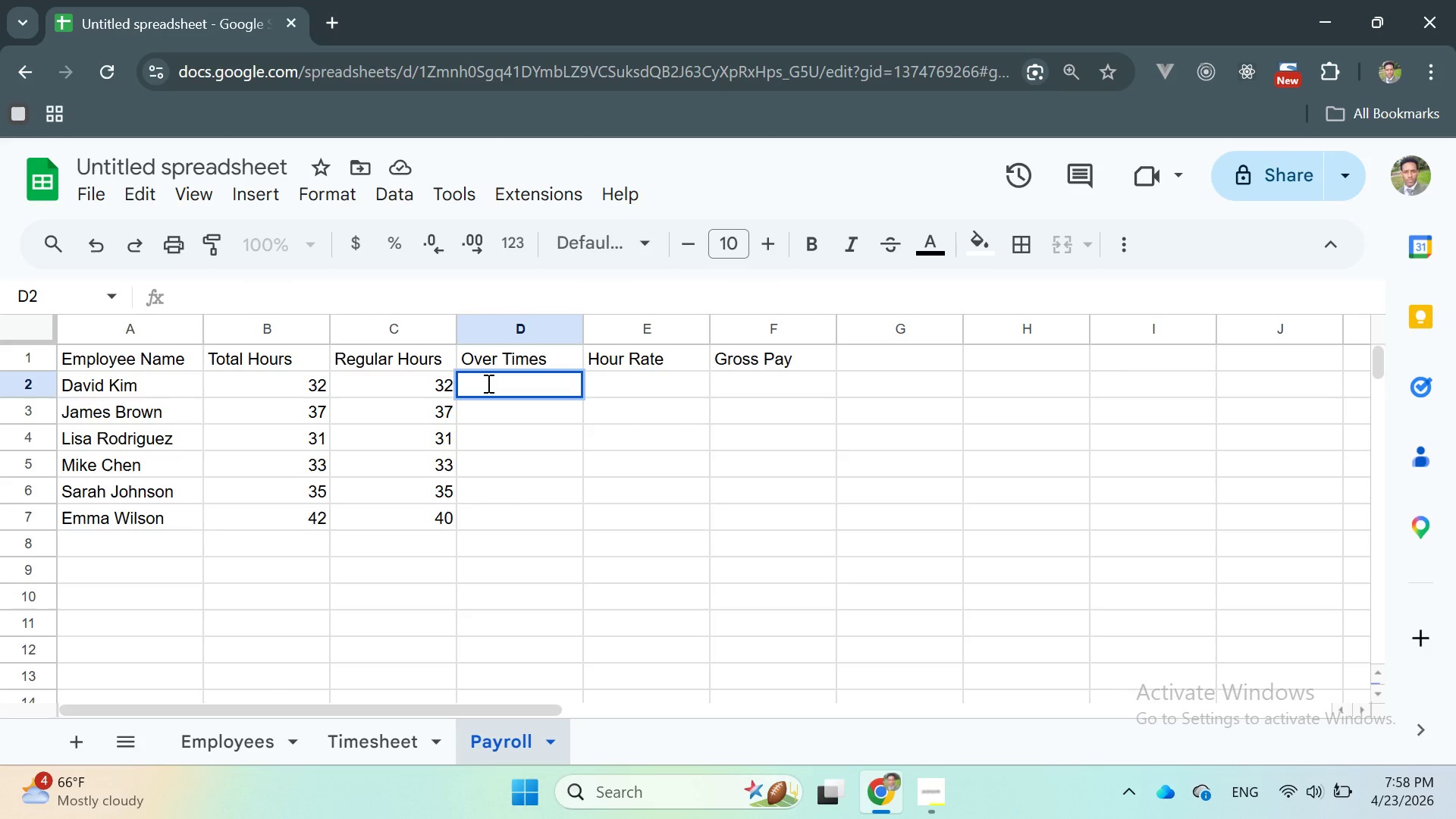 
wait(10.05)
 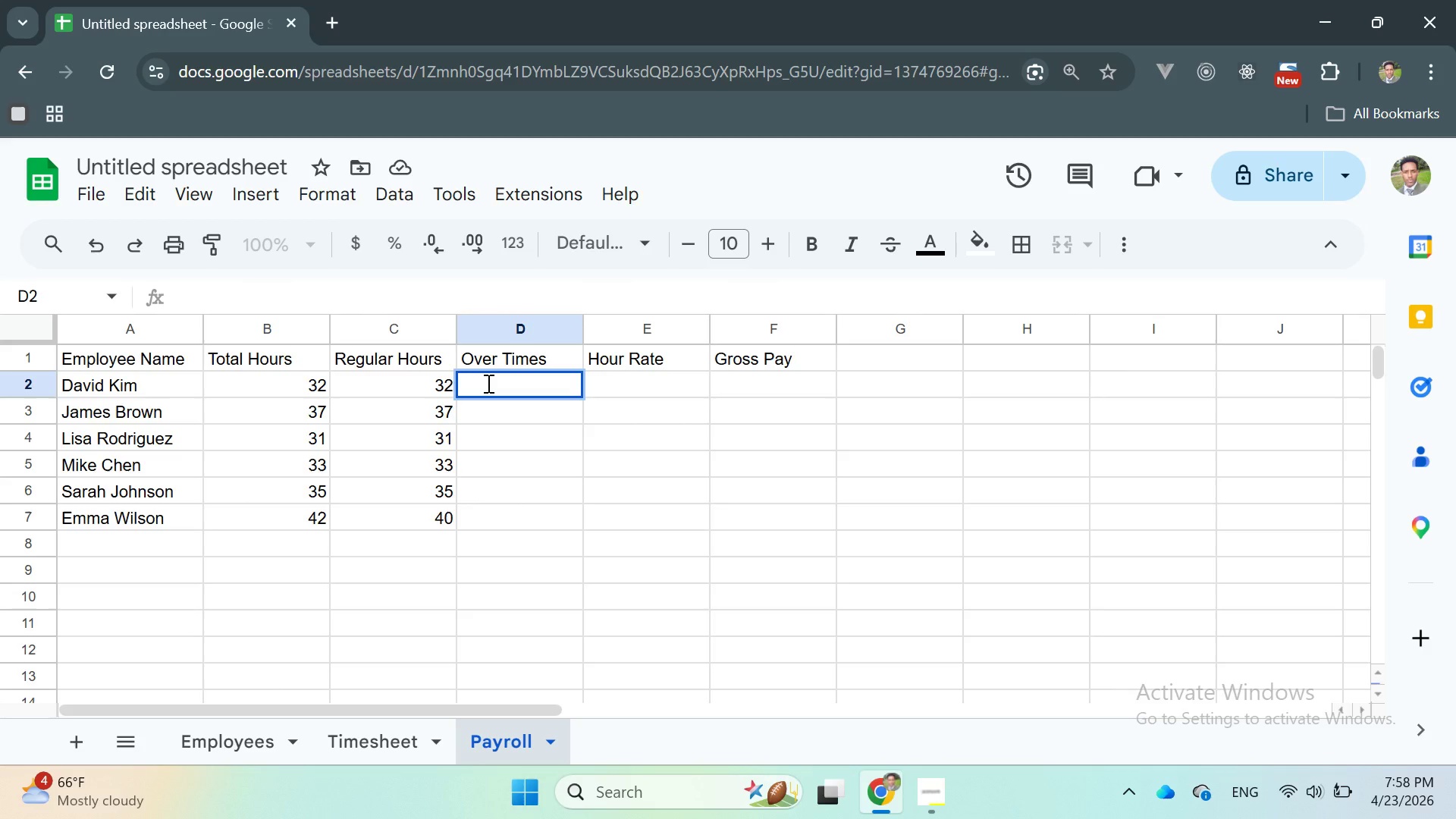 
type(=IFERR)
 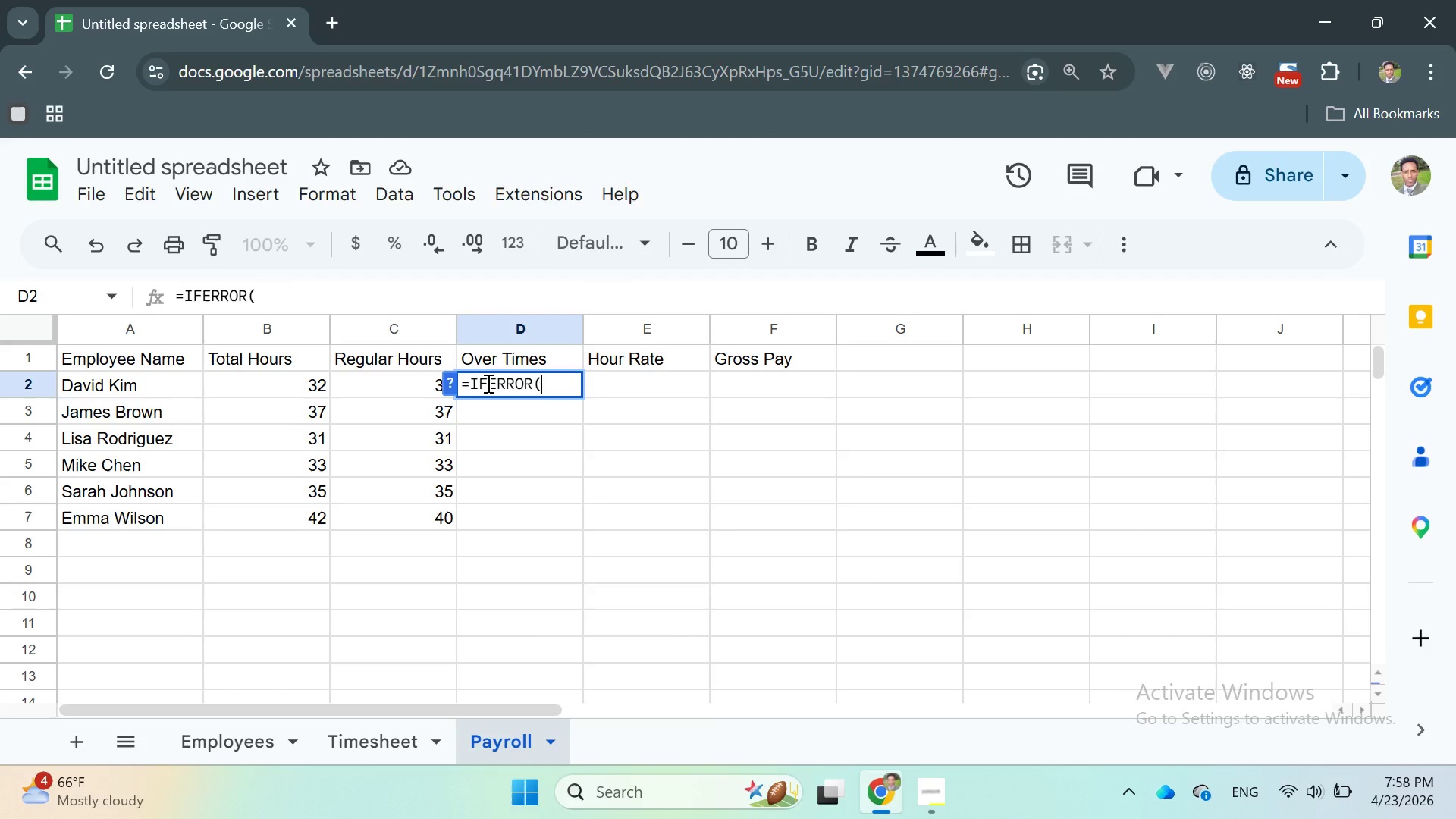 
key(Enter)
 